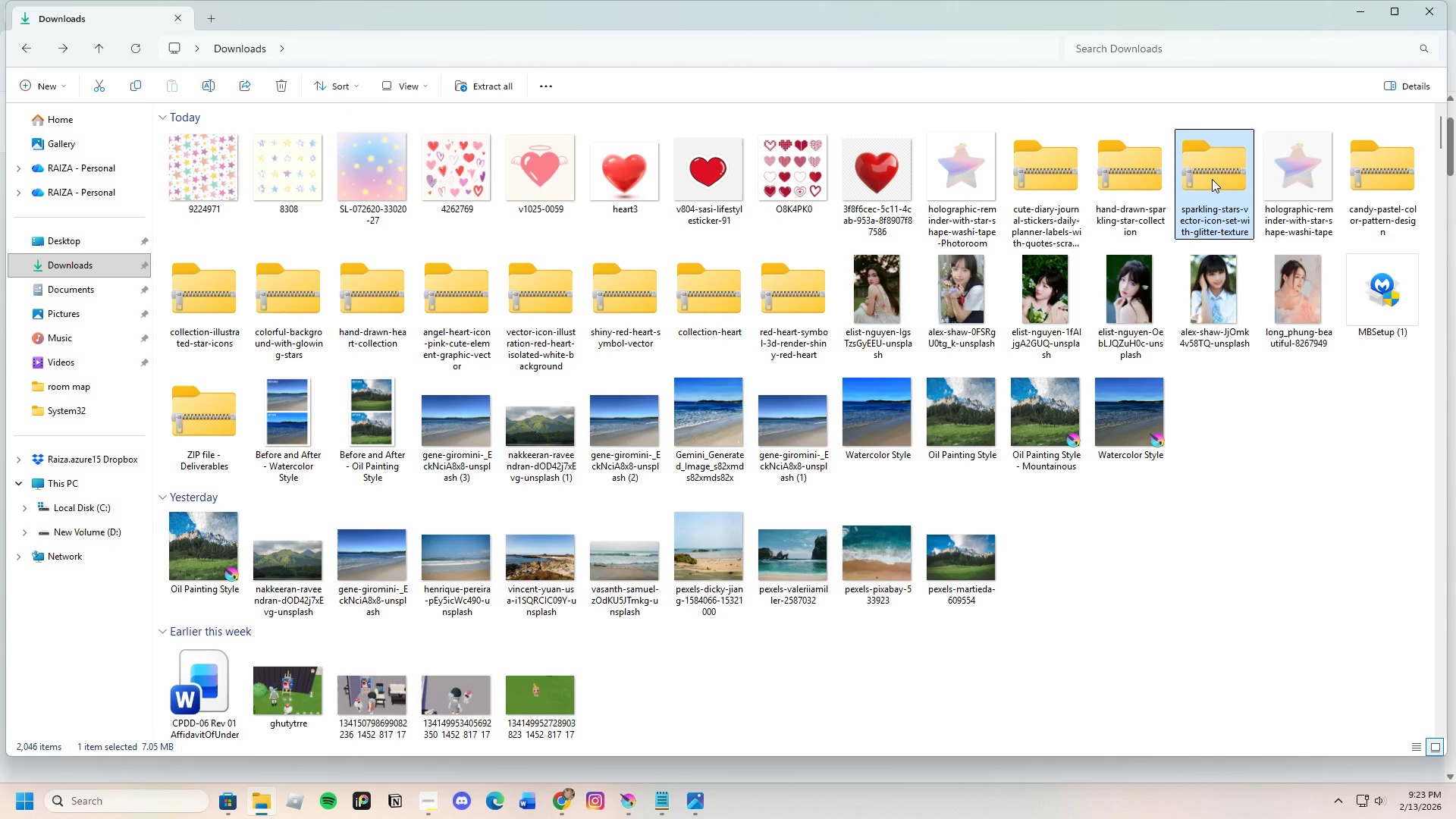 
key(Enter)
 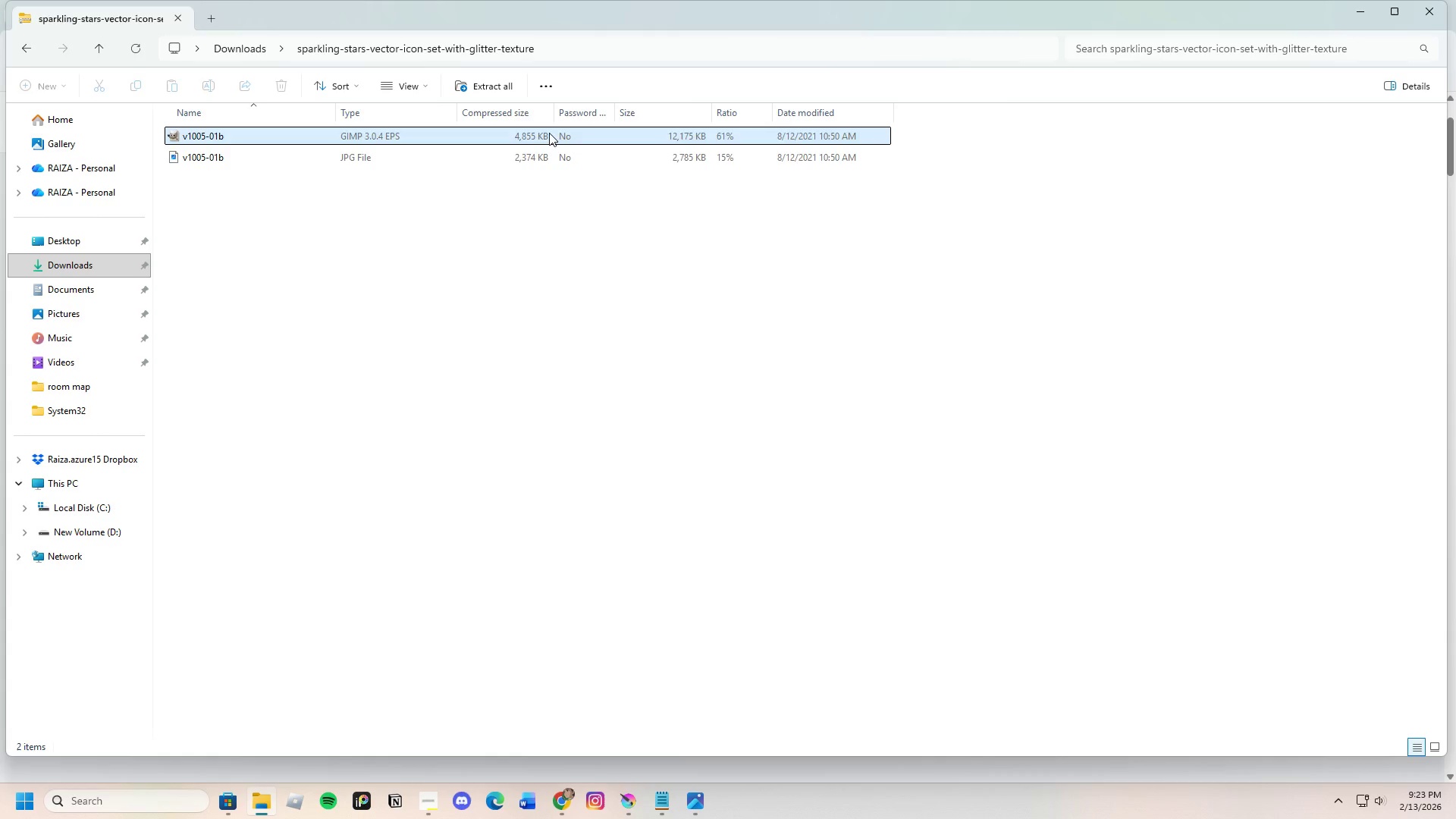 
left_click([539, 159])
 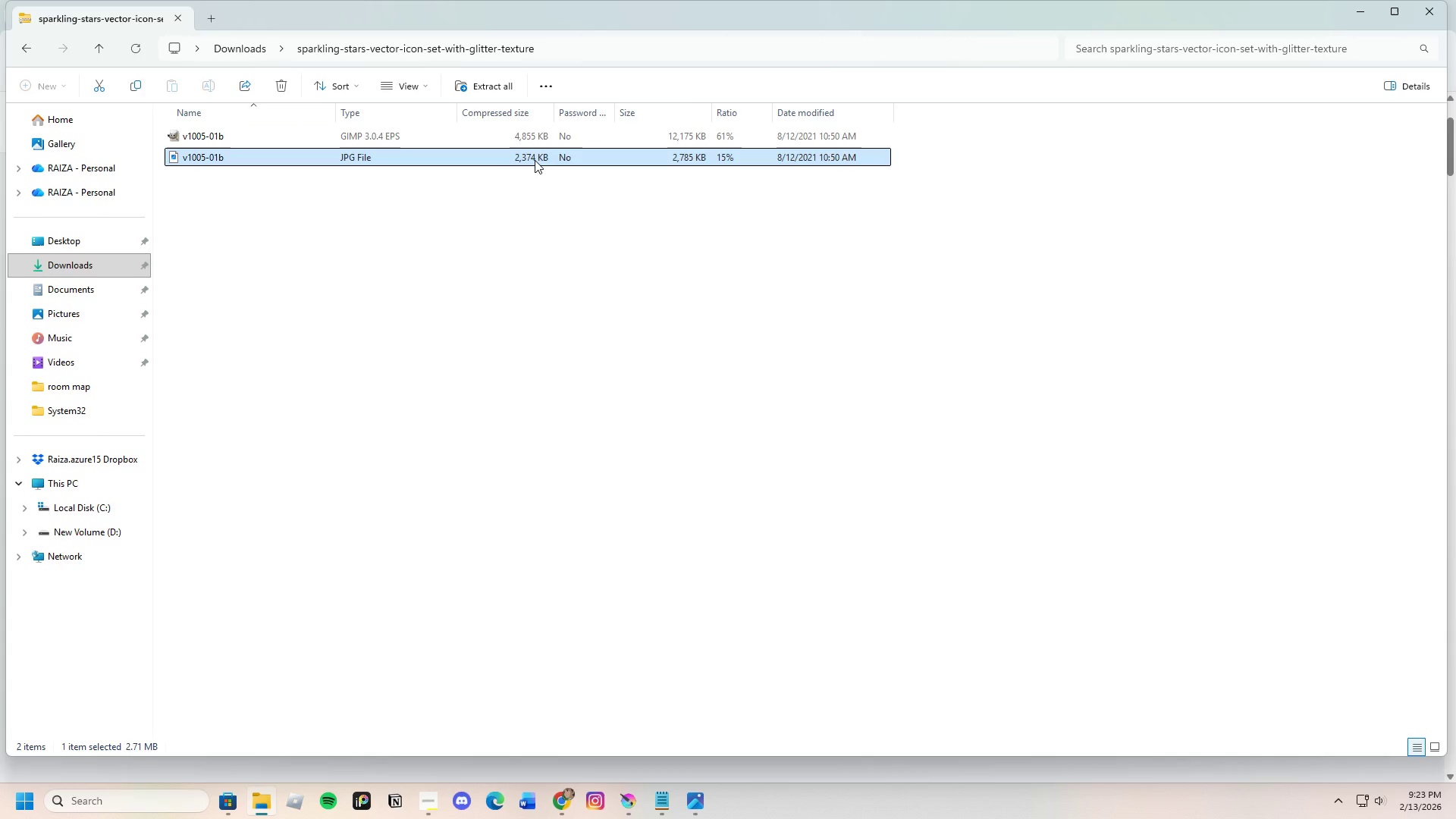 
key(Enter)
 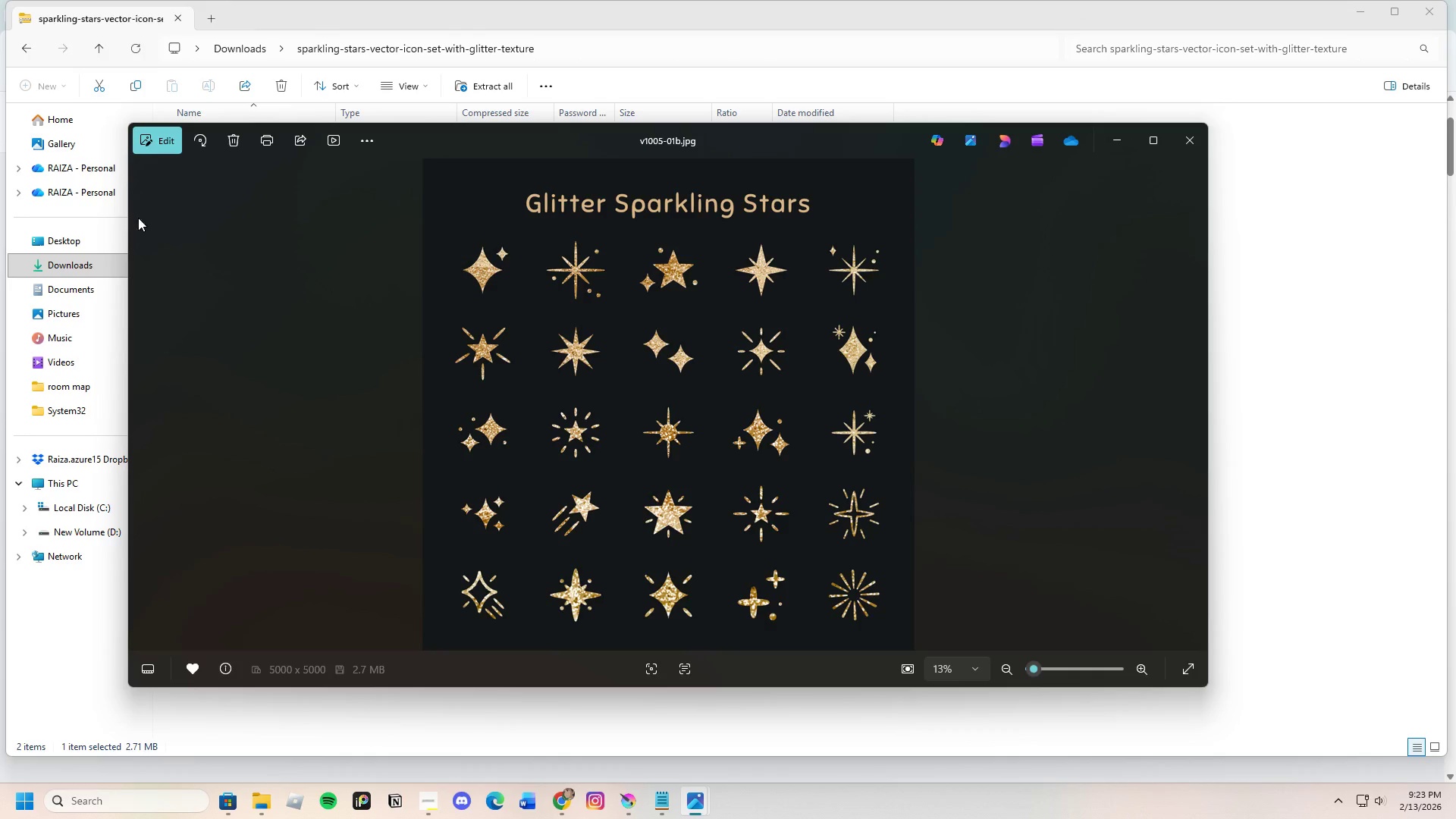 
left_click([167, 138])
 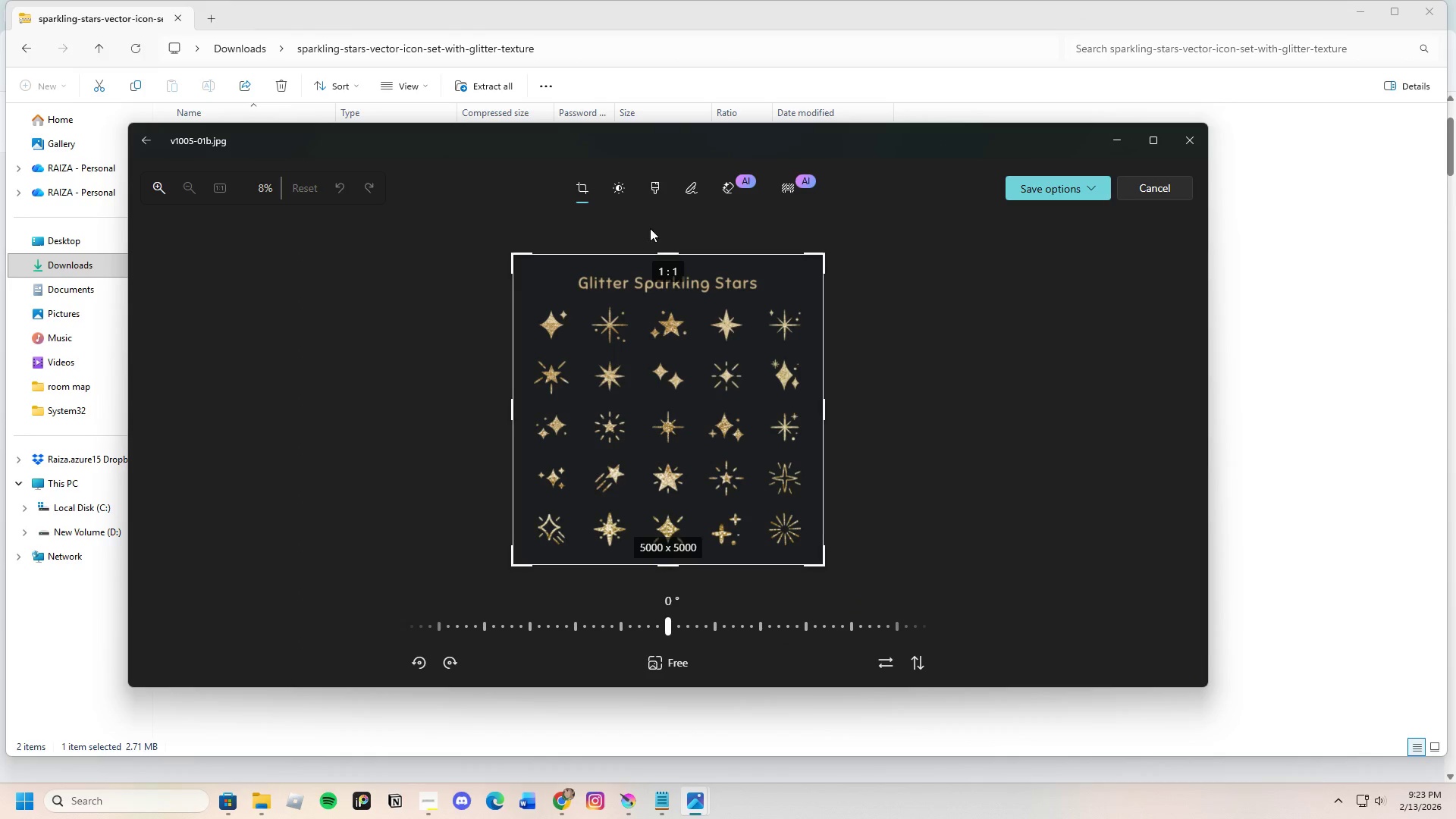 
left_click_drag(start_coordinate=[673, 254], to_coordinate=[677, 261])
 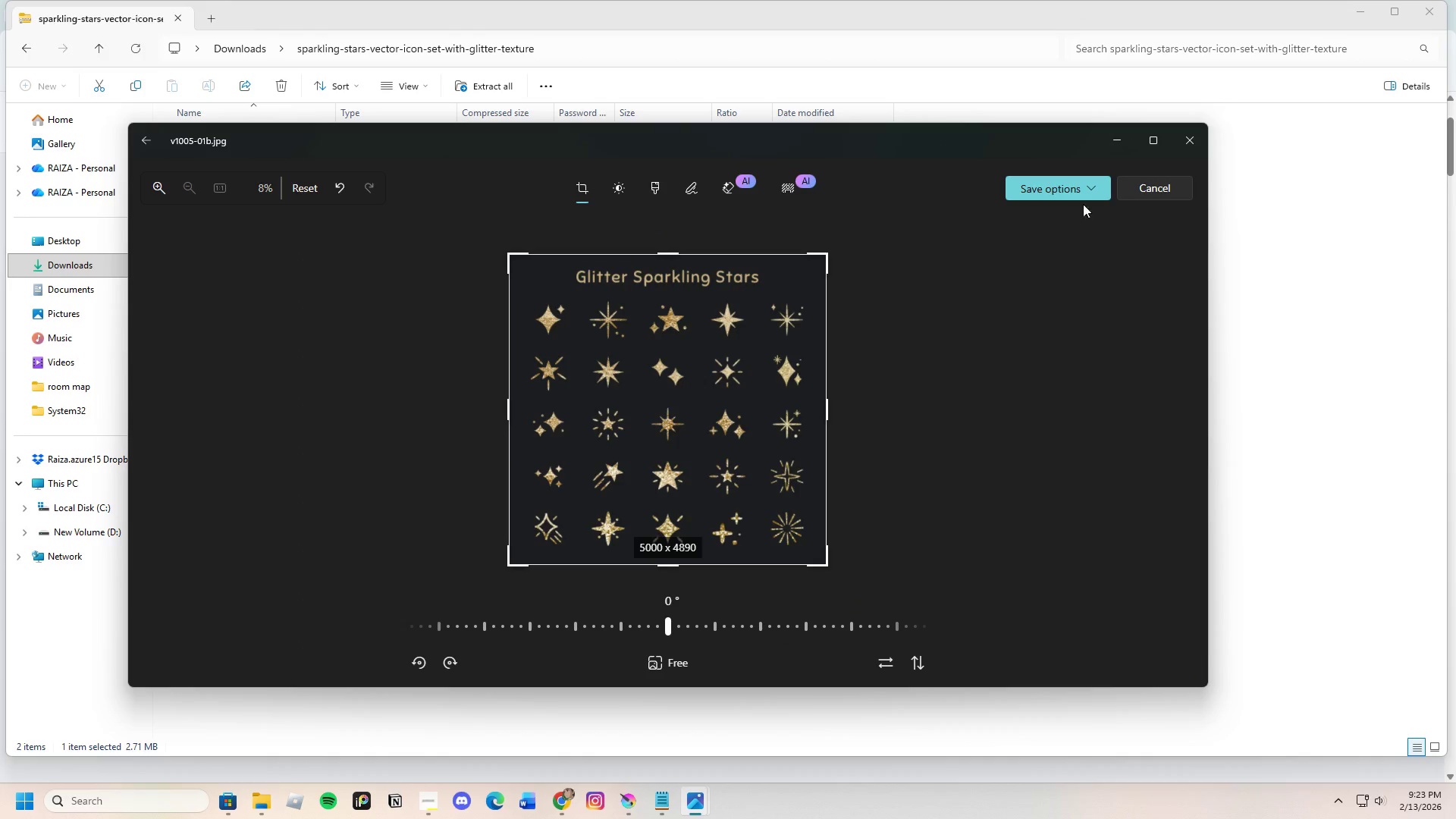 
left_click([1068, 194])
 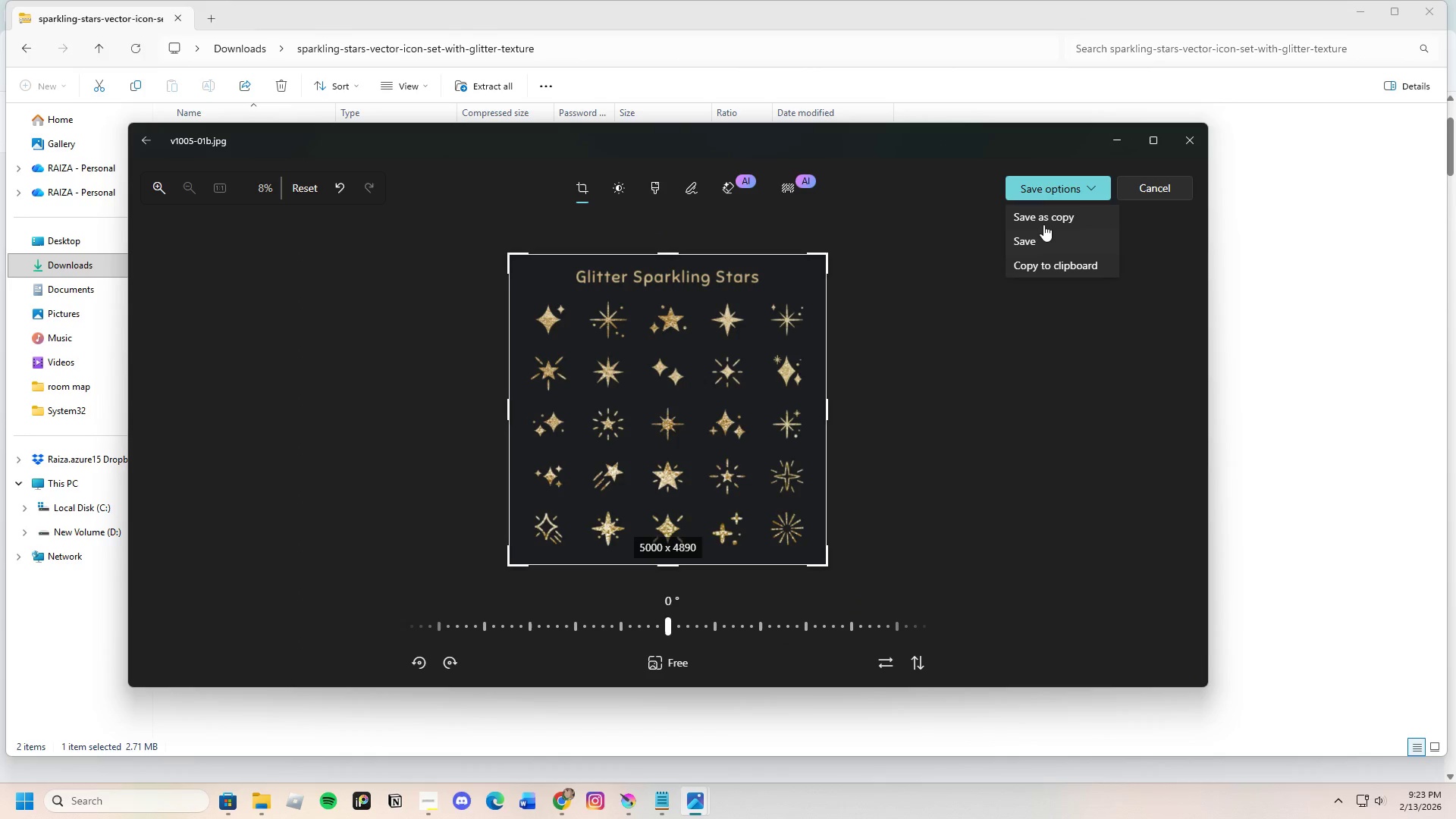 
left_click([1048, 216])
 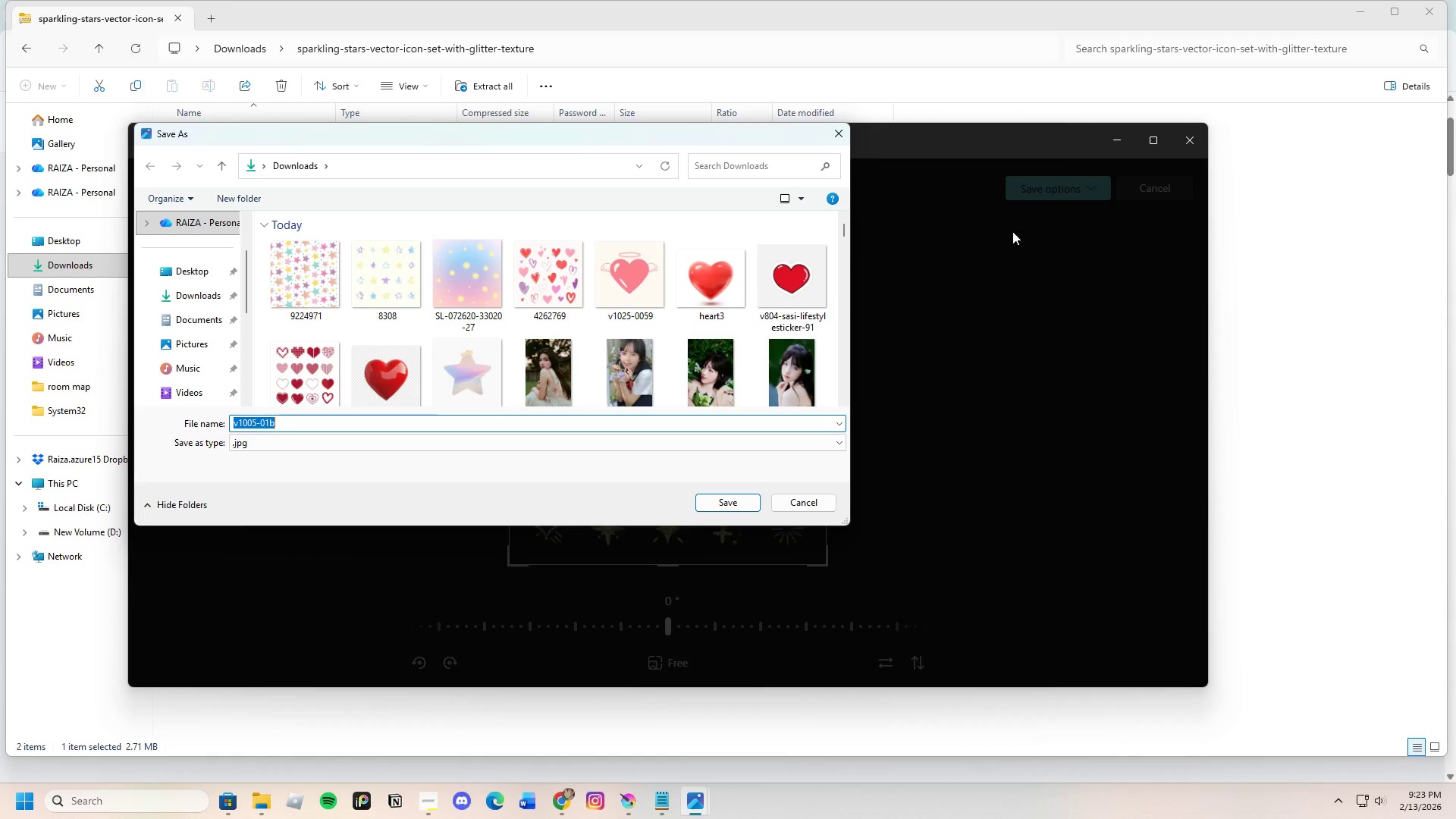 
left_click([749, 498])
 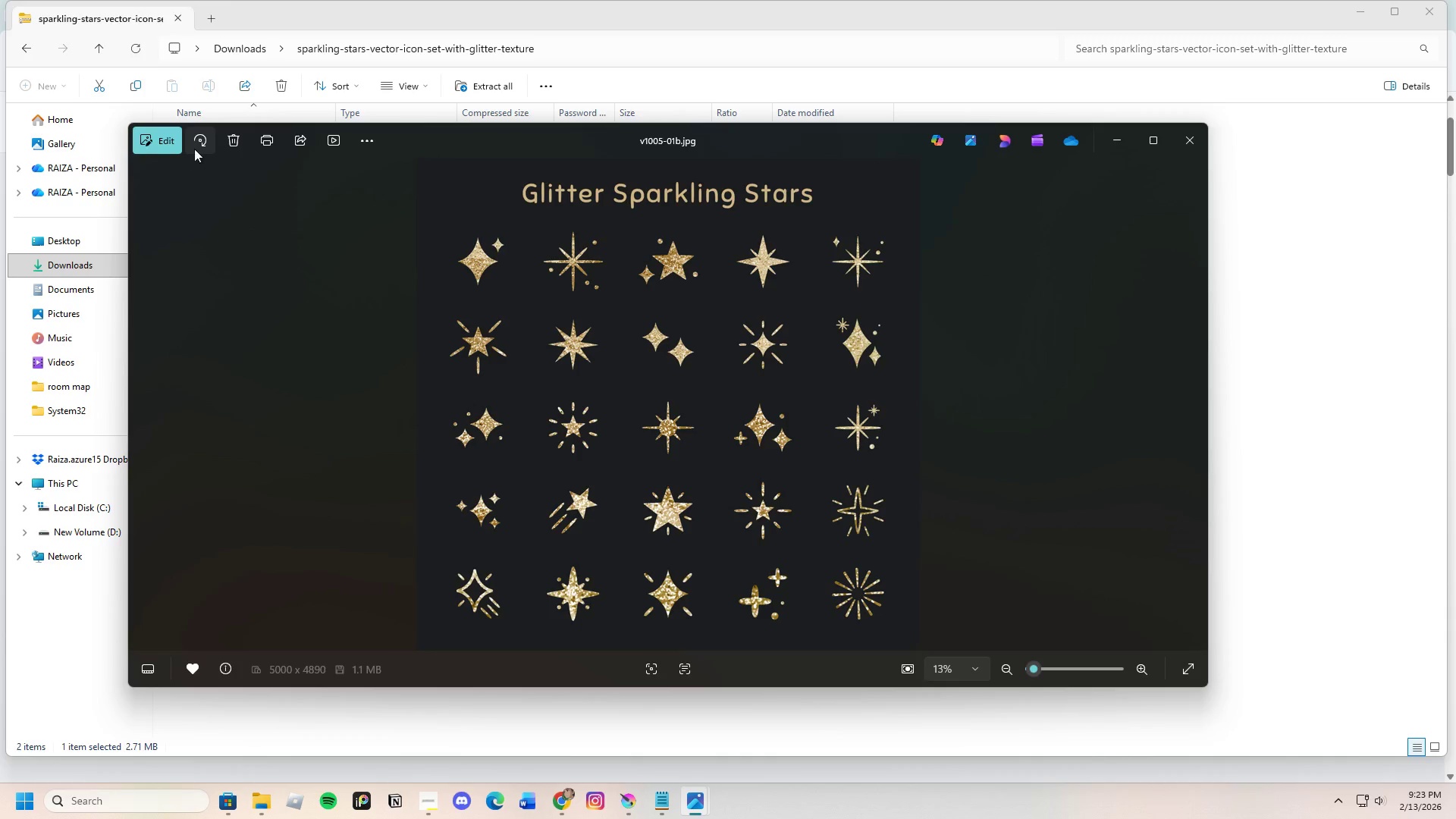 
left_click([1186, 142])
 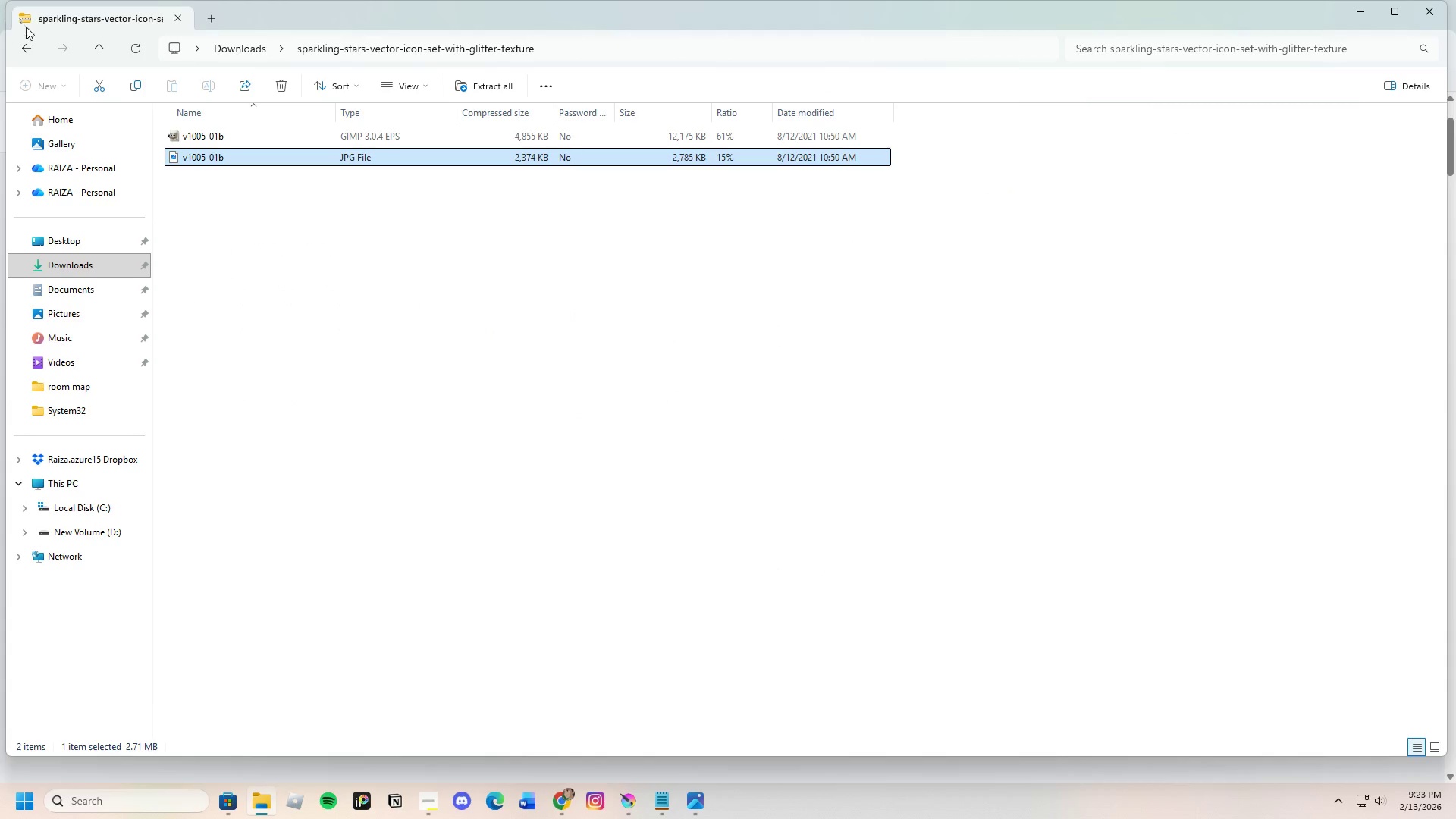 
left_click([29, 46])
 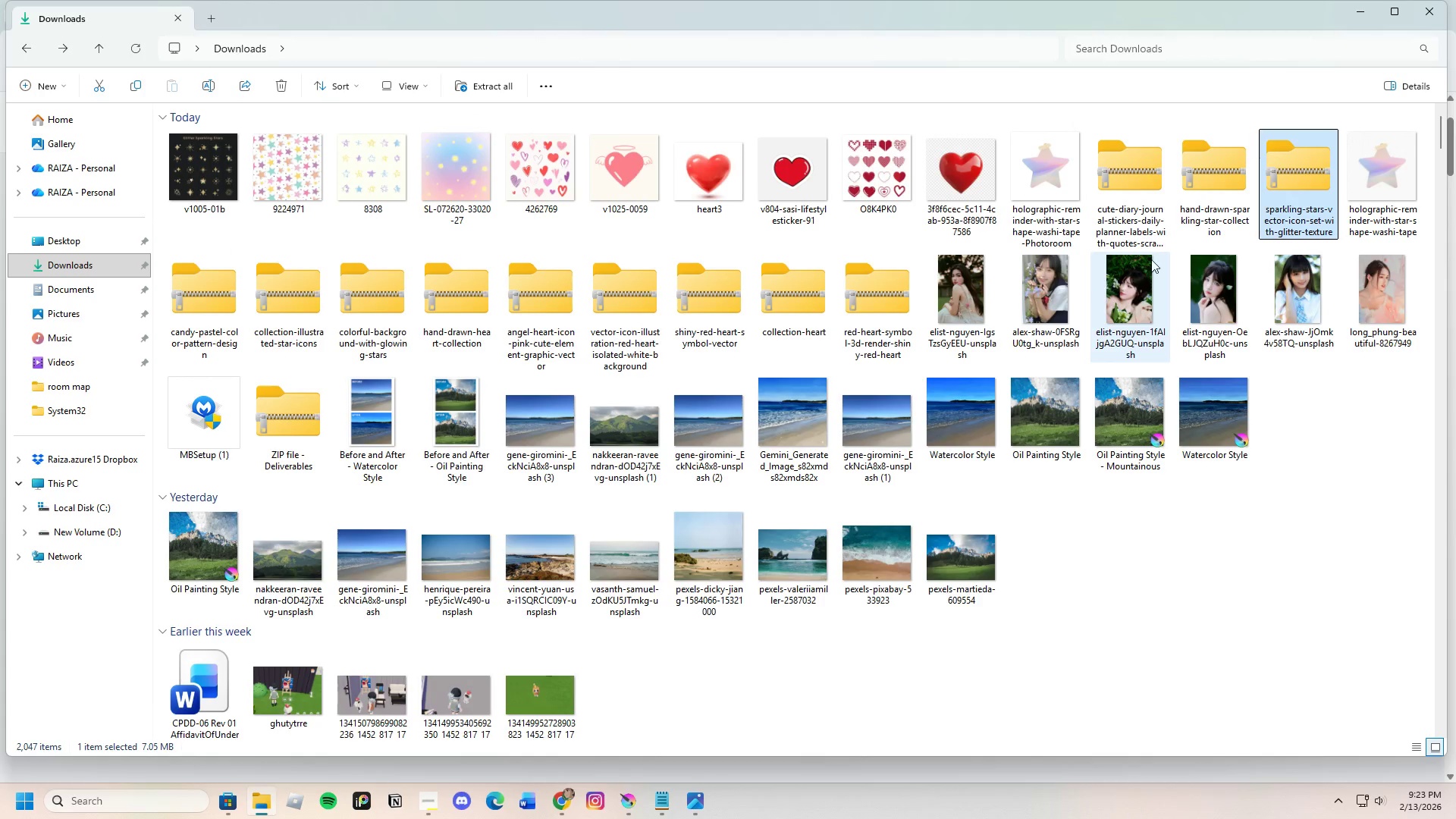 
left_click([1217, 194])
 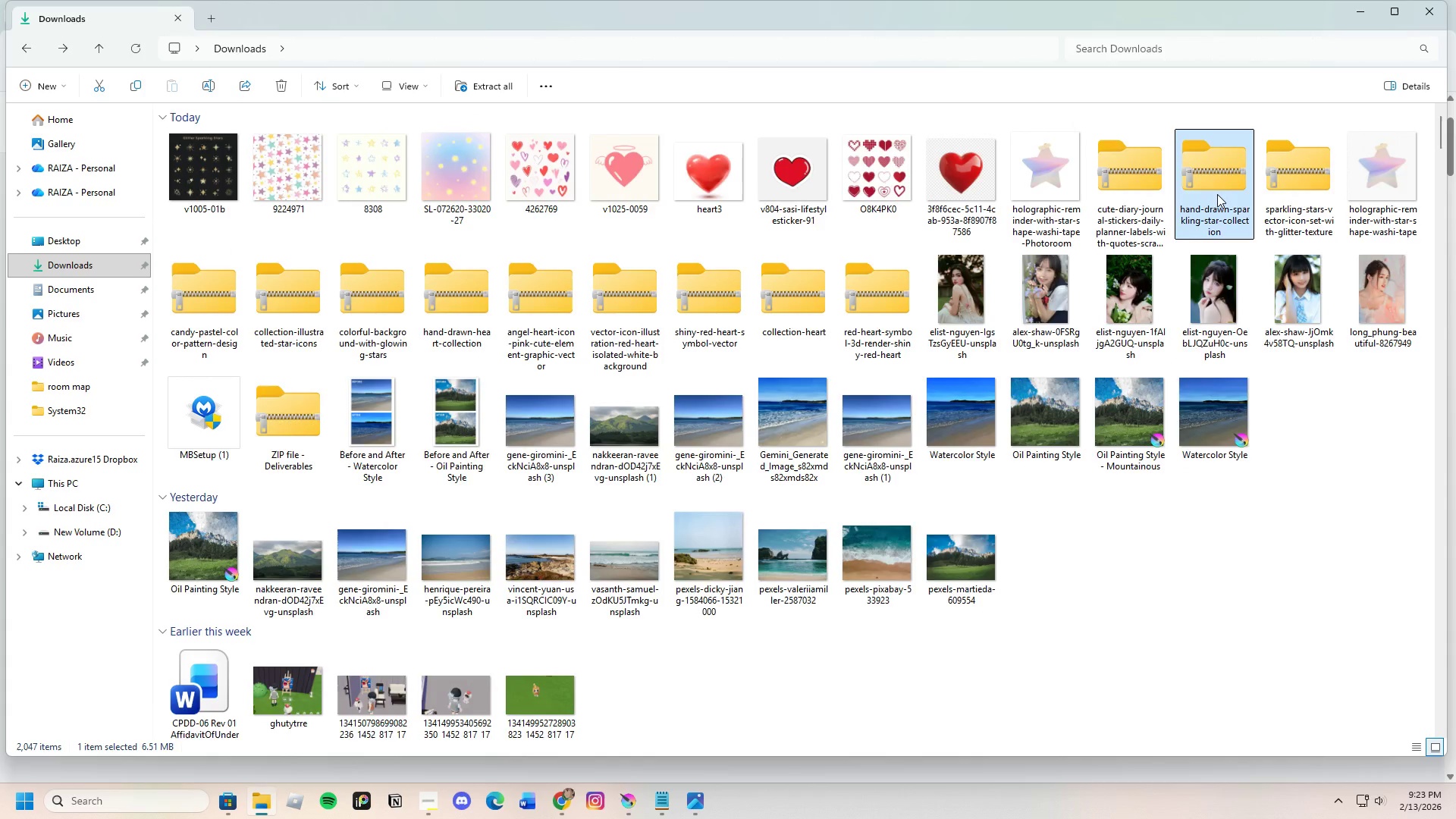 
key(Enter)
 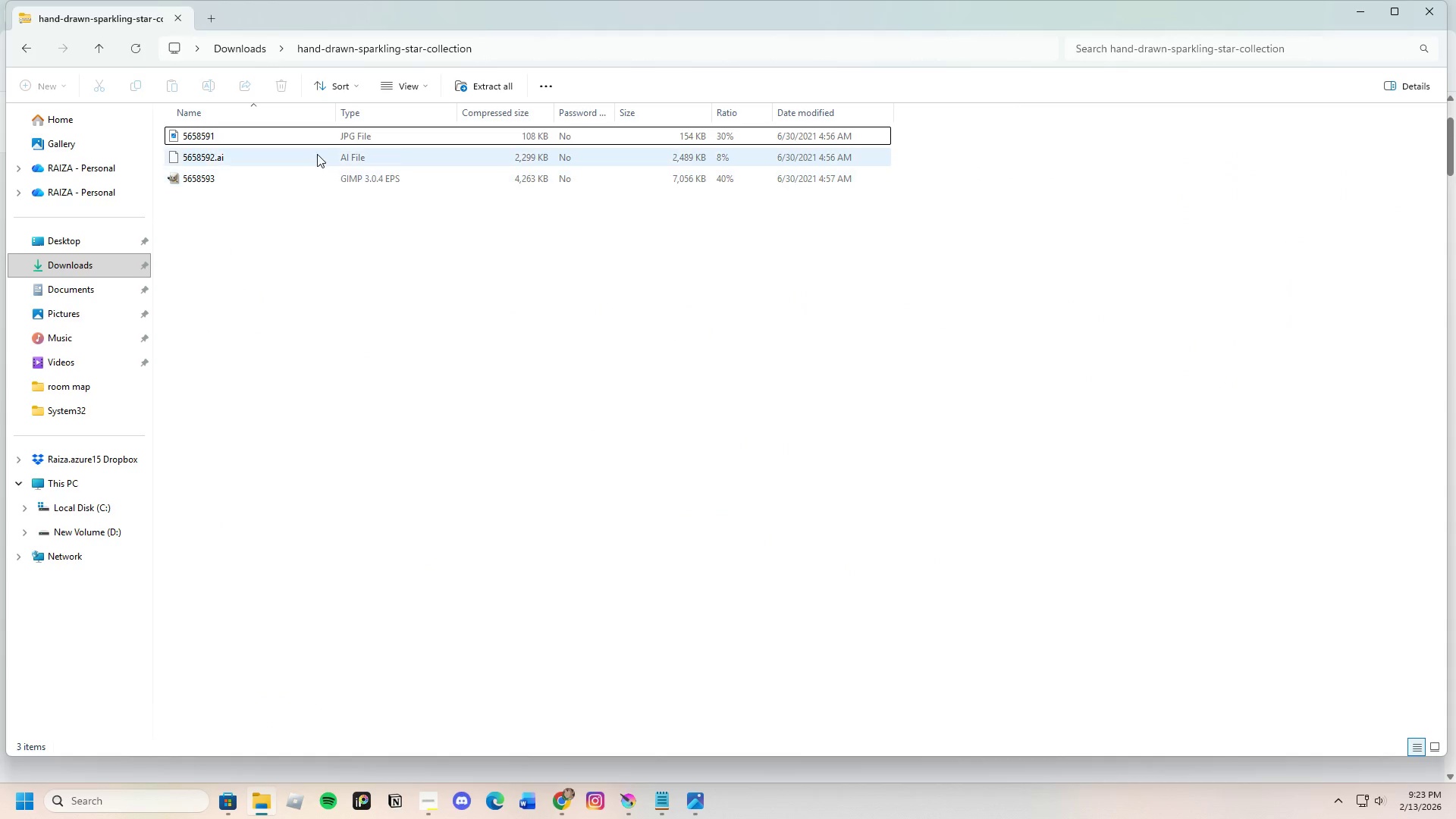 
left_click([333, 140])
 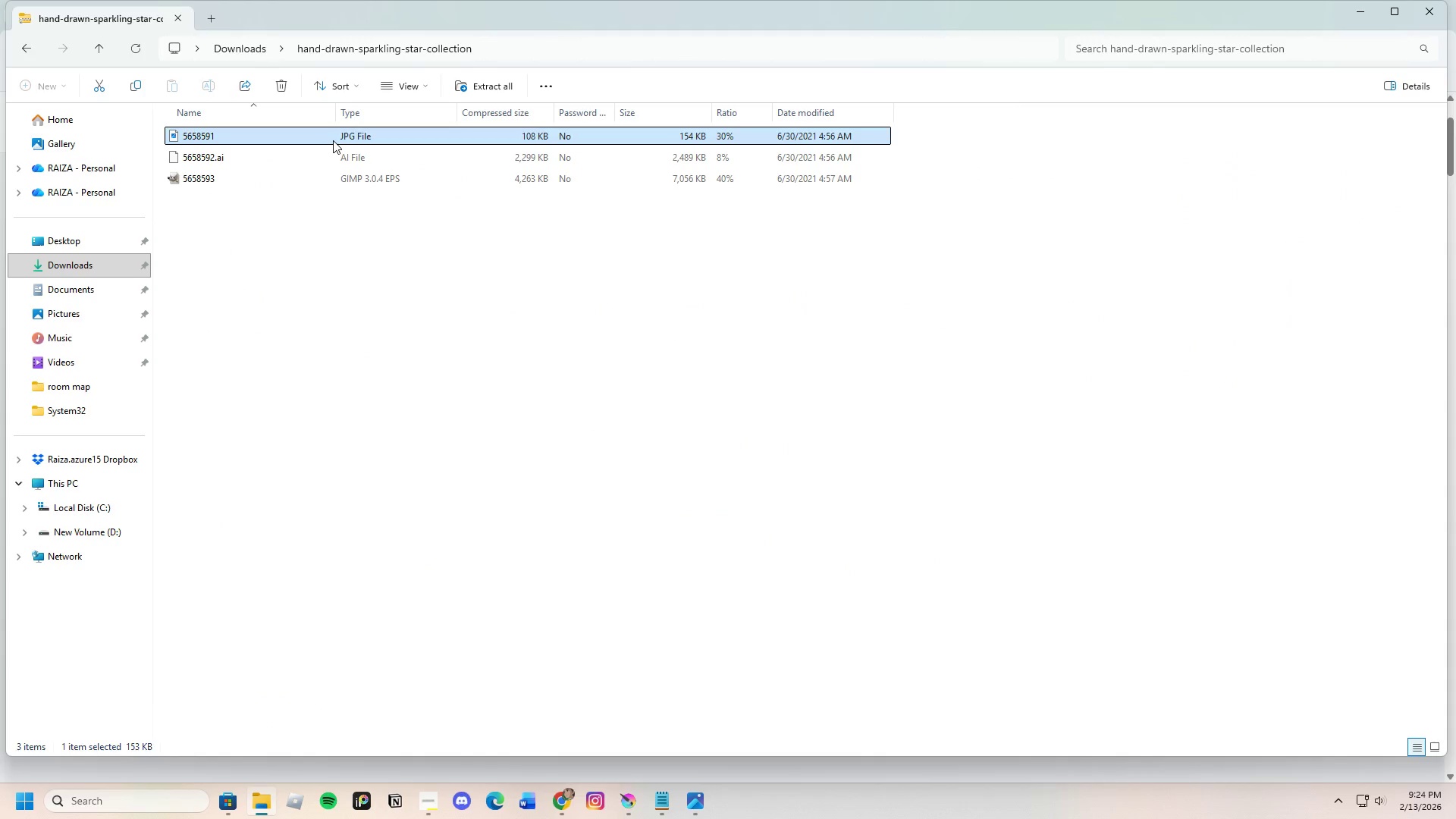 
key(Enter)
 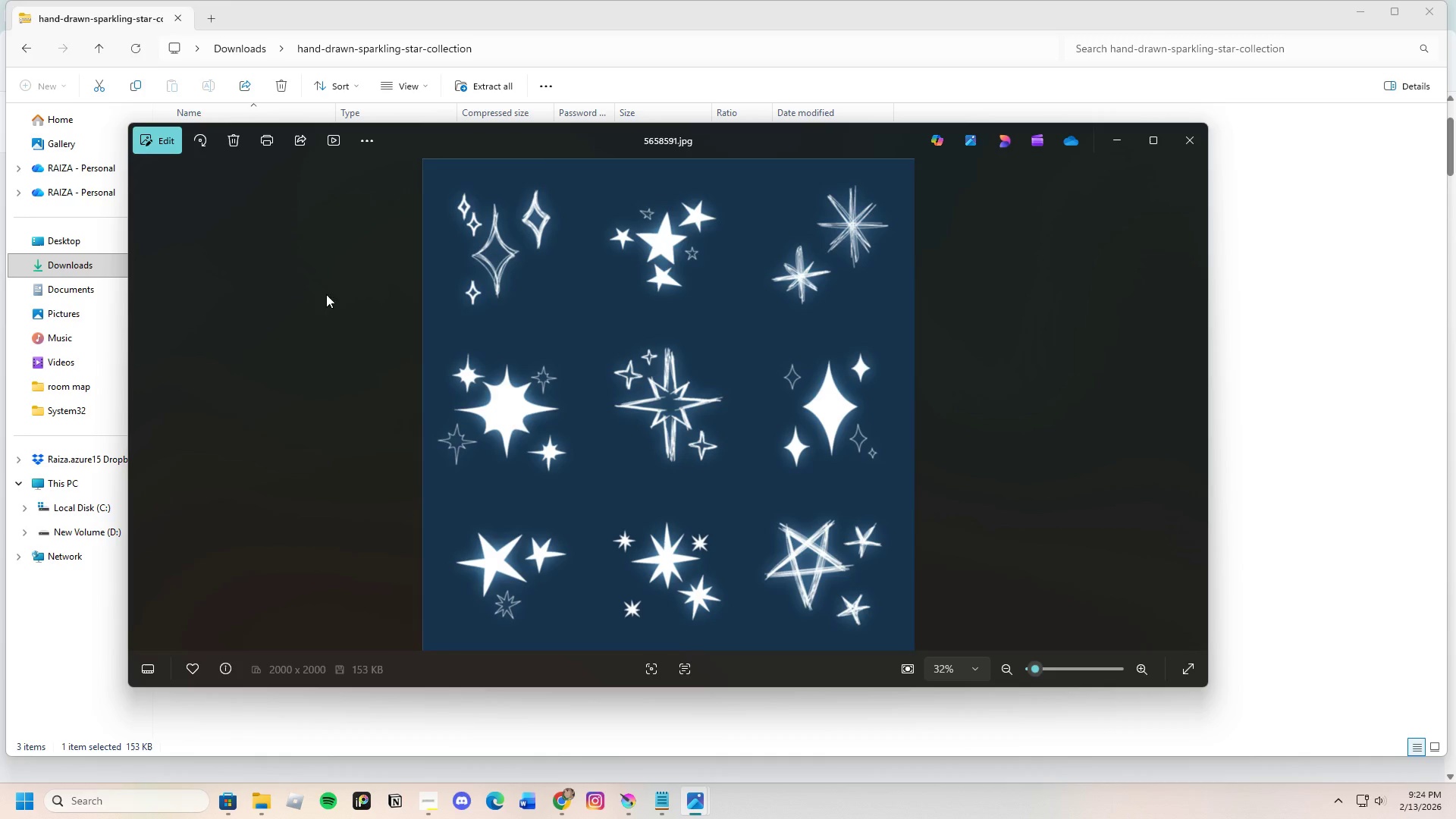 
left_click([157, 147])
 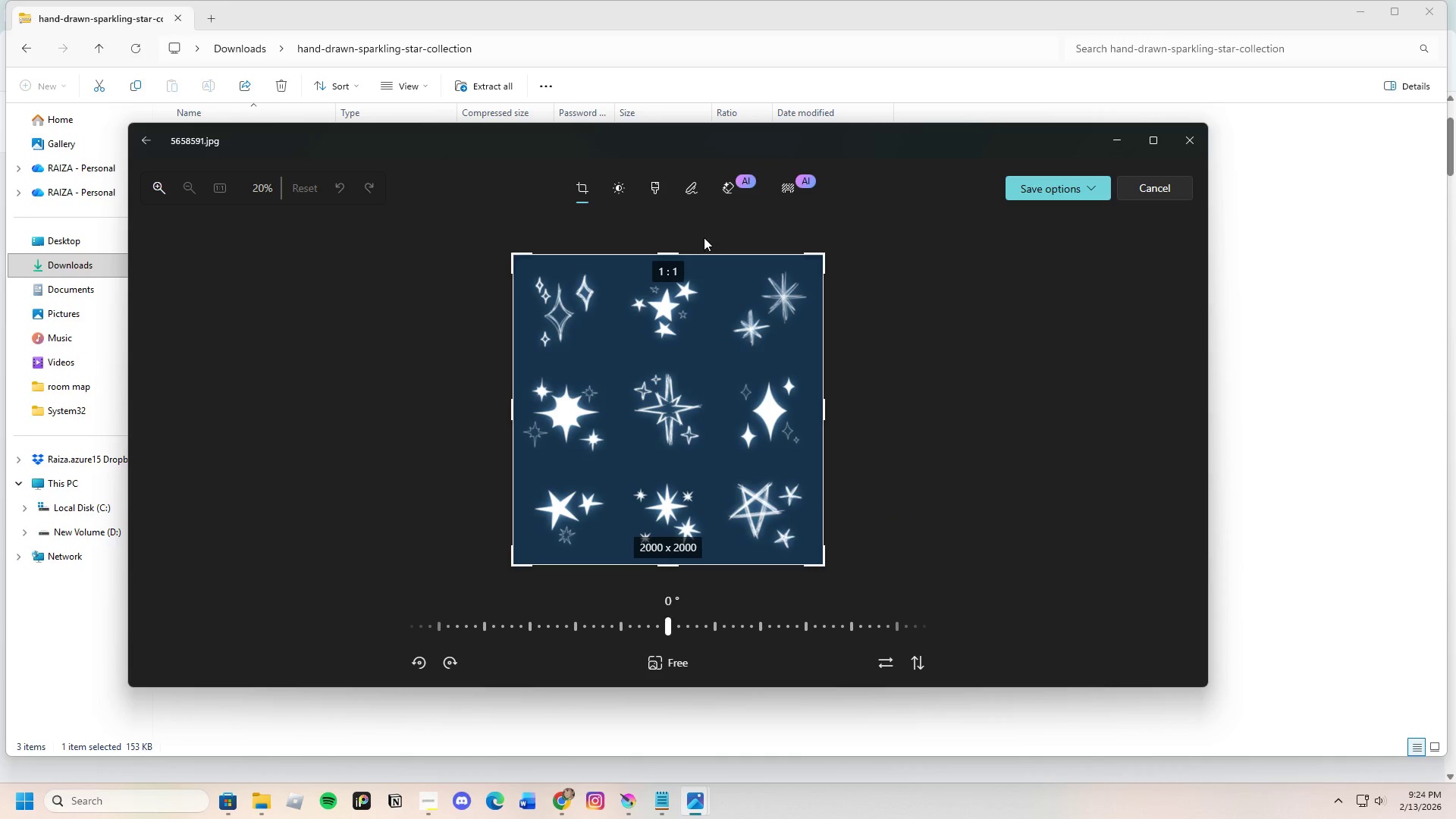 
left_click_drag(start_coordinate=[670, 253], to_coordinate=[675, 260])
 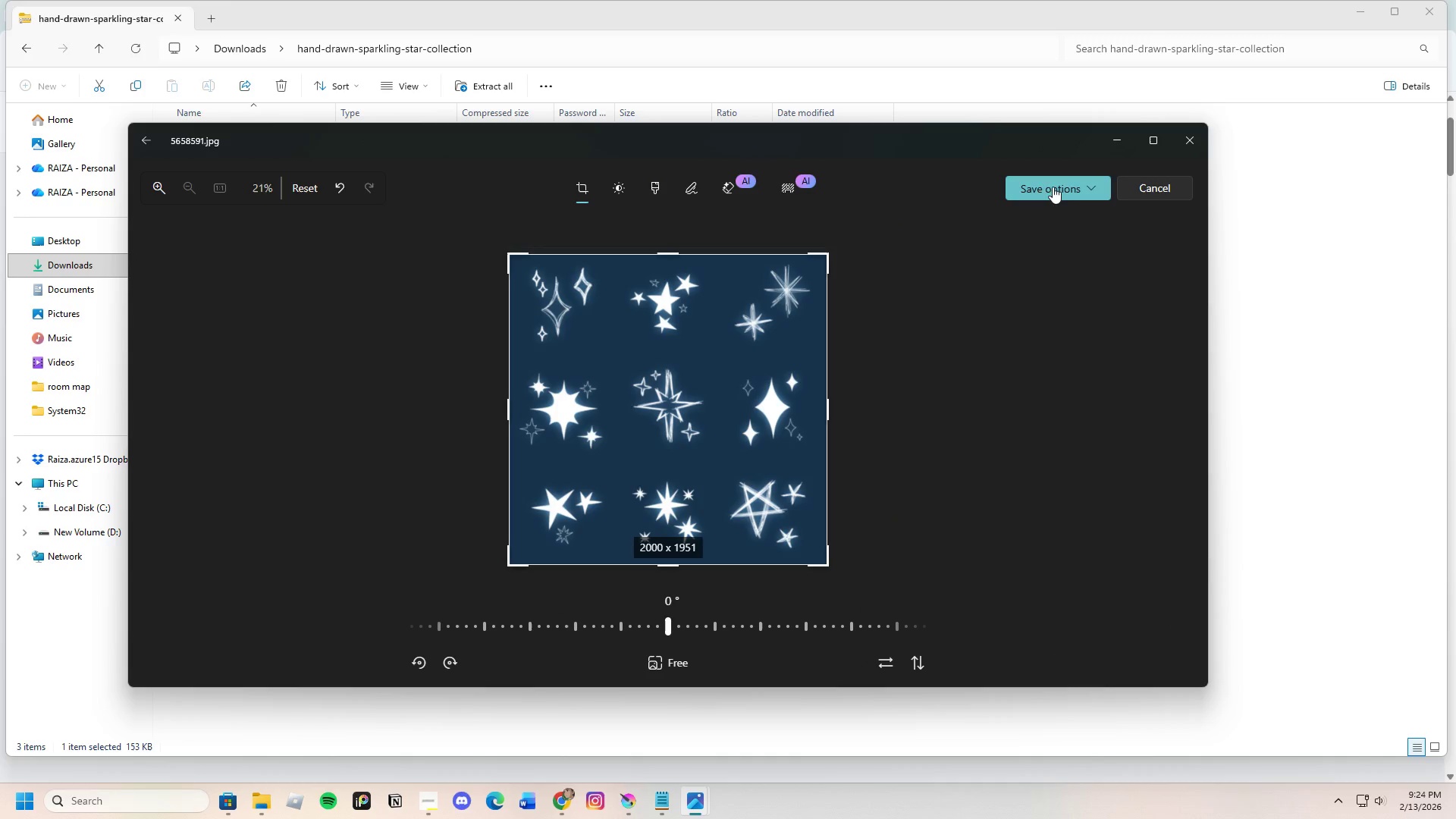 
left_click([1048, 186])
 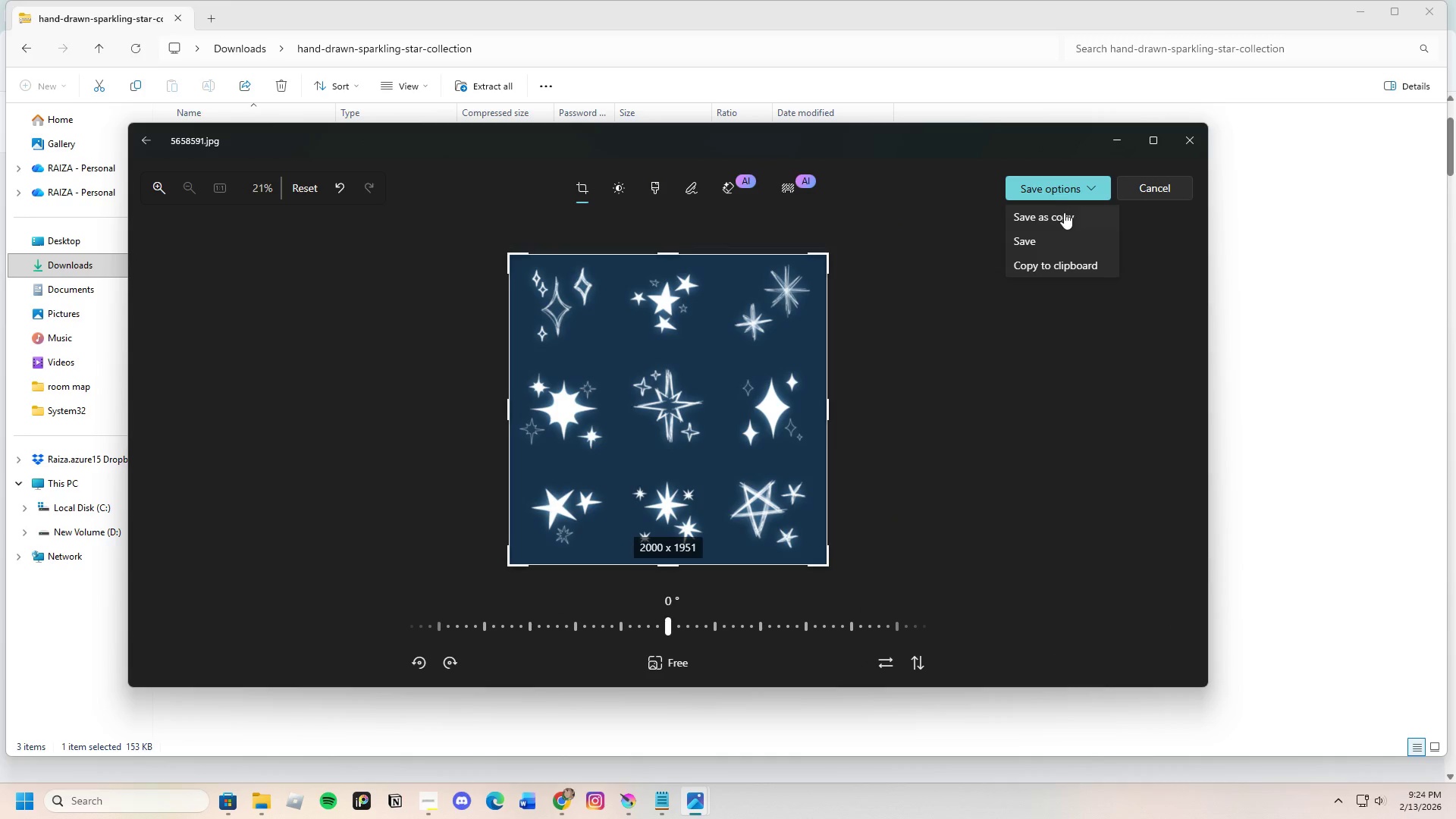 
left_click([1063, 214])
 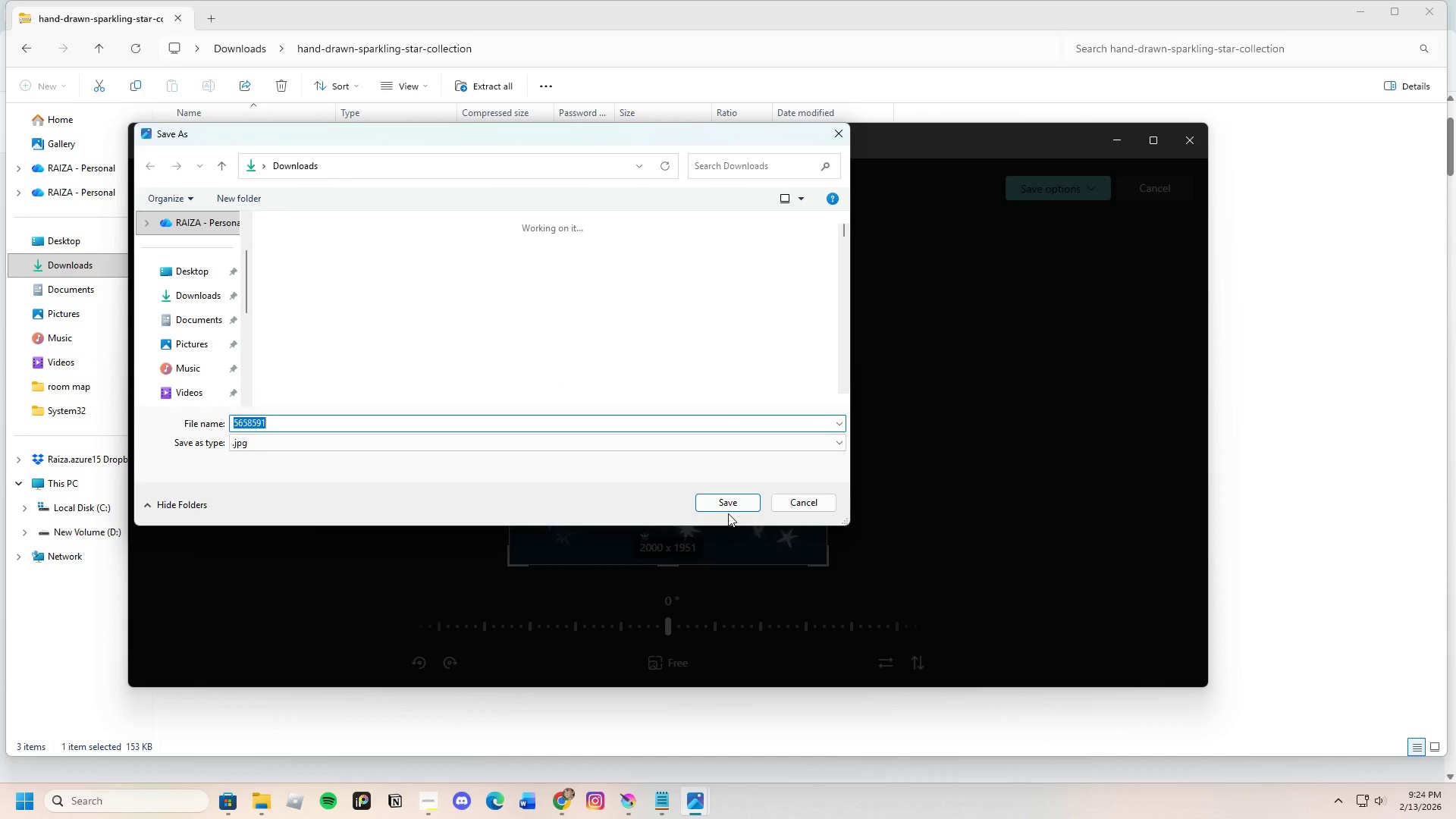 
left_click([732, 500])
 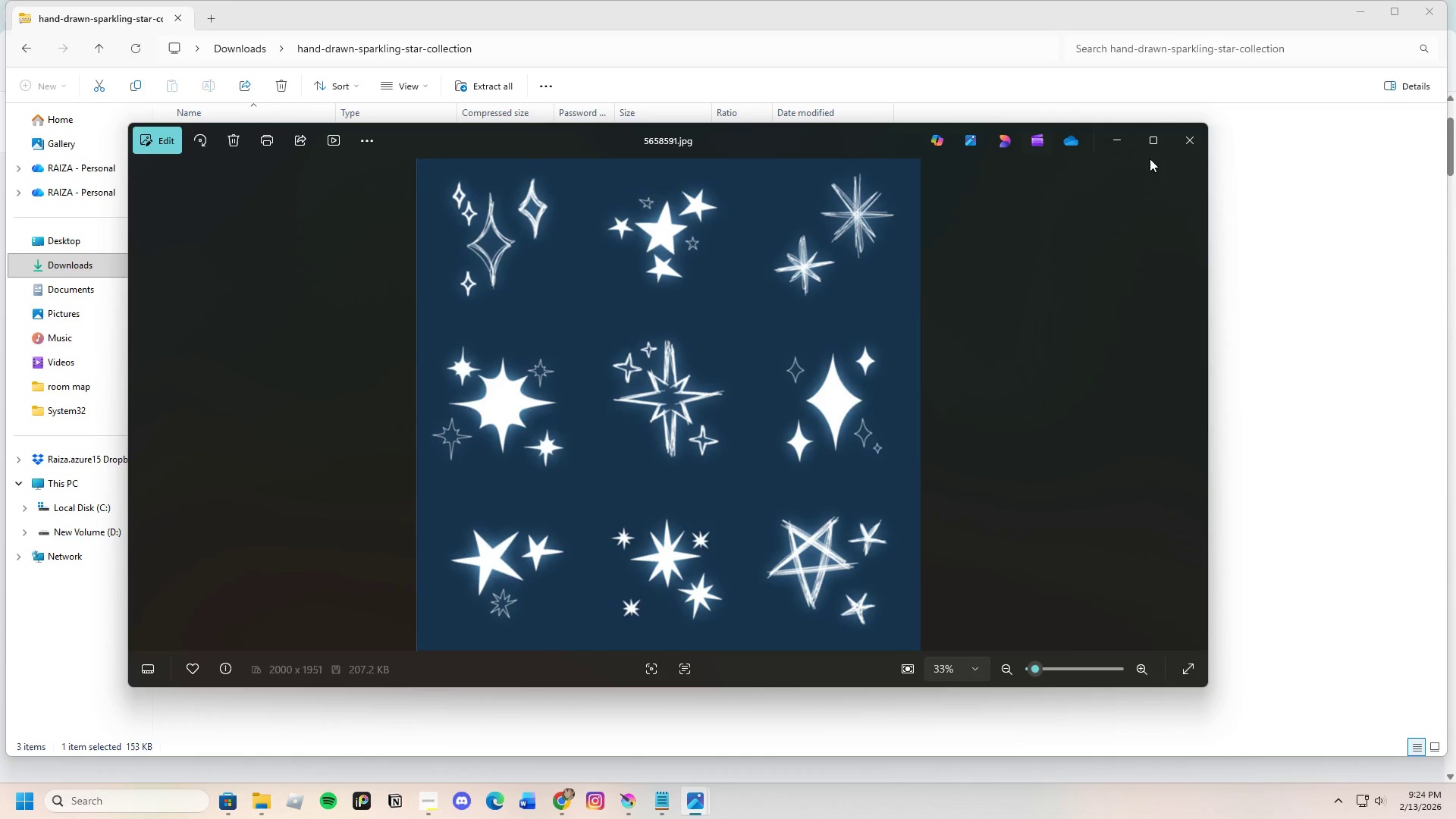 
left_click([1194, 149])
 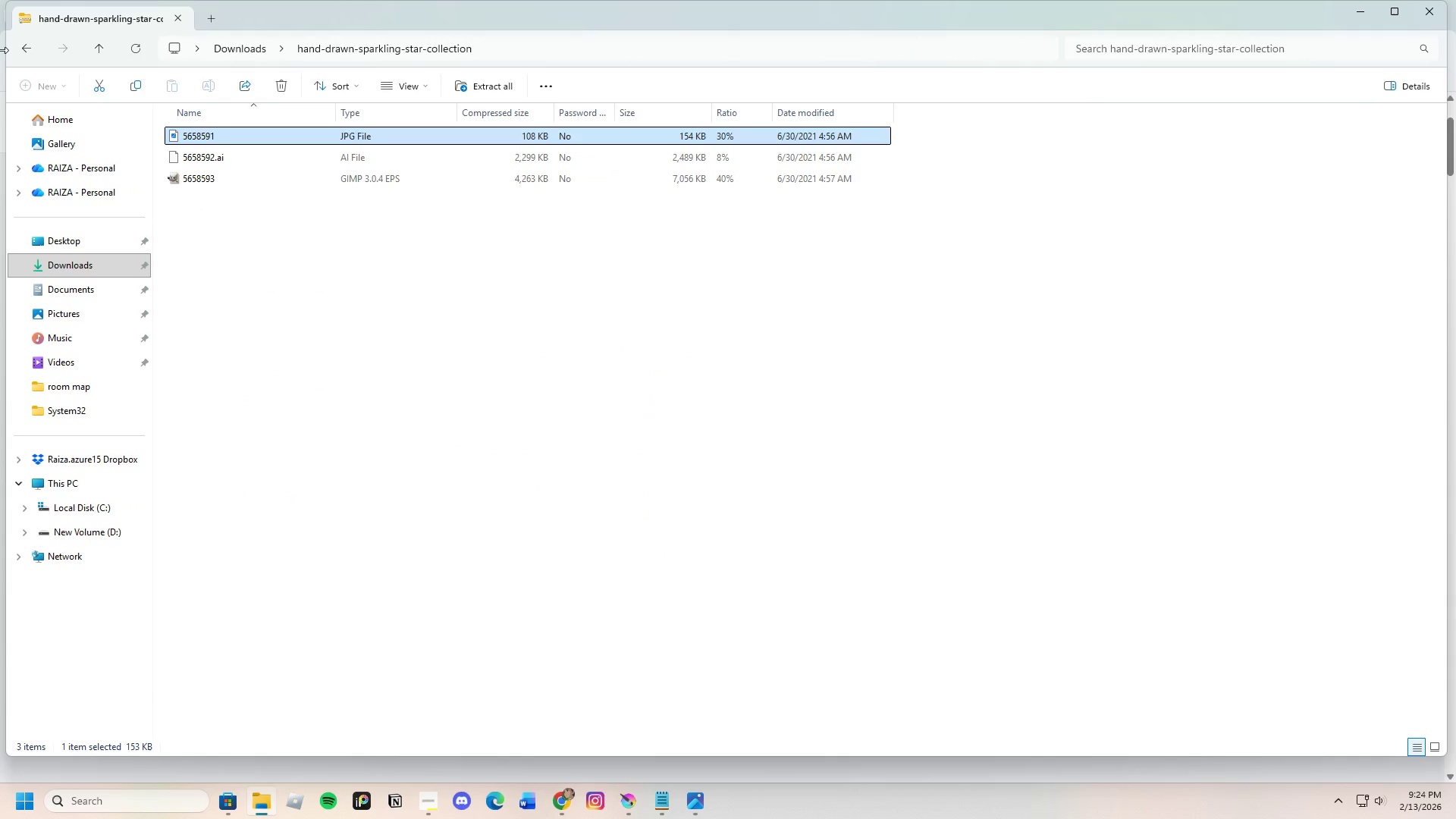 
left_click([31, 45])
 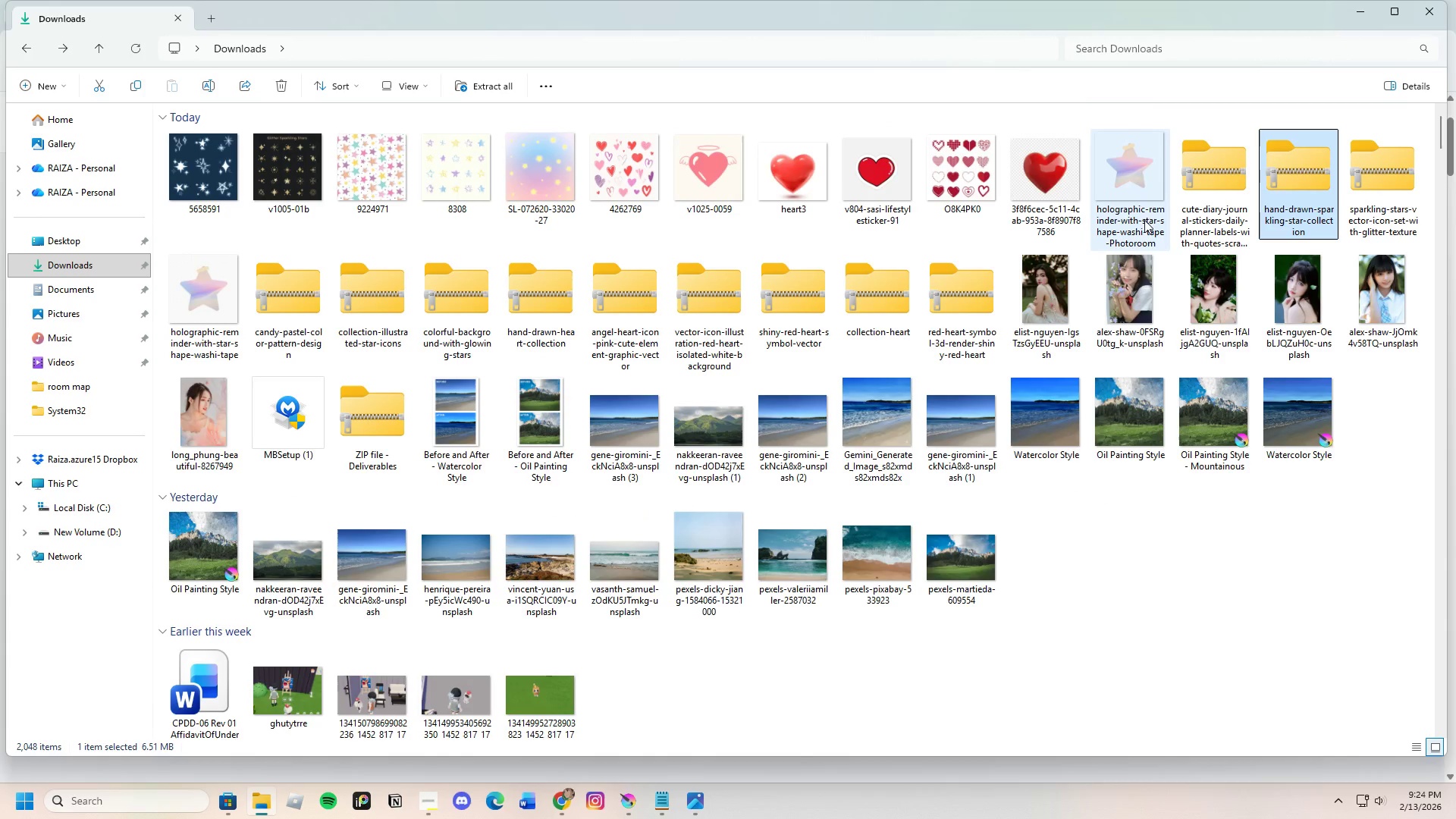 
left_click([1216, 180])
 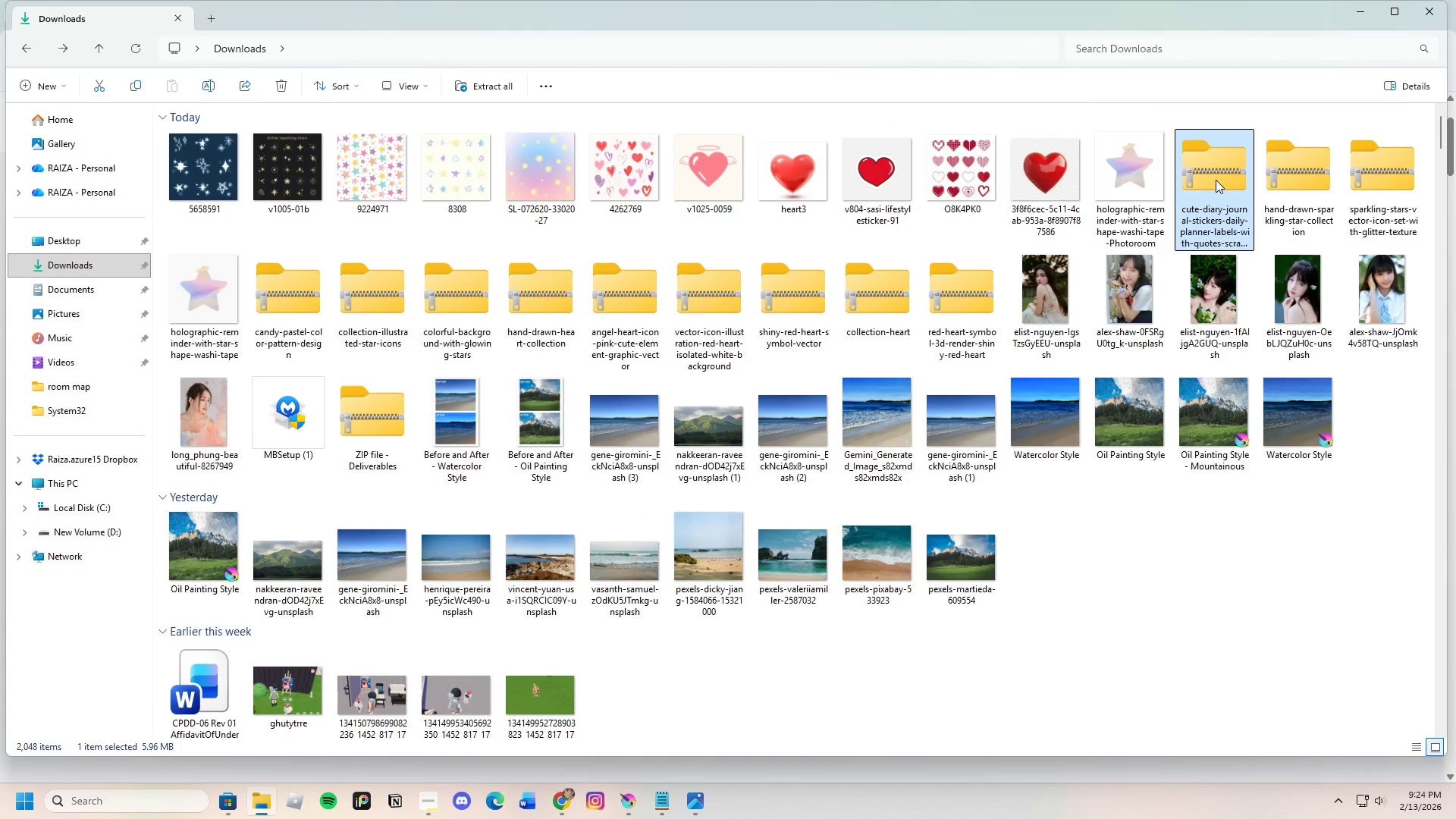 
key(Enter)
 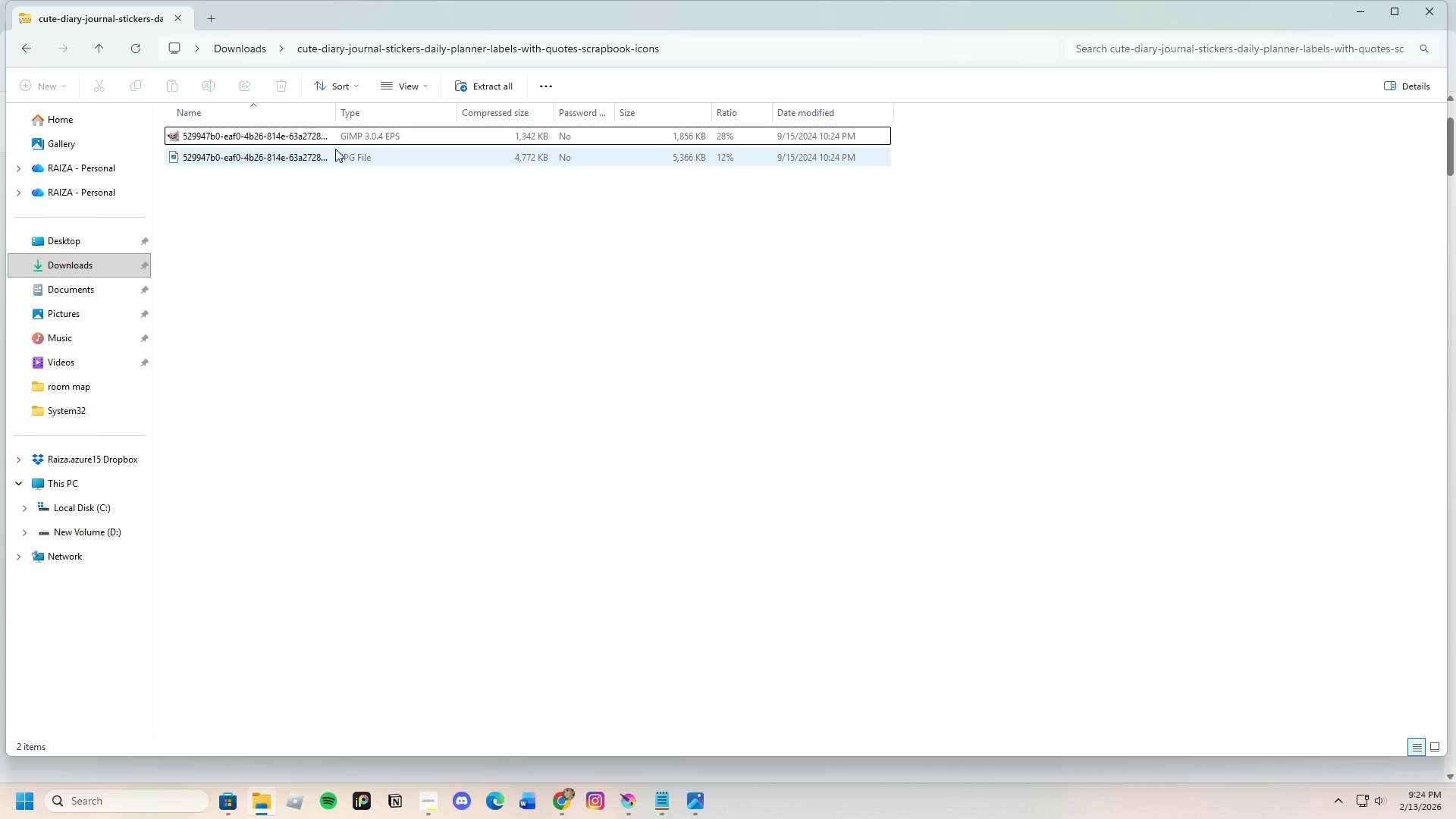 
left_click([335, 149])
 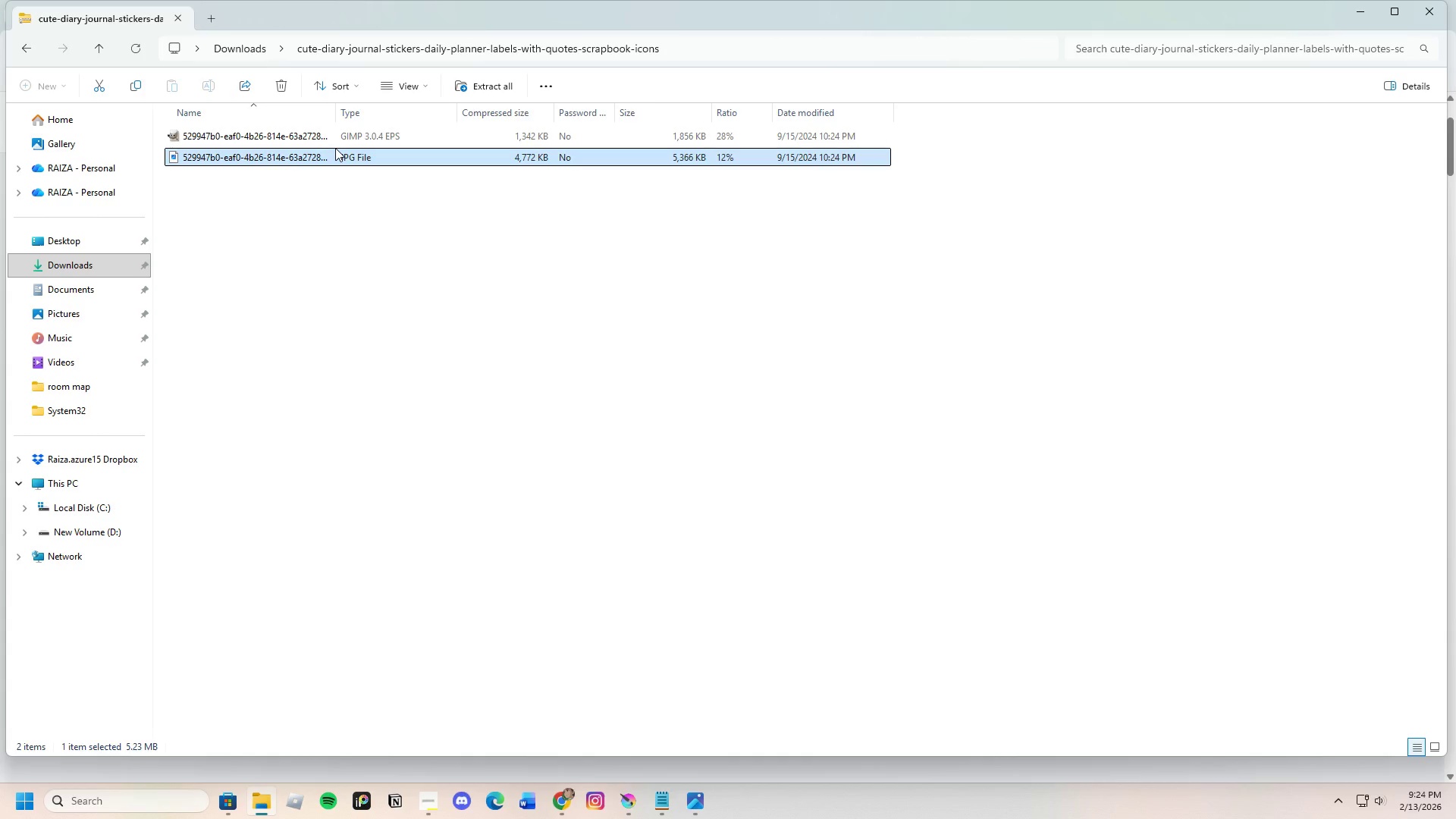 
key(Enter)
 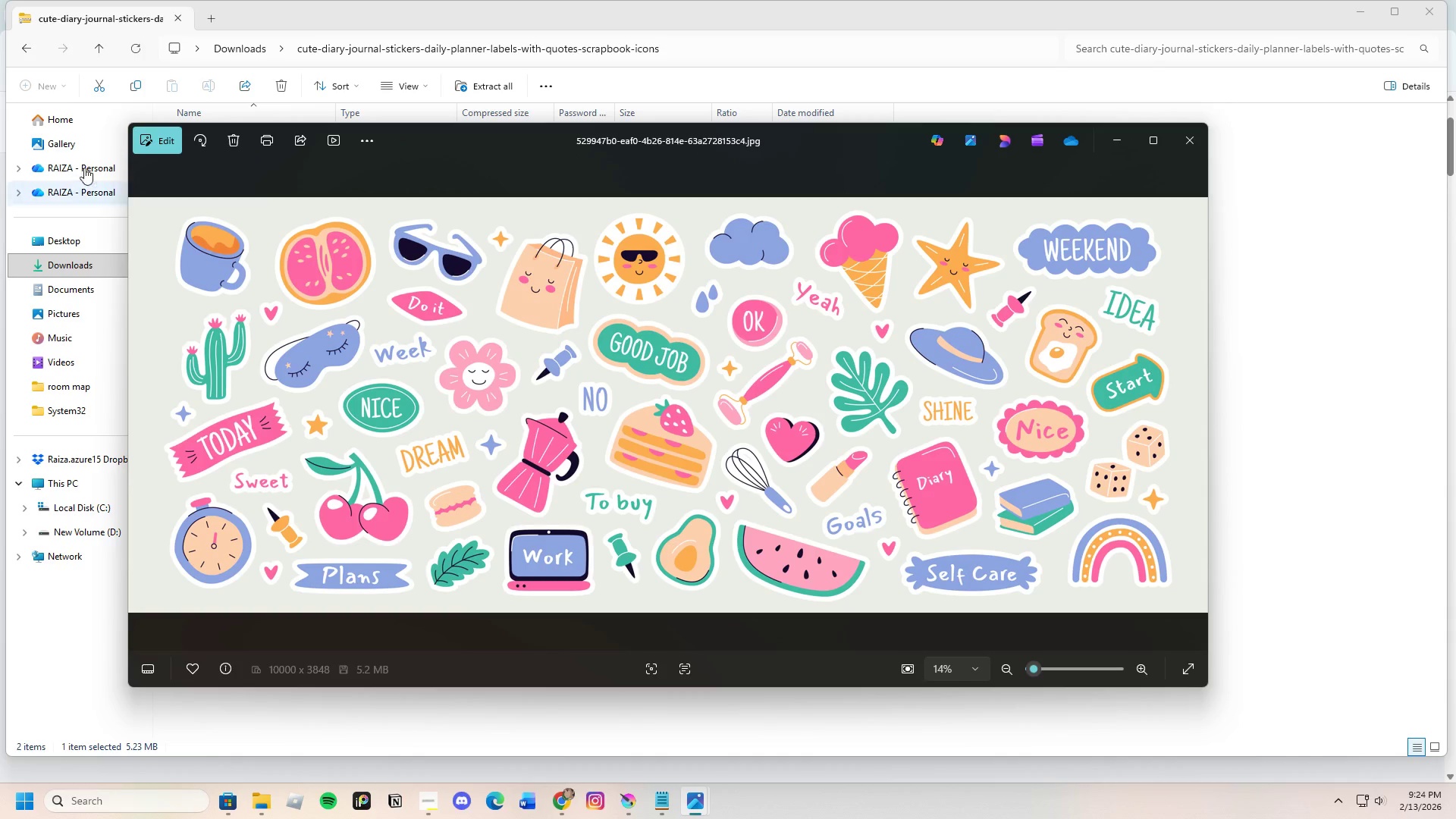 
left_click([169, 138])
 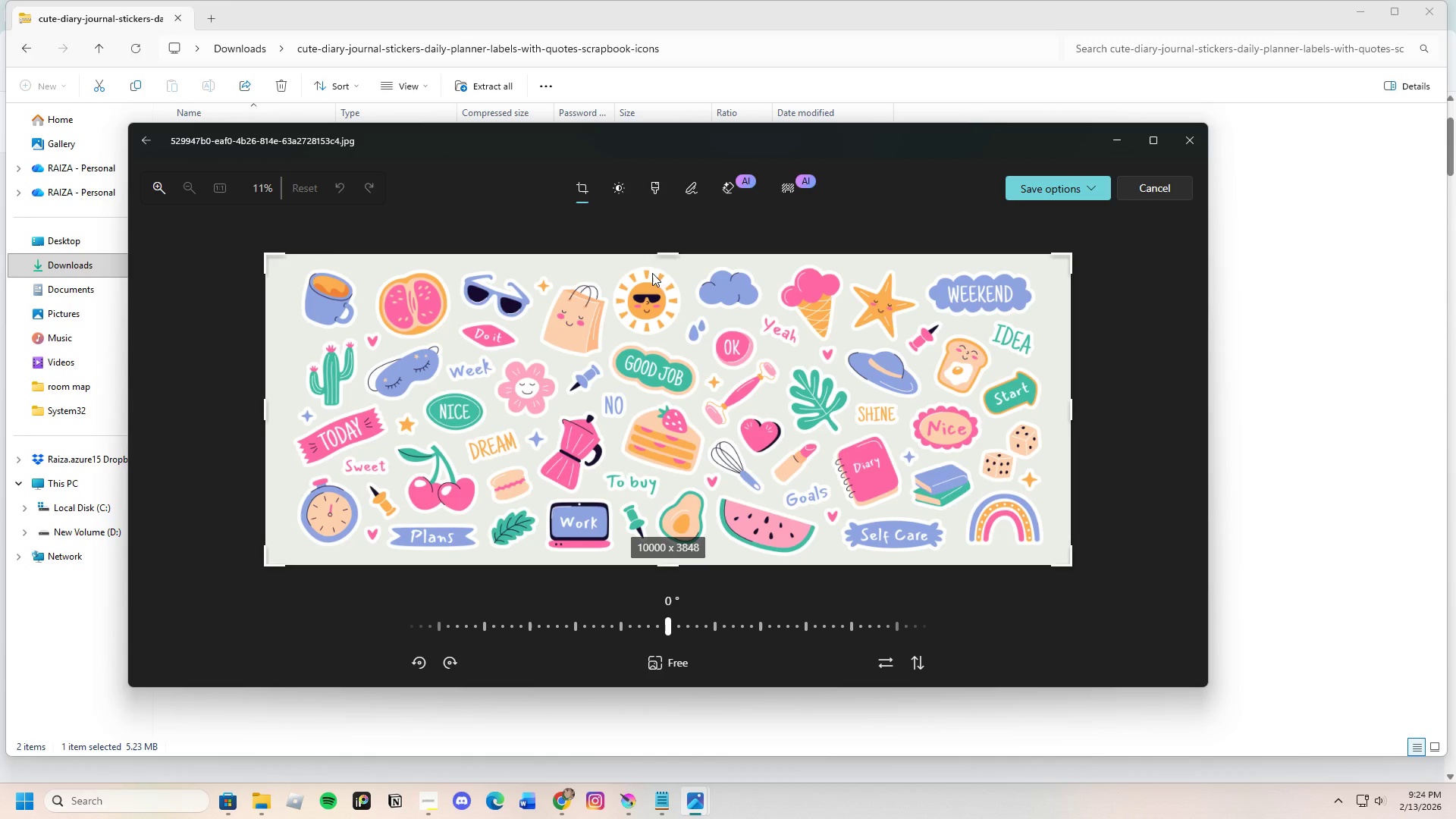 
left_click_drag(start_coordinate=[659, 256], to_coordinate=[663, 262])
 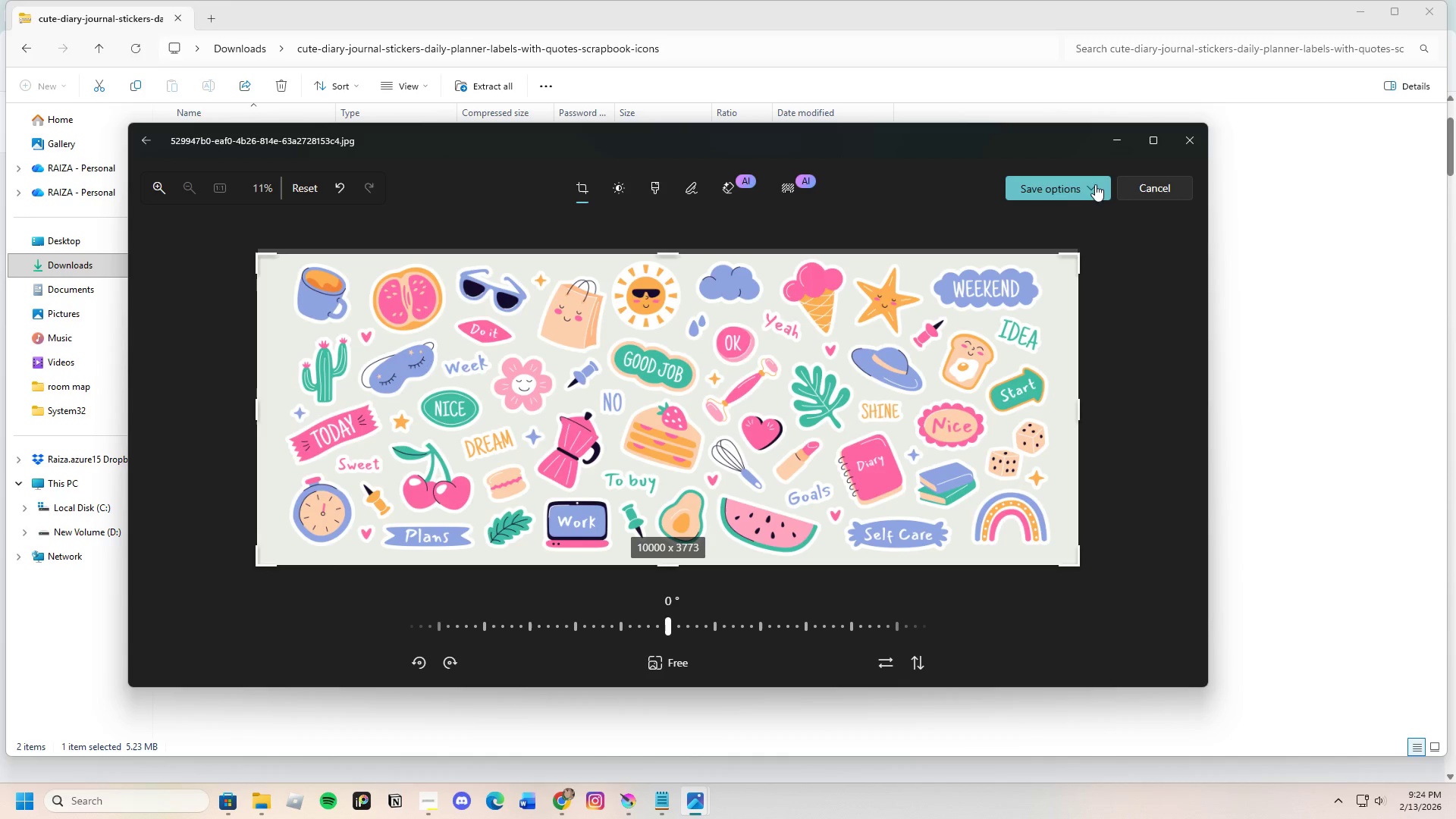 
left_click([1075, 185])
 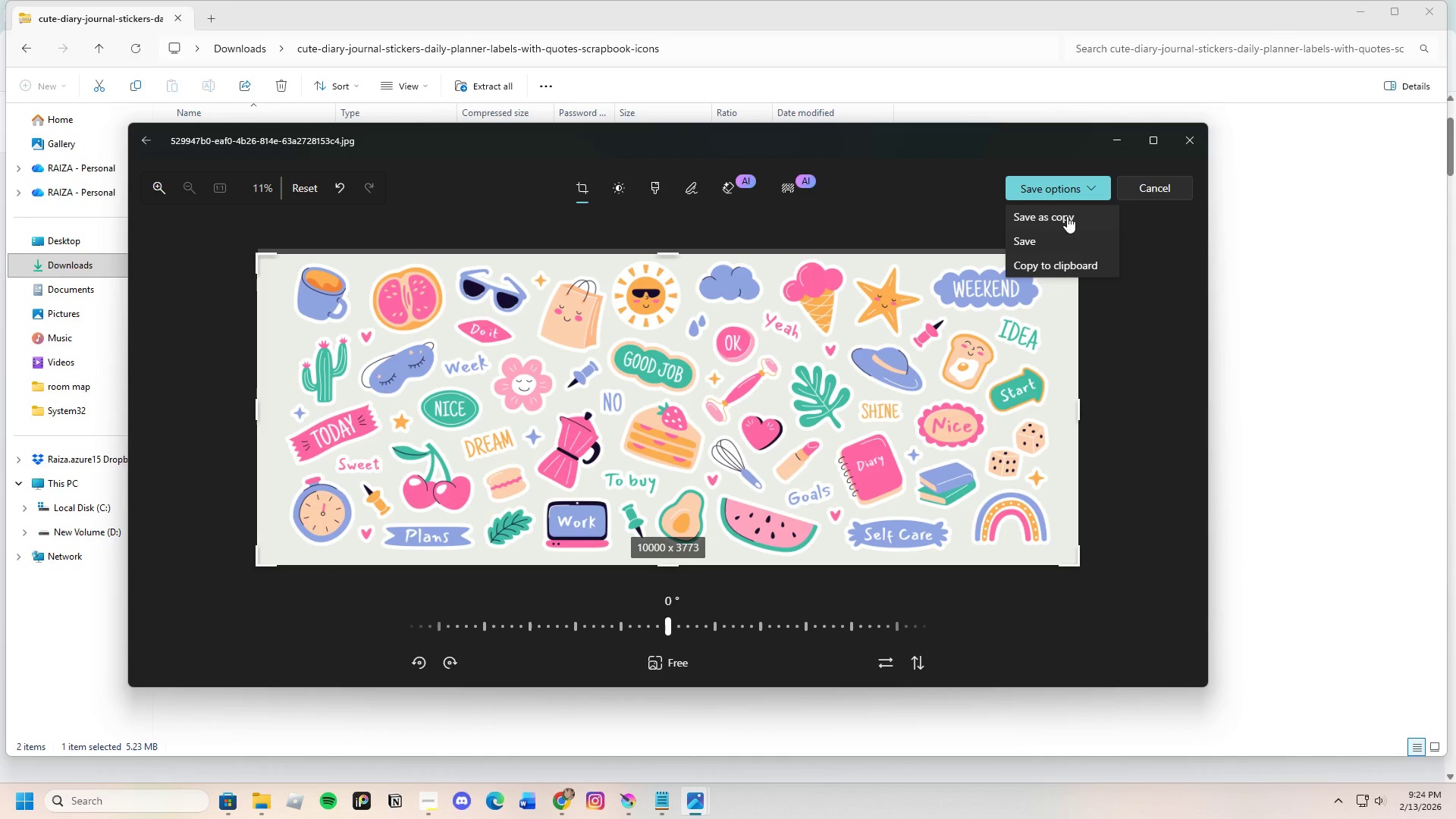 
left_click([1052, 224])
 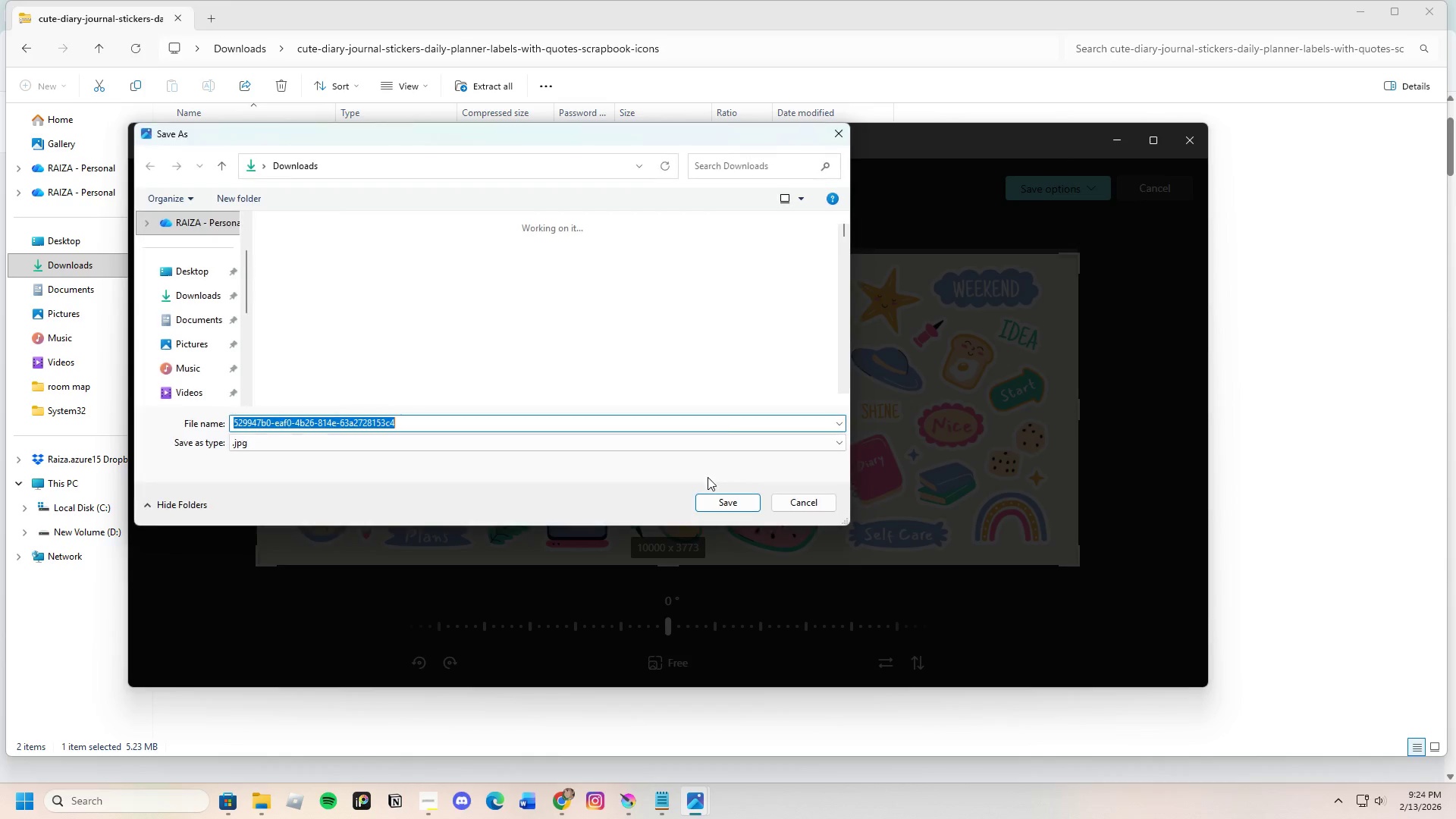 
left_click([720, 499])
 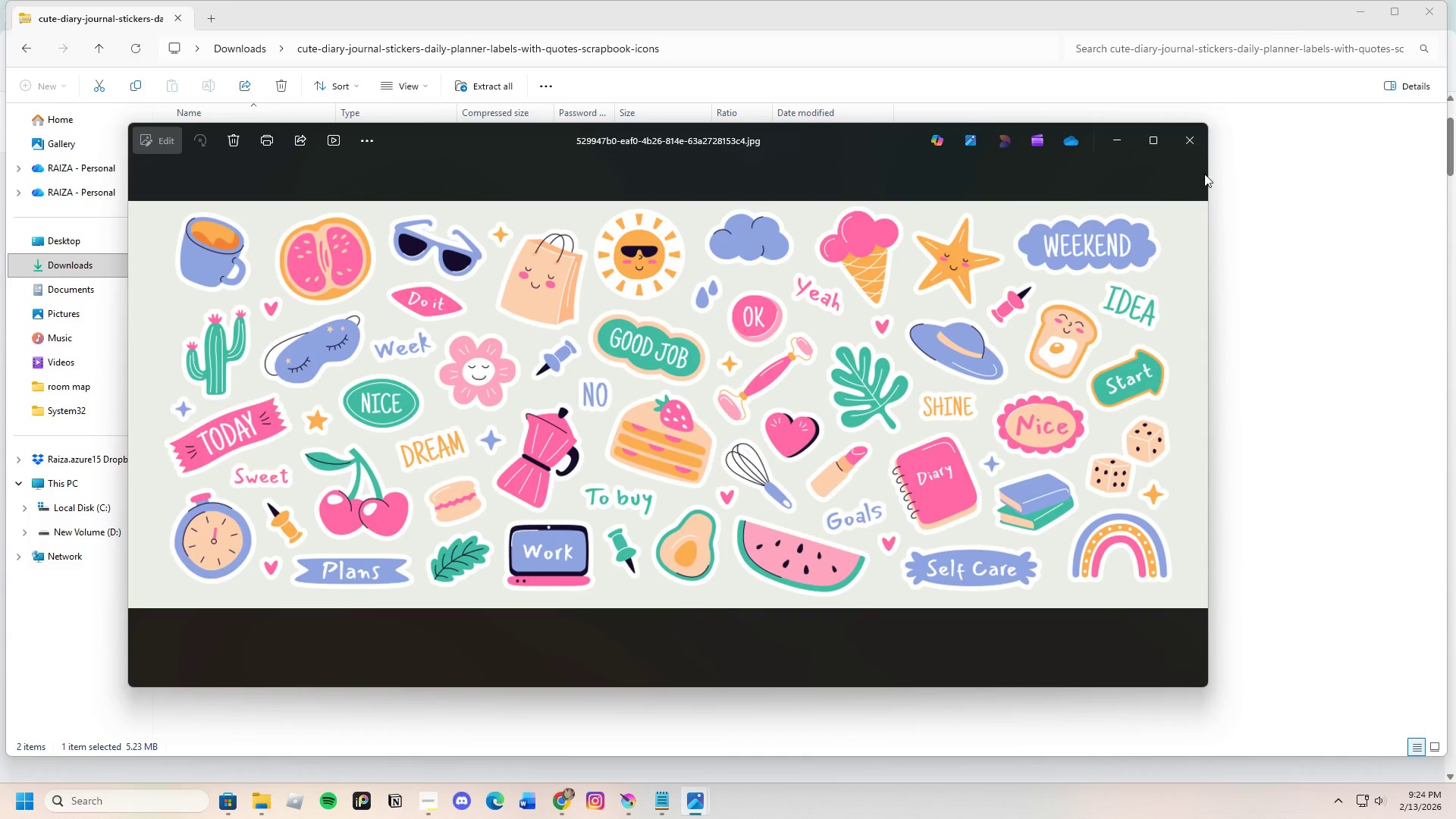 
left_click([1191, 128])
 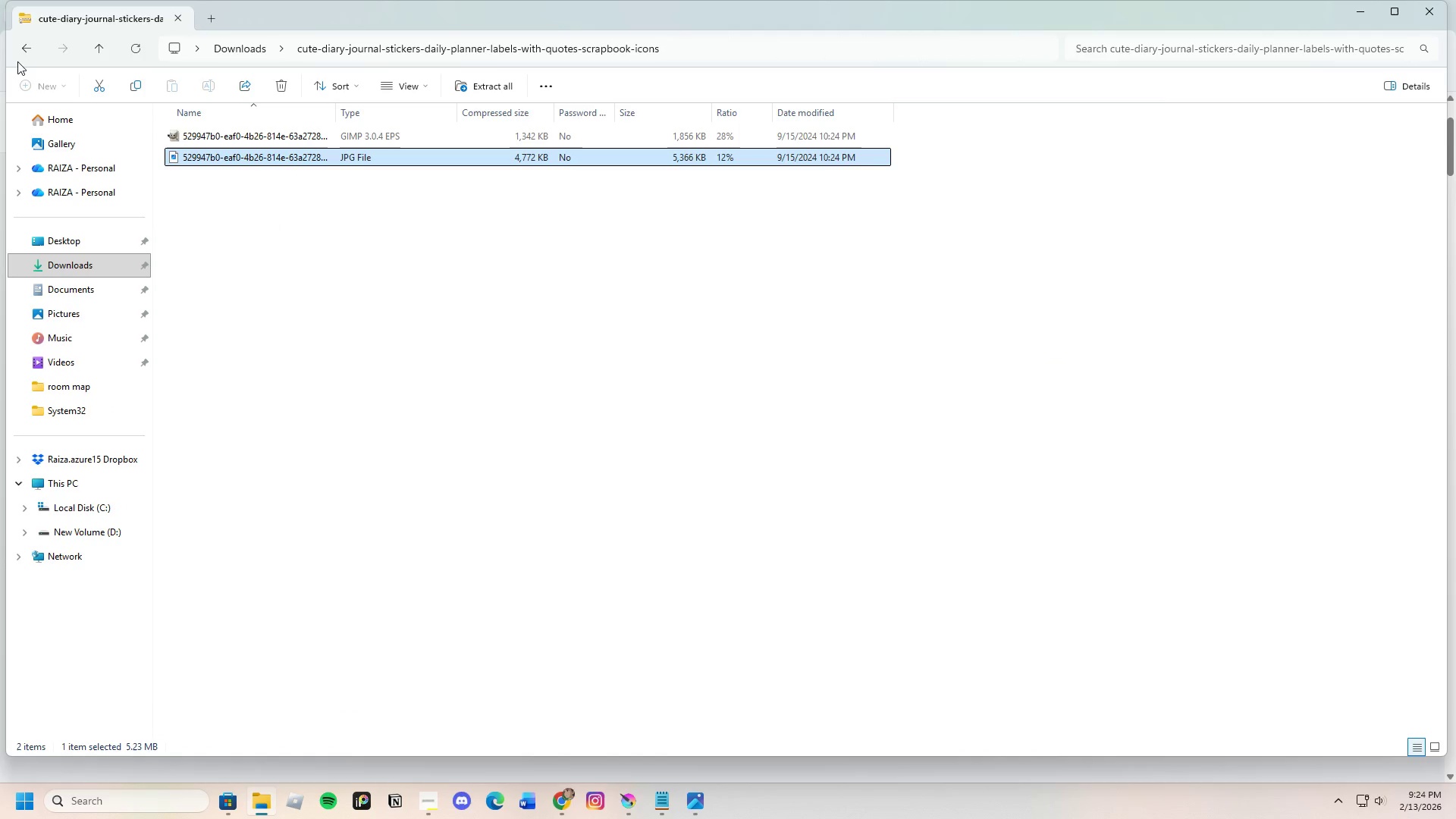 
left_click([27, 46])
 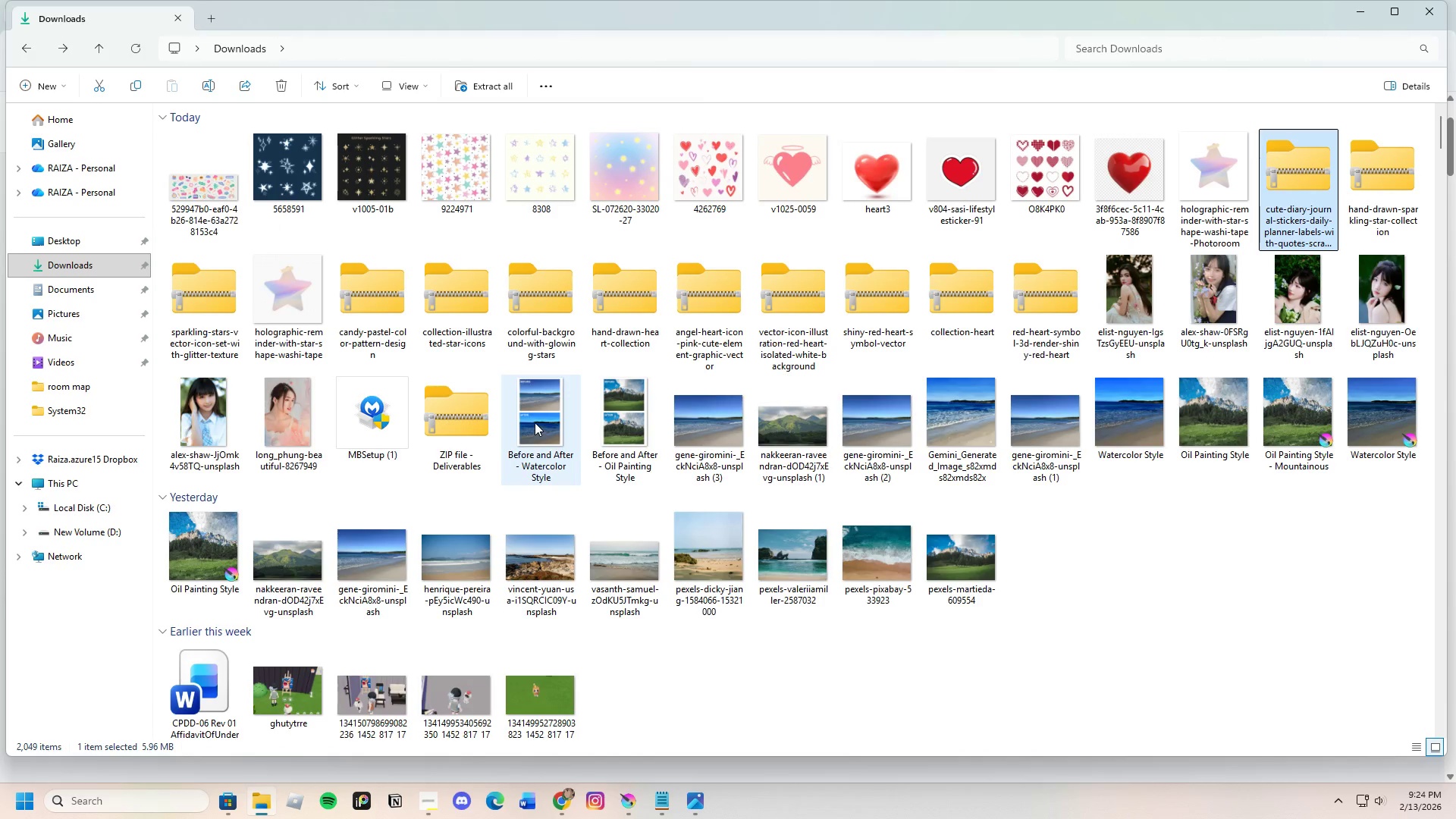 
mouse_move([369, 670])
 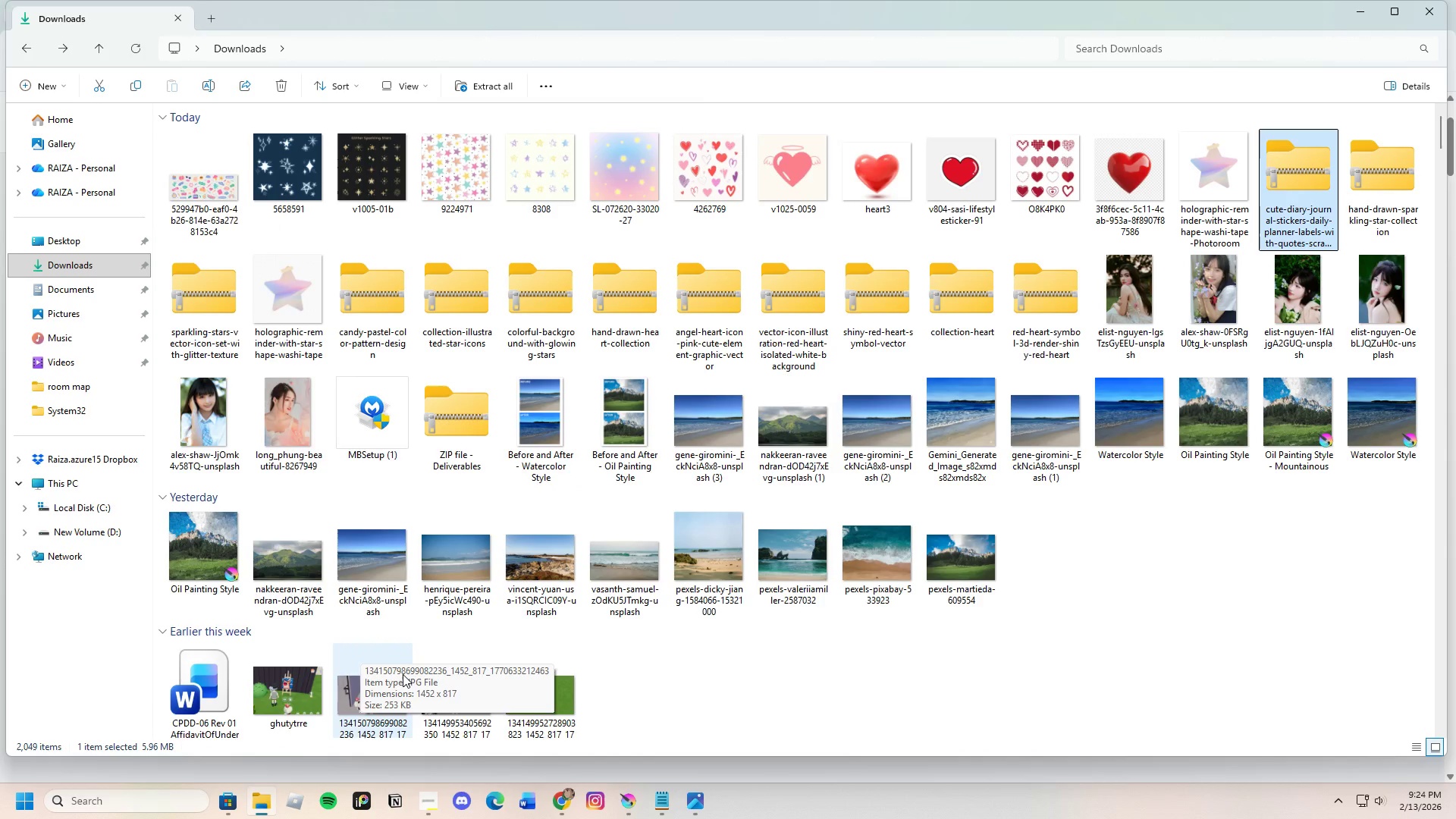 
wait(10.93)
 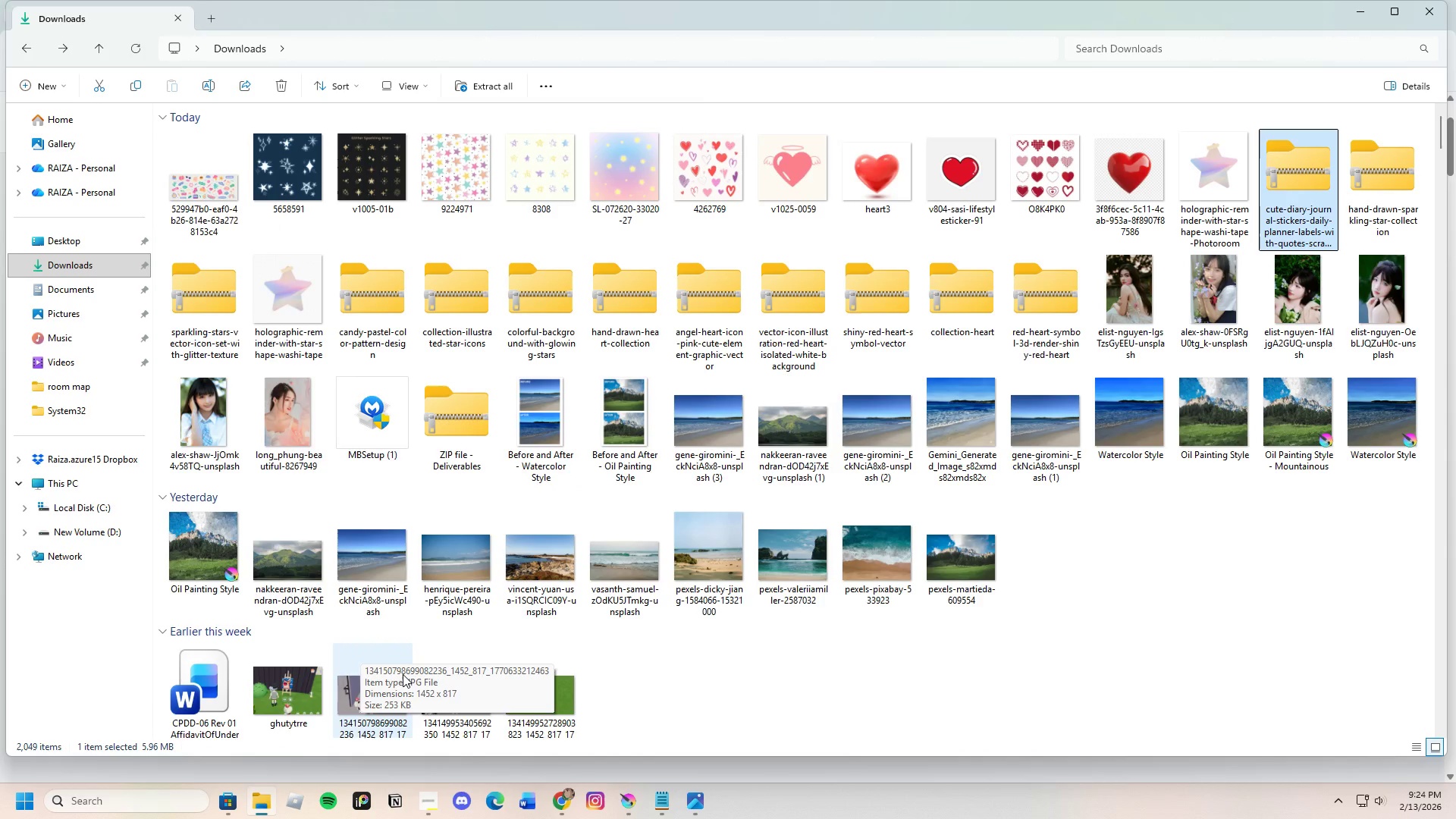 
left_click([567, 795])
 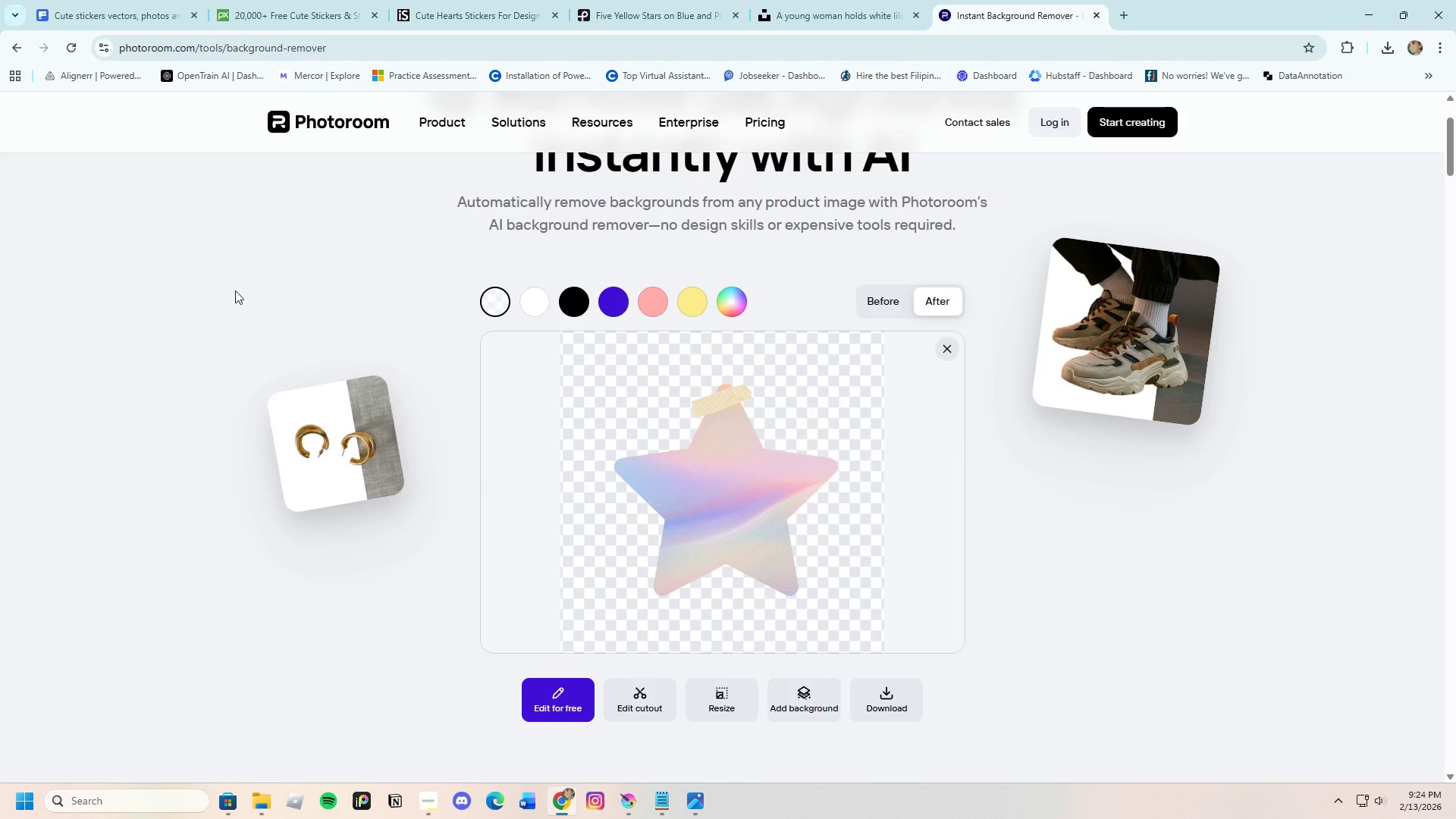 
left_click([70, 49])
 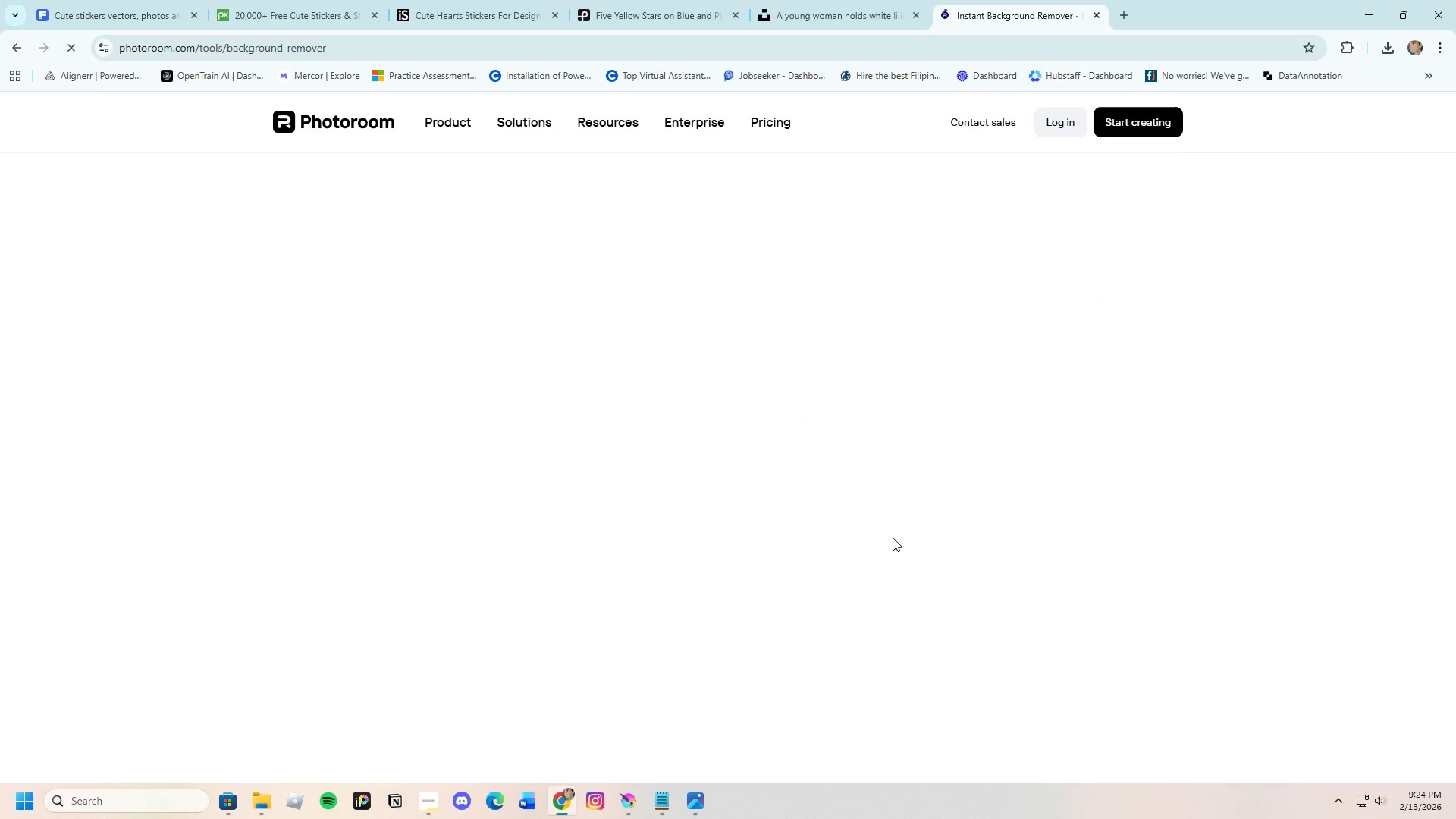 
left_click([778, 441])
 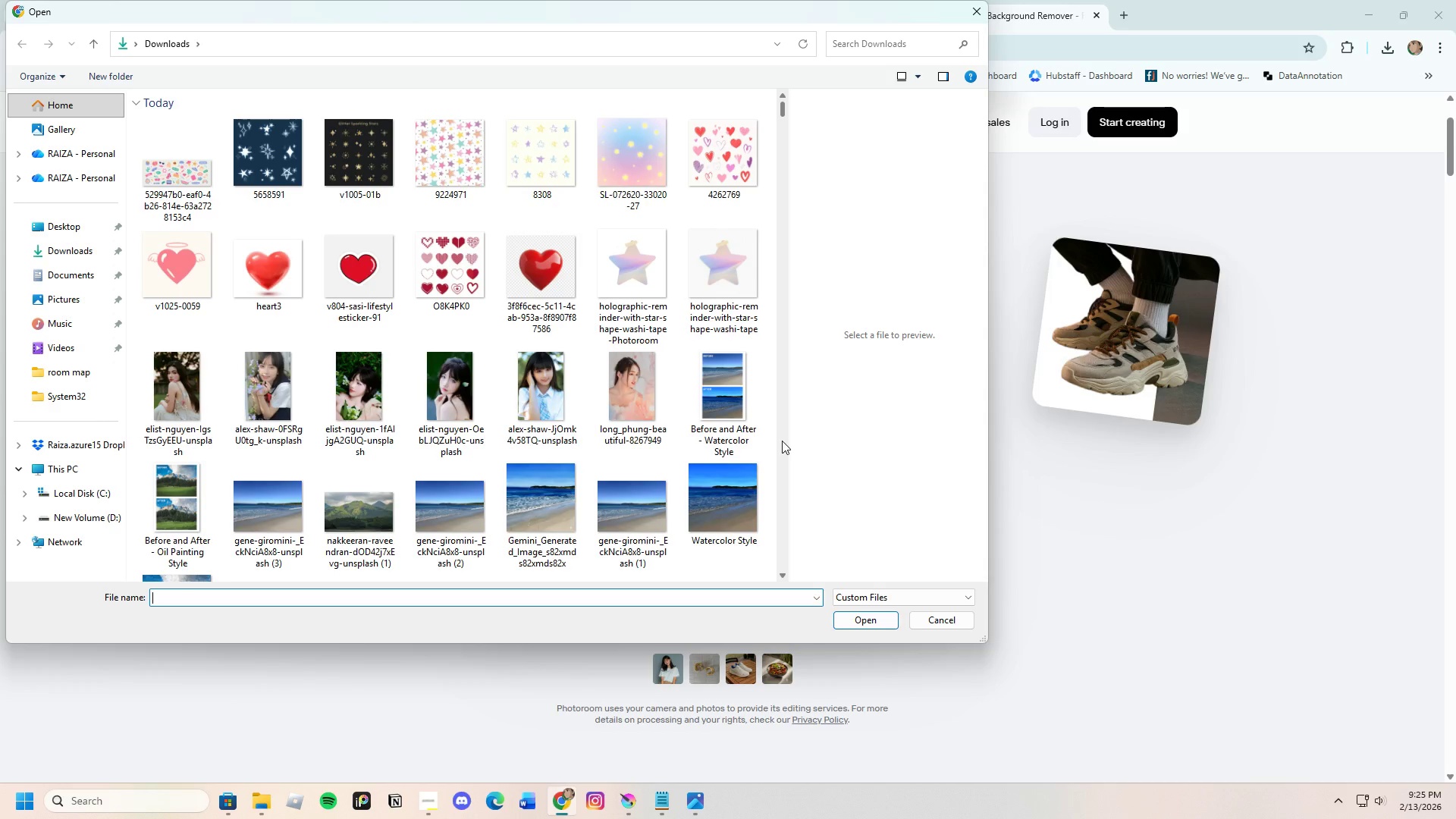 
wait(30.2)
 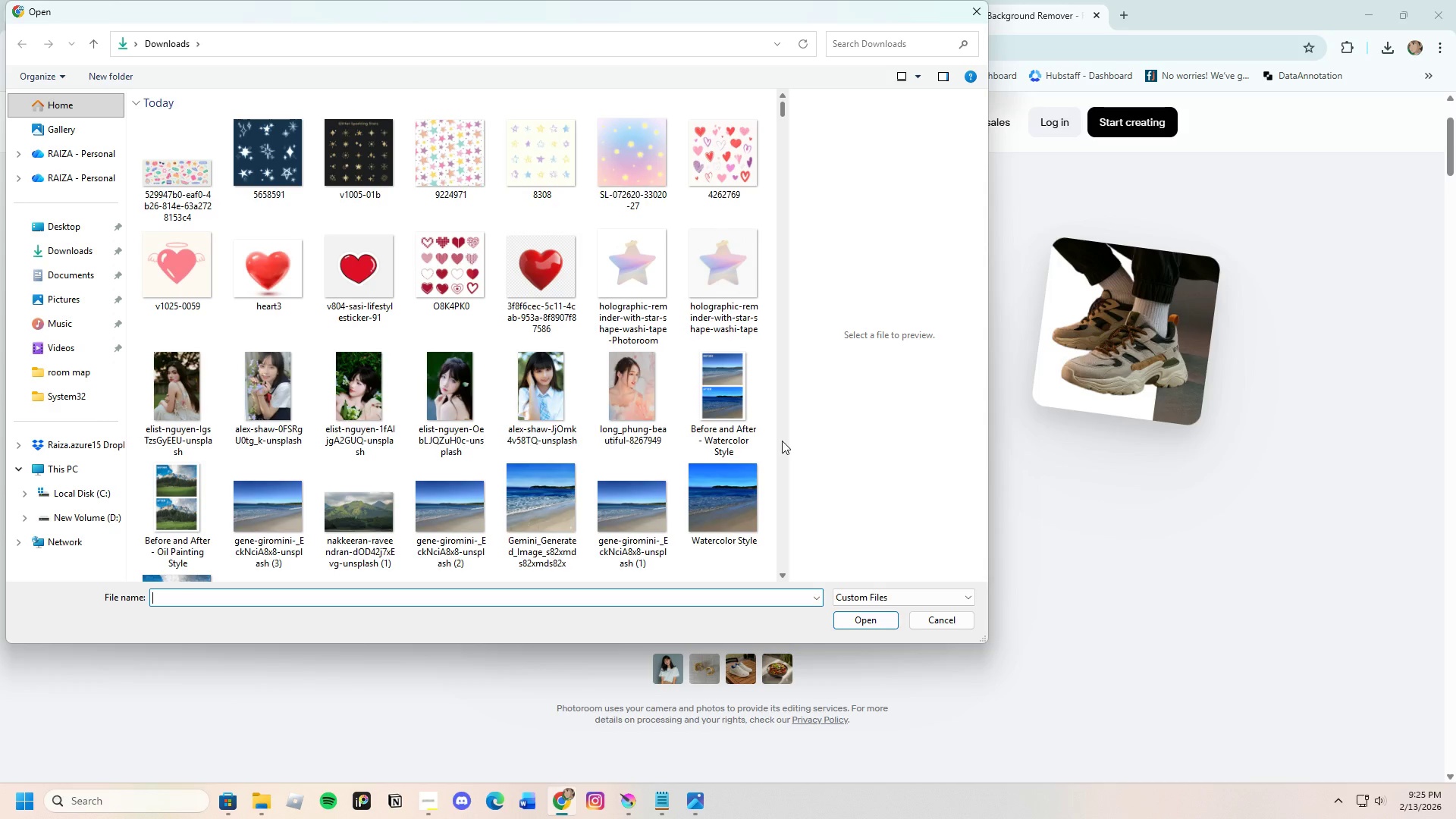 
left_click([553, 278])
 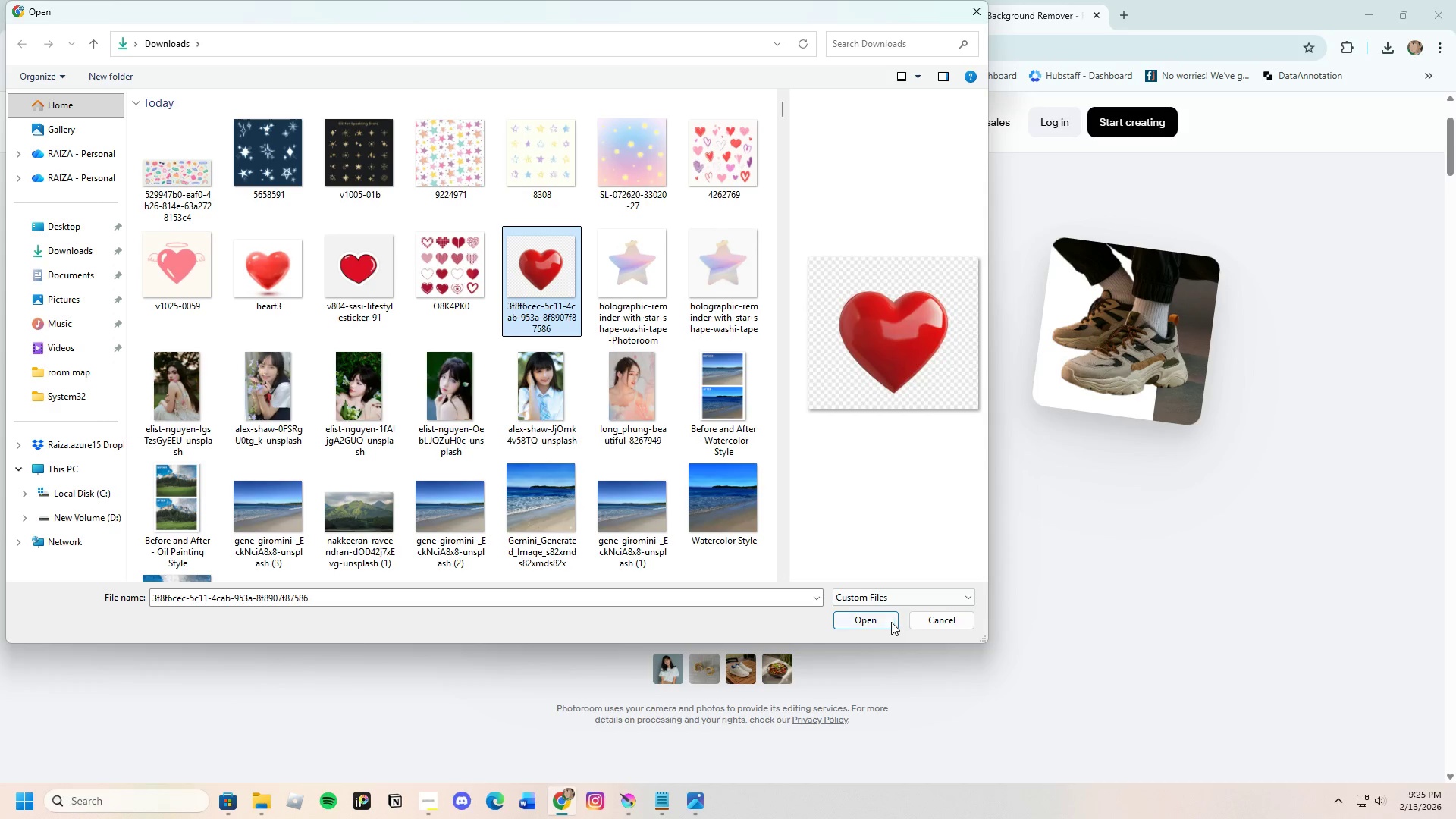 
left_click([886, 616])
 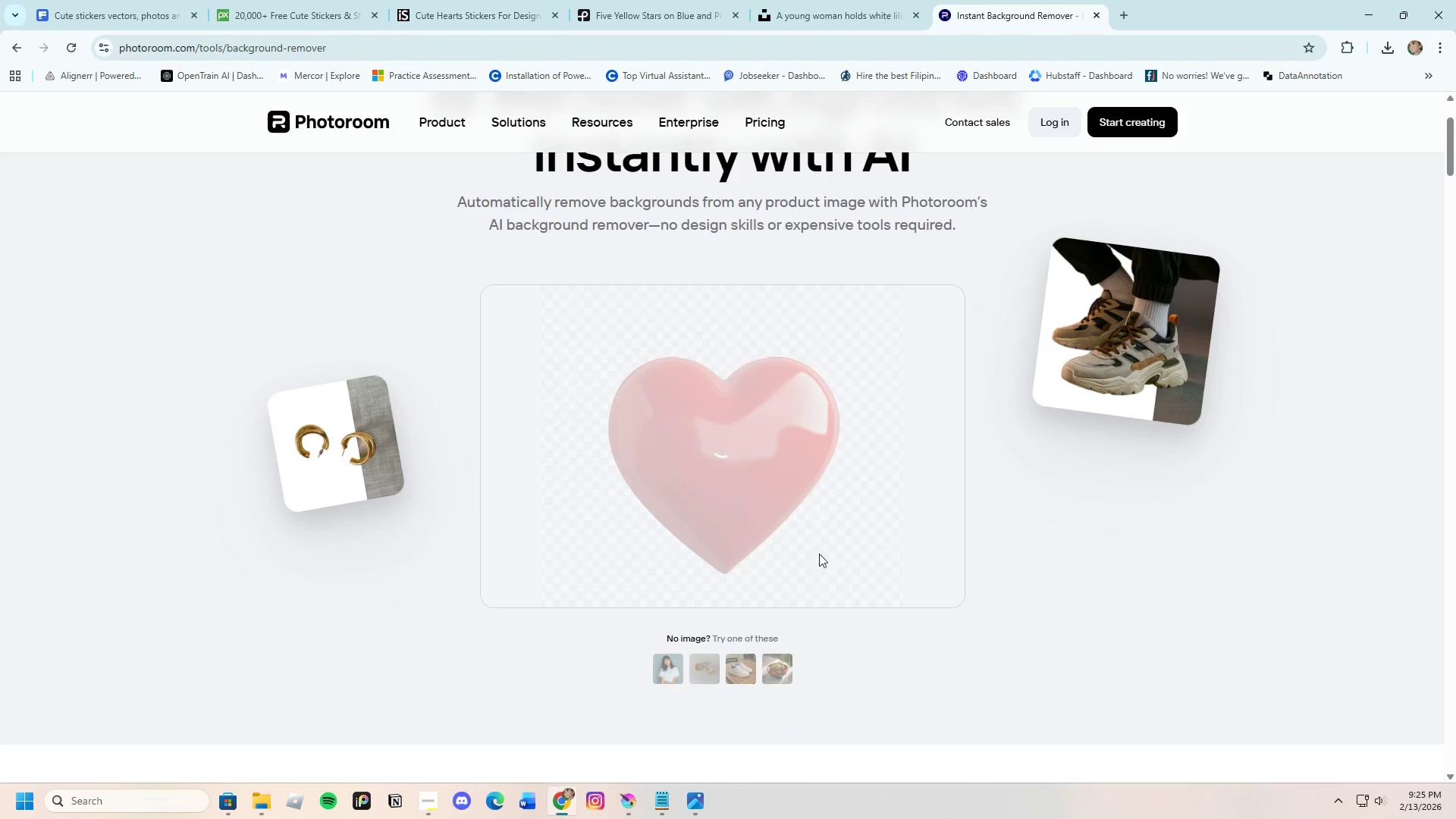 
mouse_move([824, 566])
 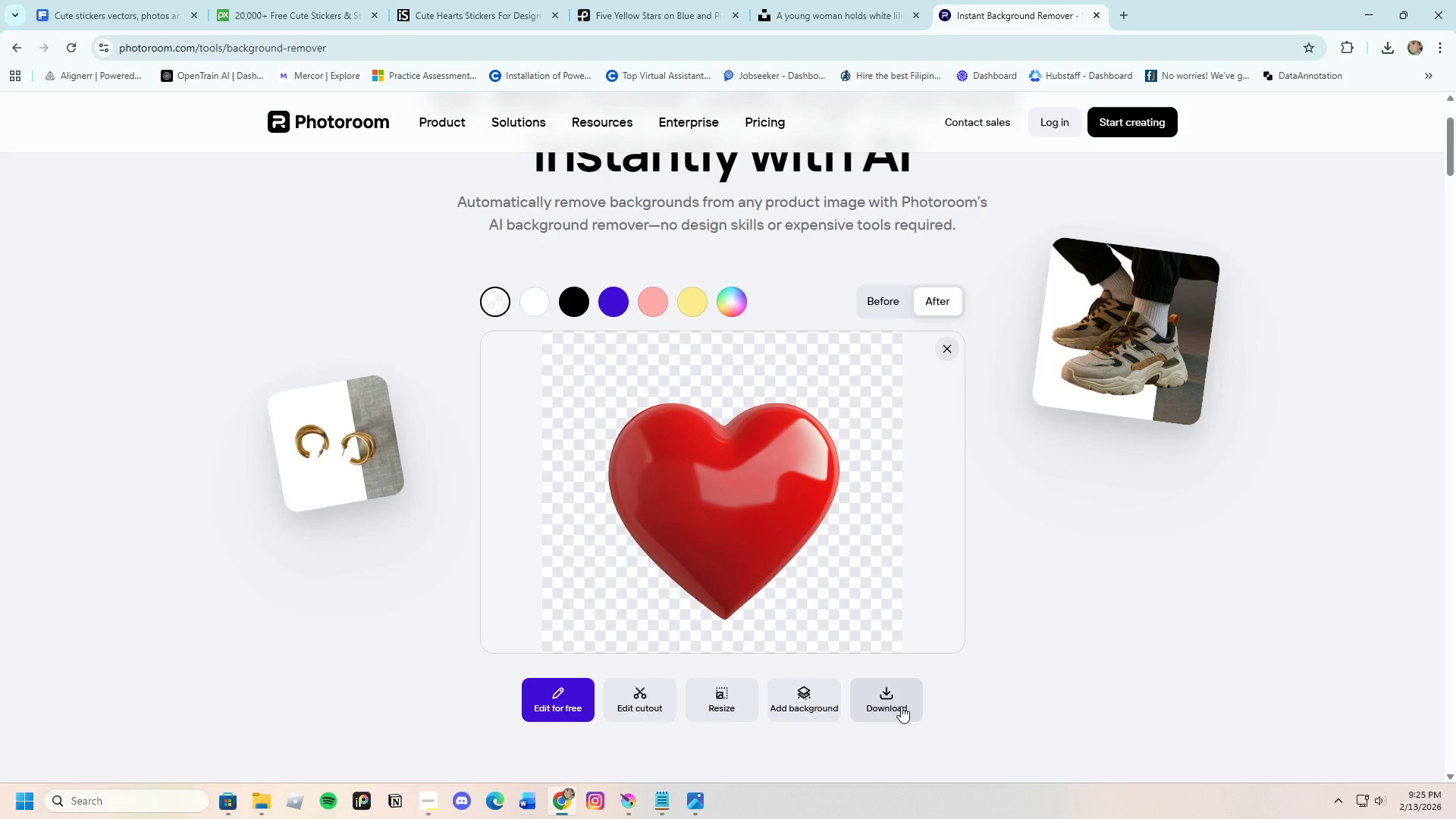 
left_click([901, 707])
 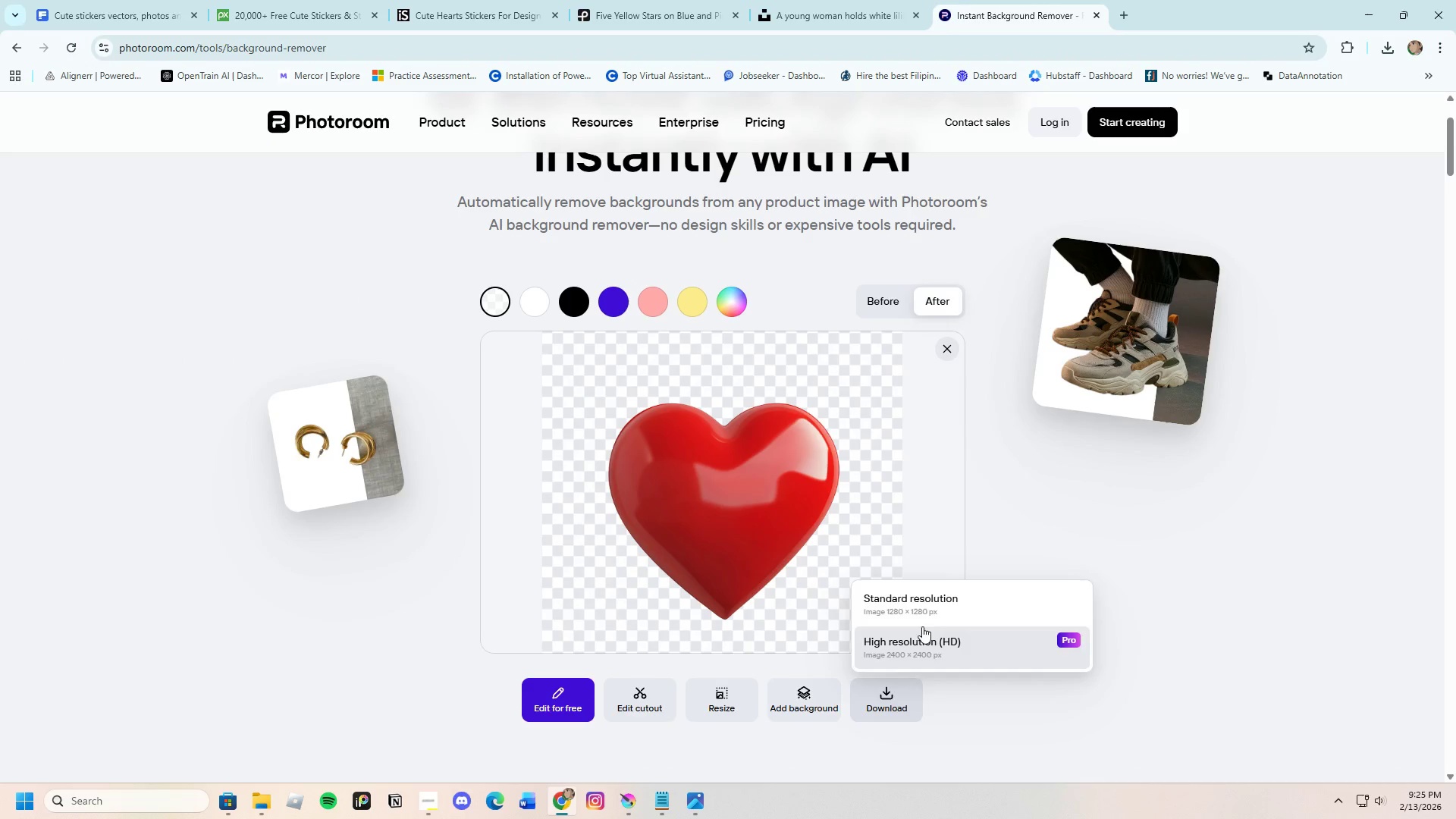 
left_click([929, 595])
 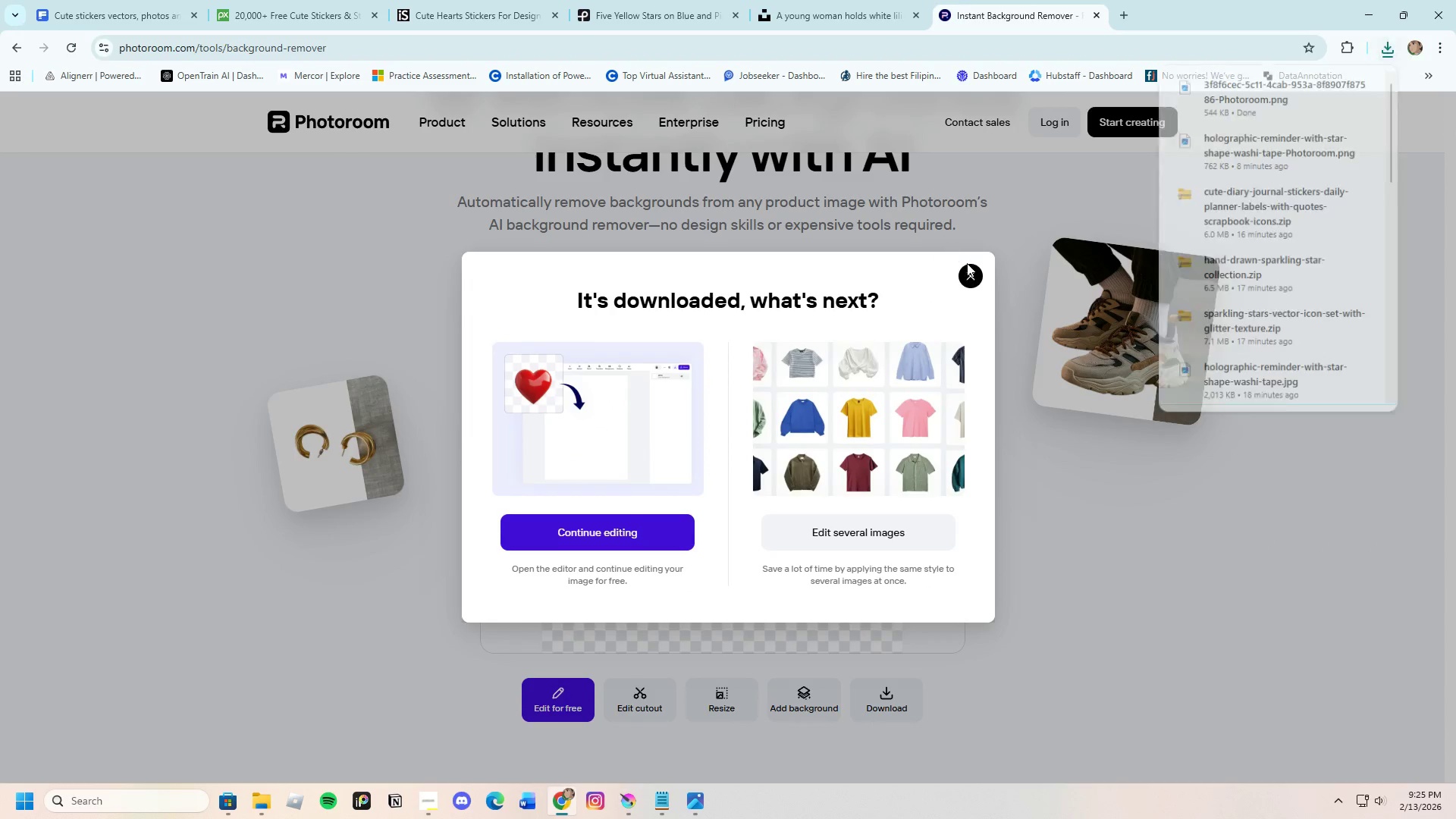 
left_click([968, 265])
 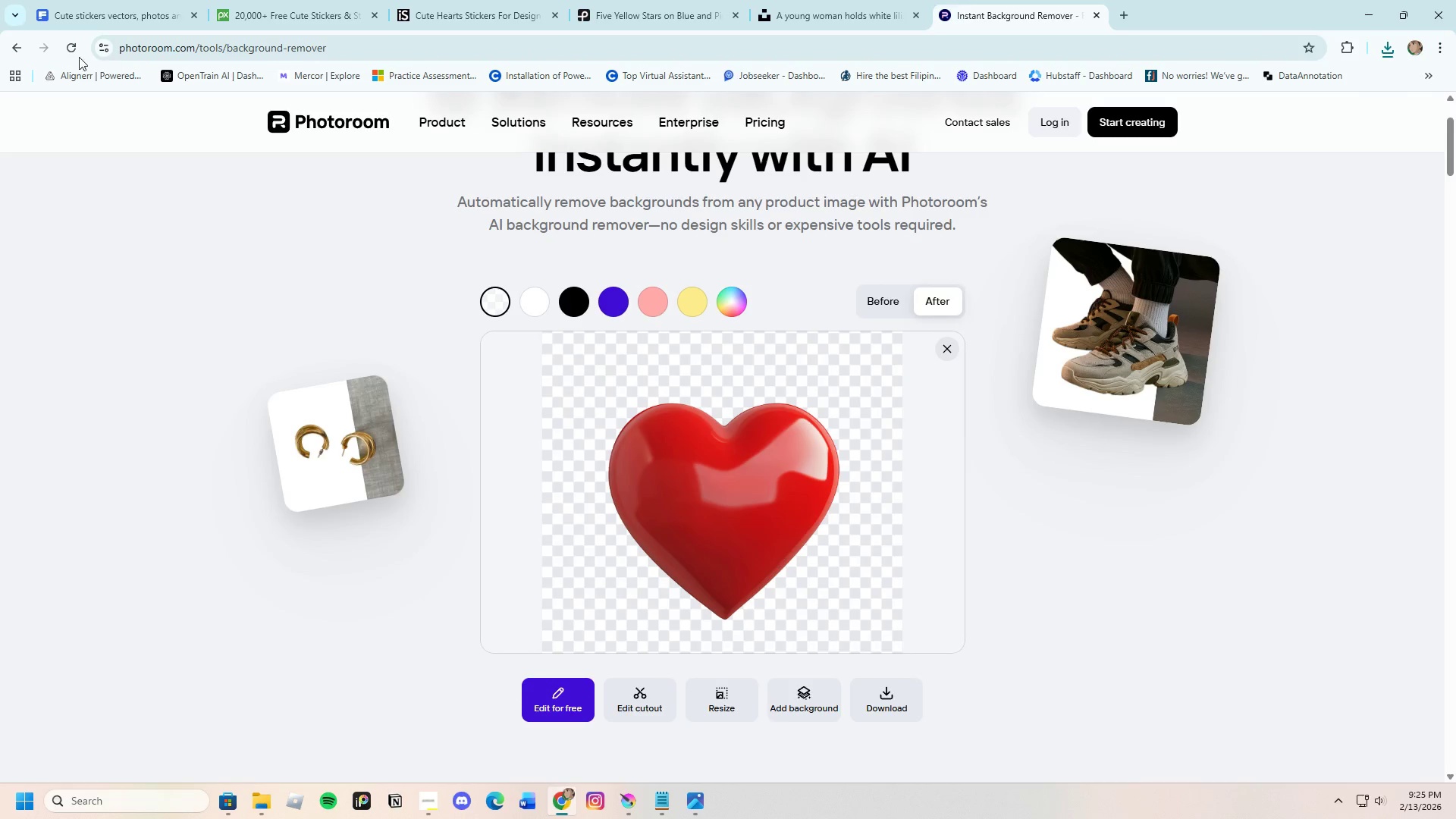 
left_click([71, 51])
 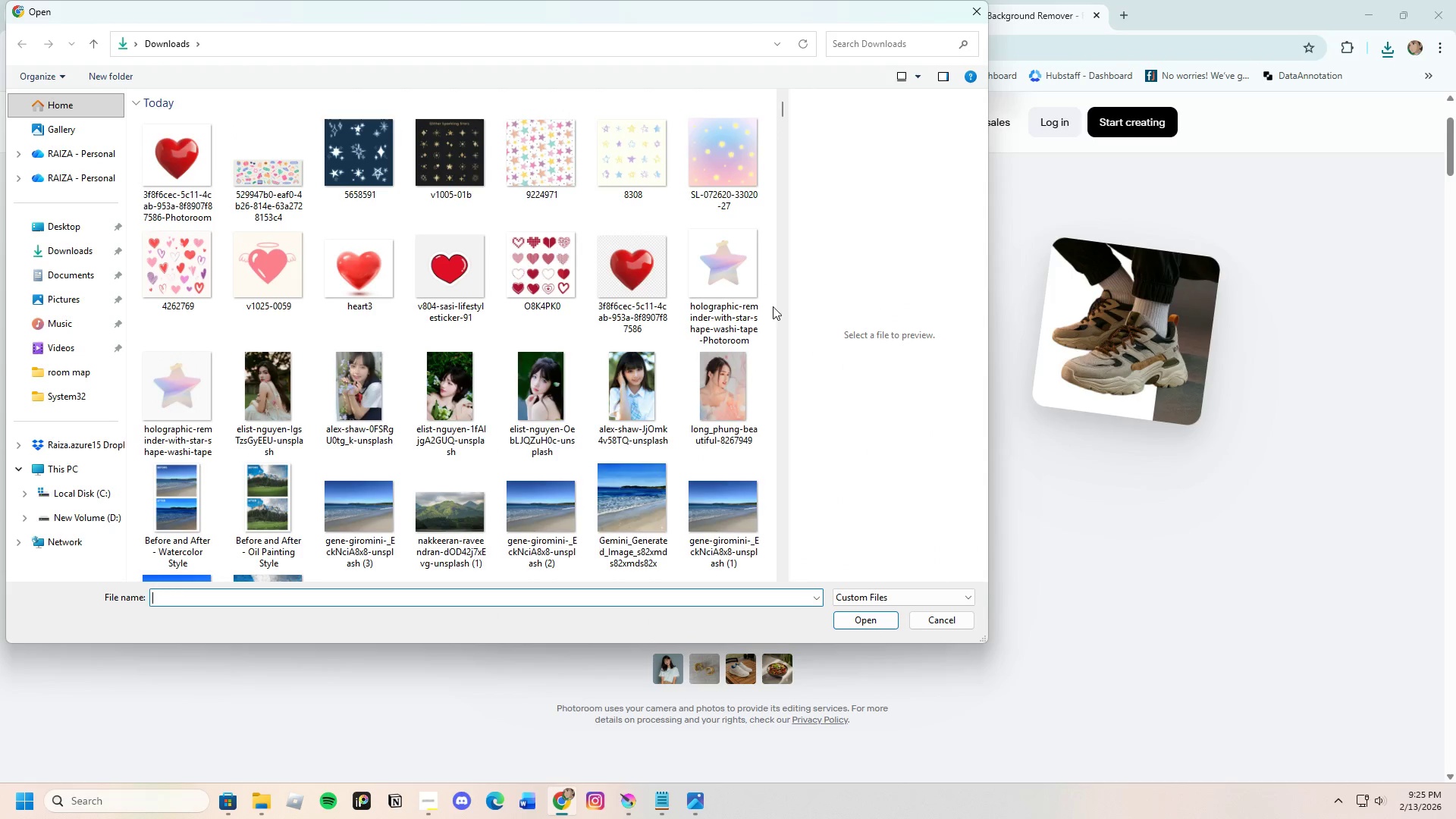 
wait(5.23)
 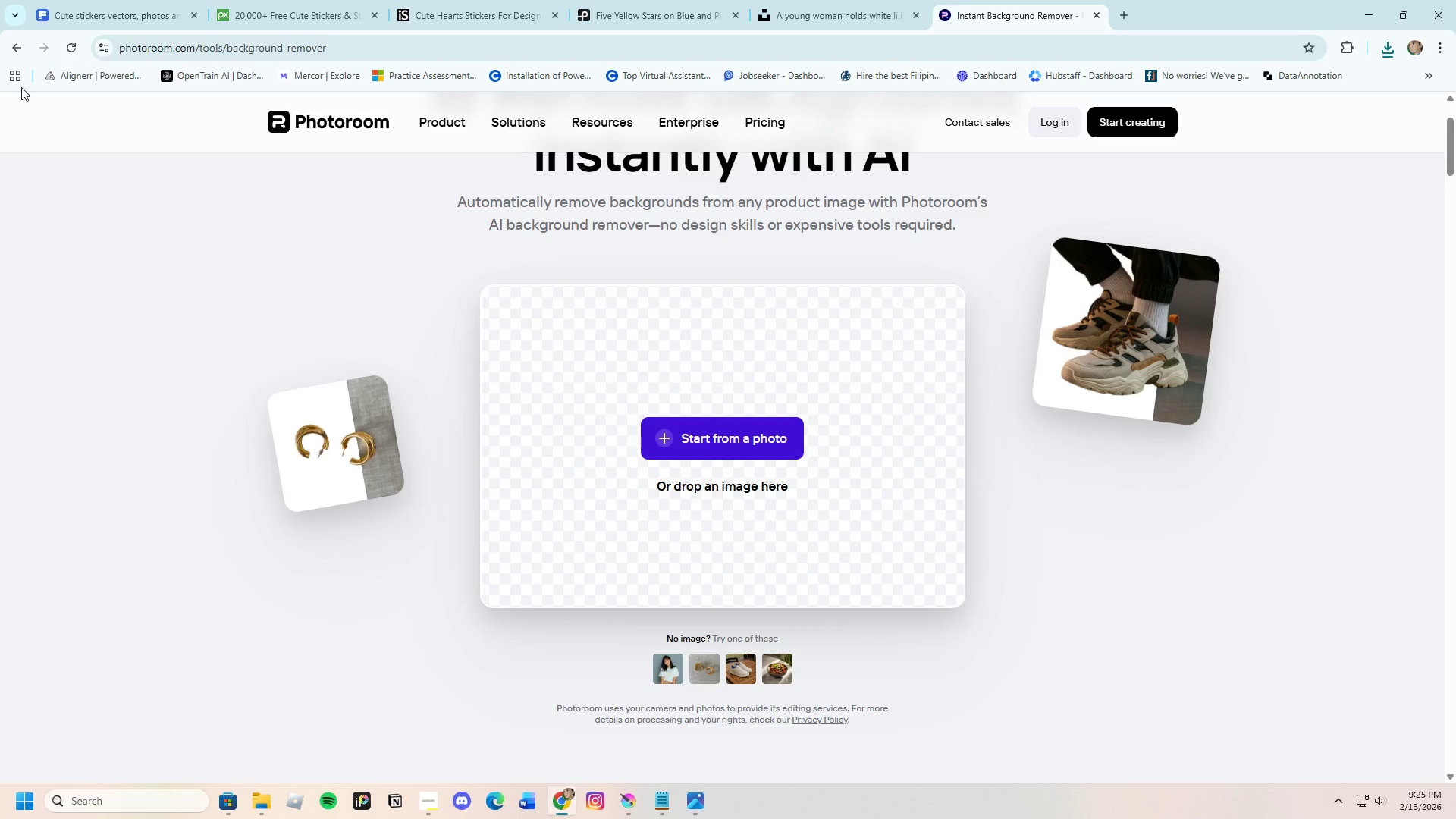 
left_click_drag(start_coordinate=[530, 303], to_coordinate=[535, 303])
 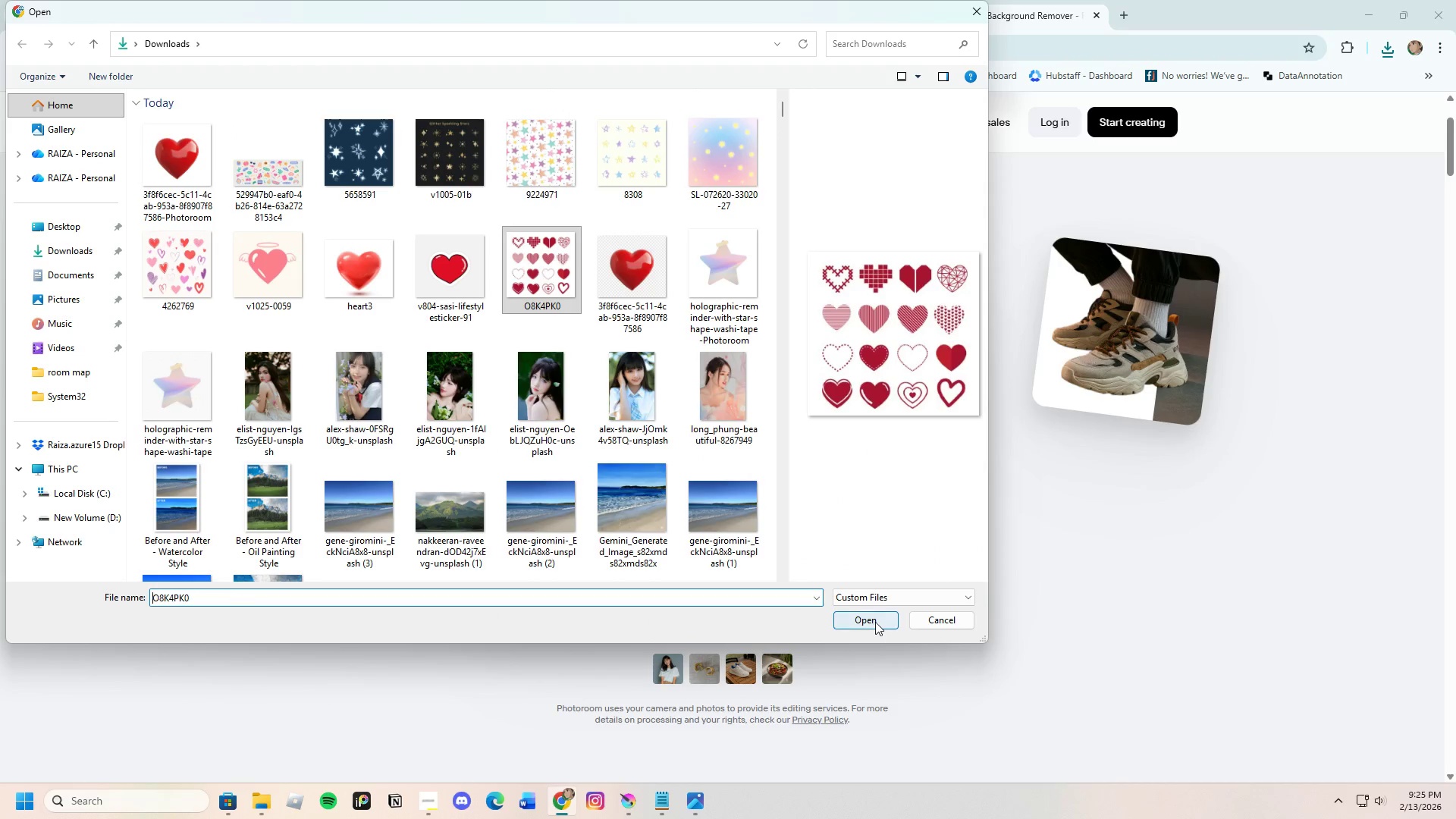 
left_click([875, 622])
 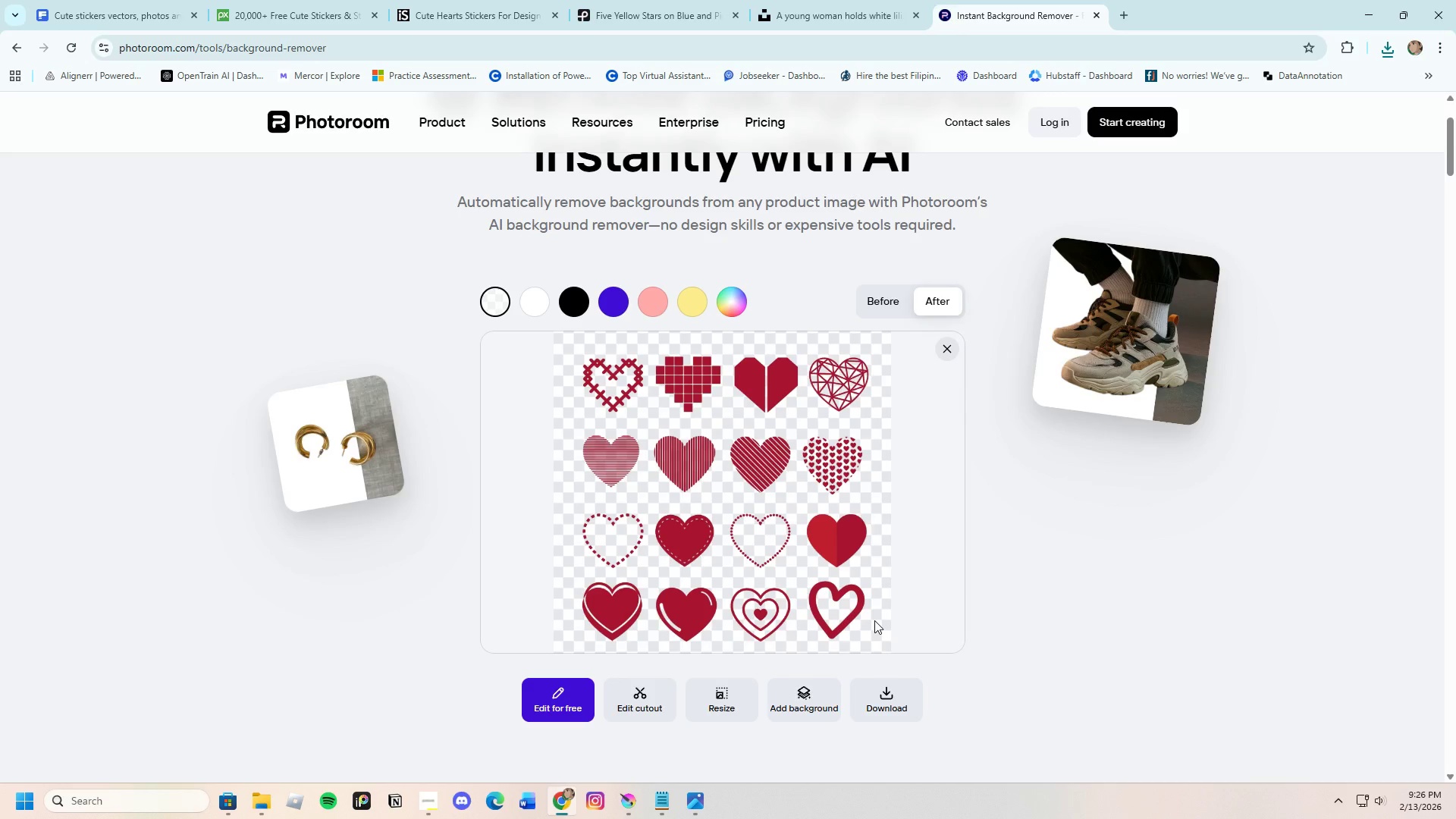 
wait(40.33)
 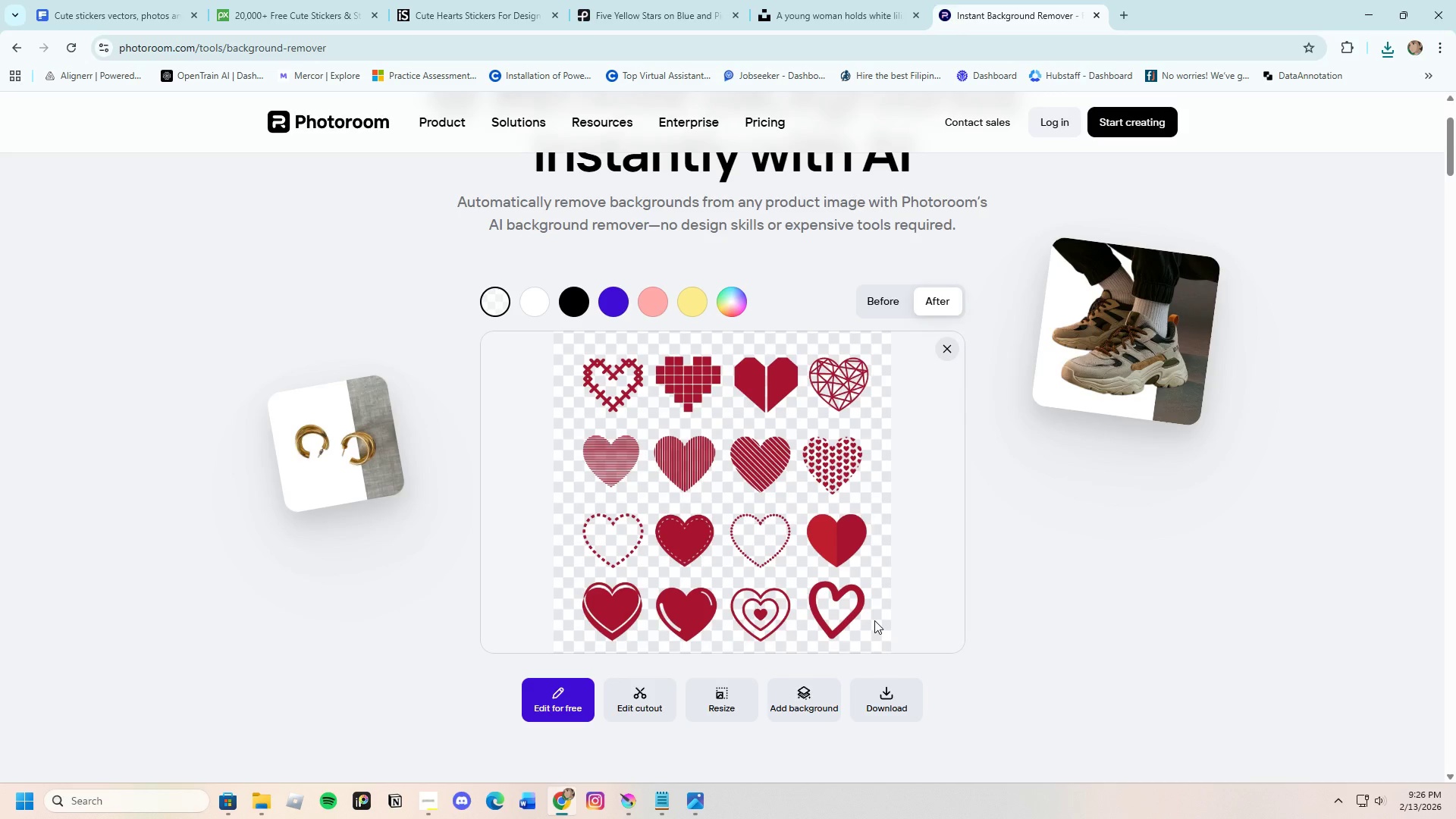 
left_click([892, 708])
 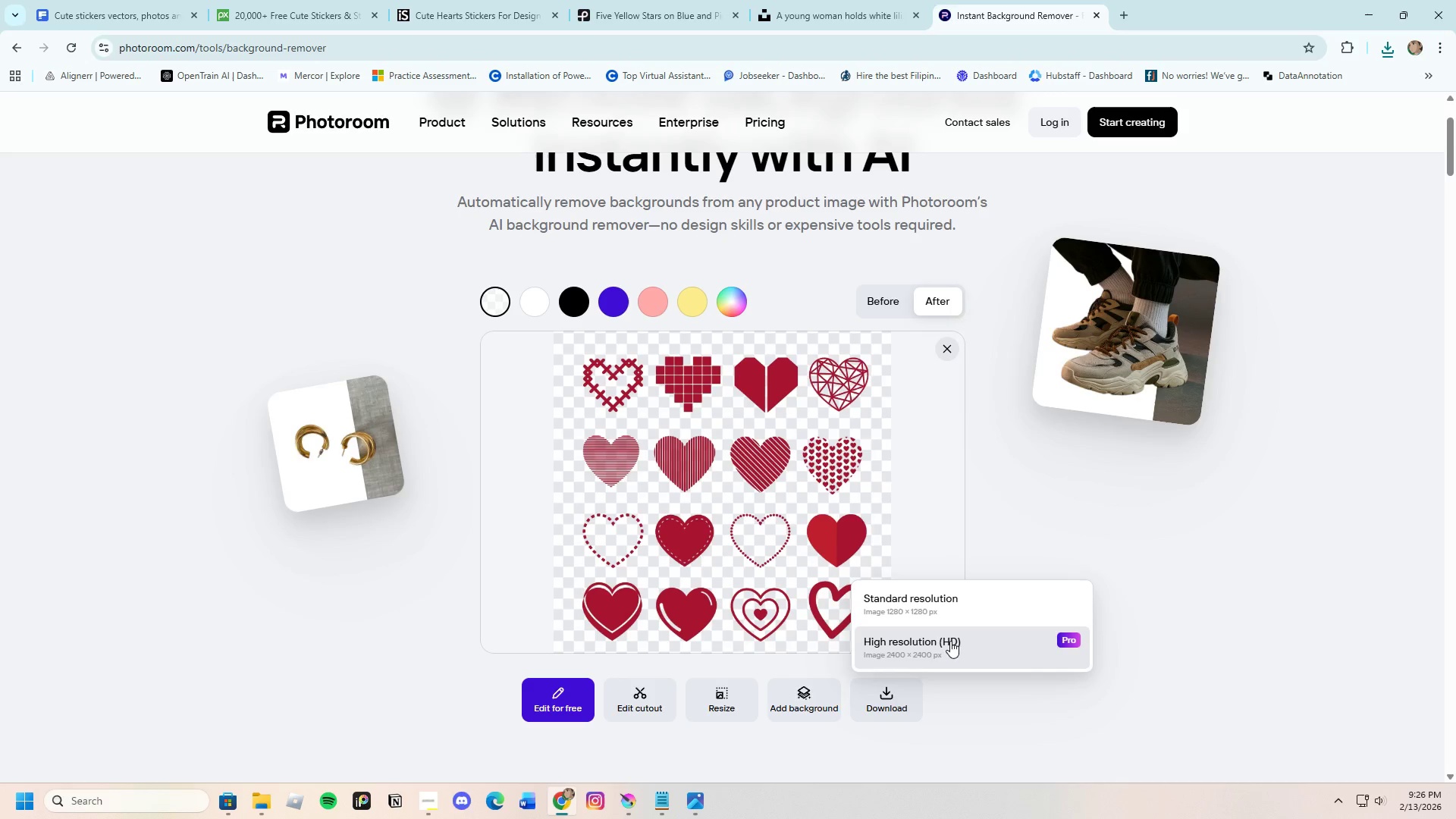 
left_click([937, 610])
 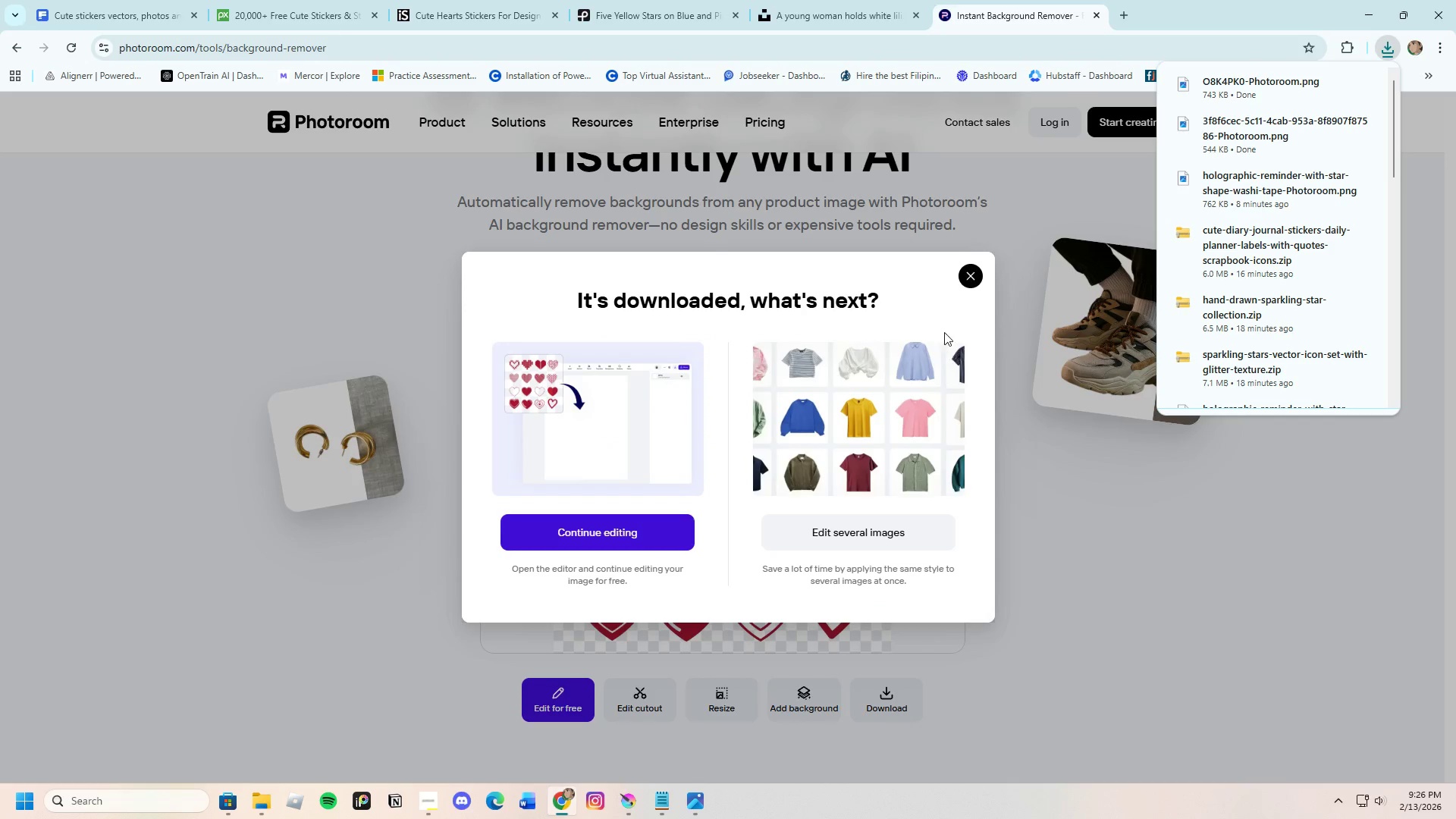 
left_click([964, 277])
 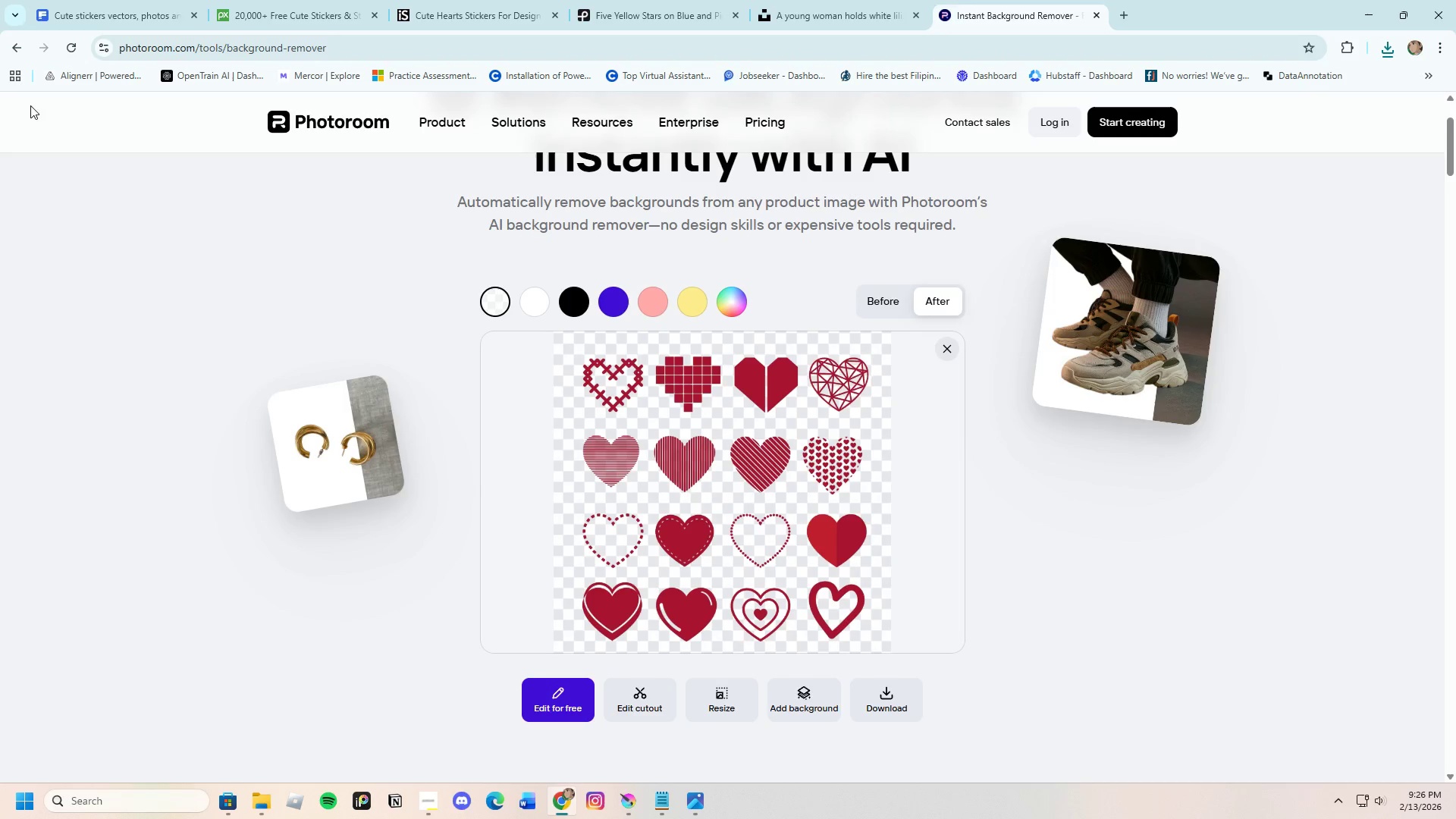 
left_click([66, 45])
 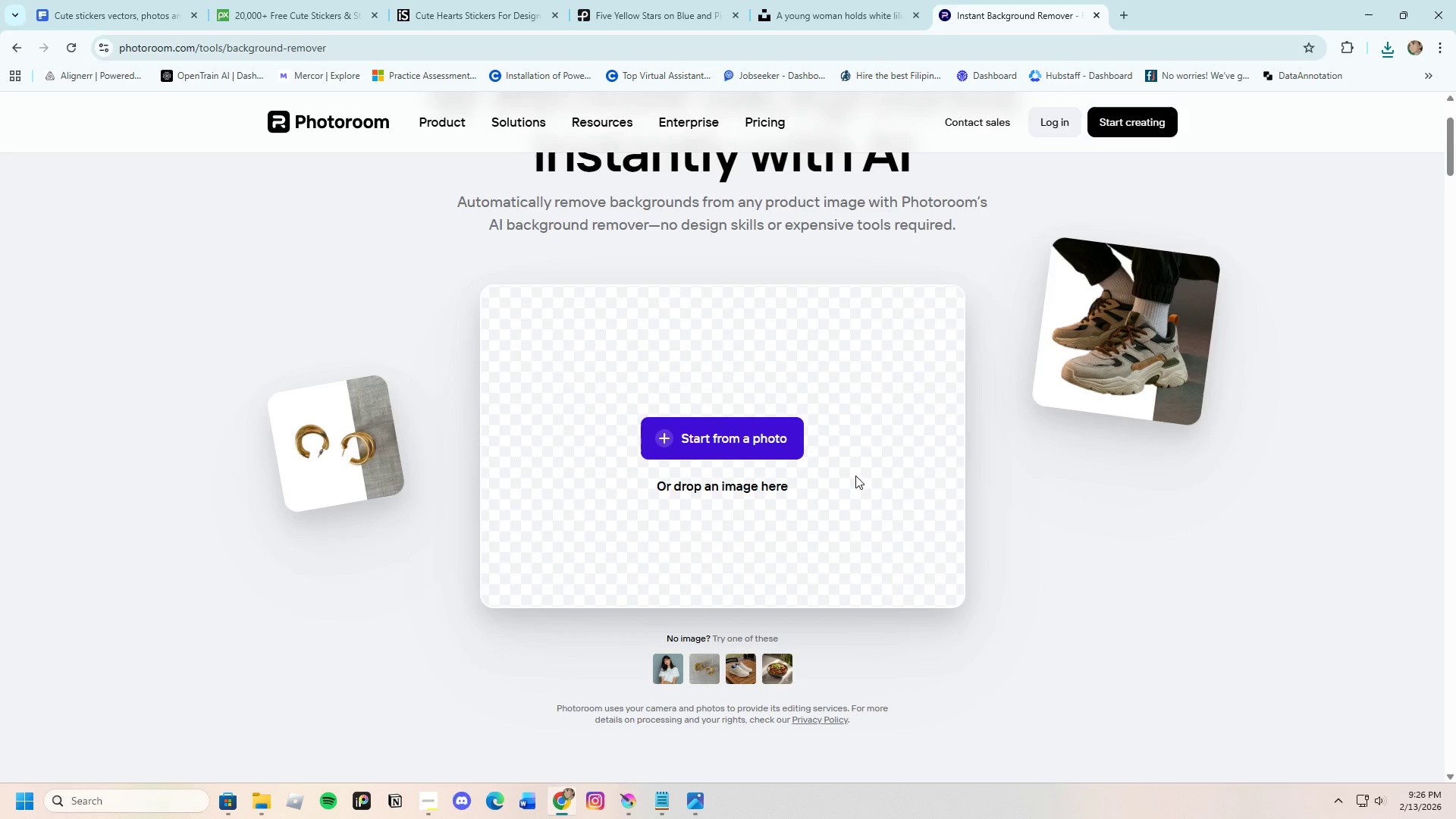 
left_click([742, 448])
 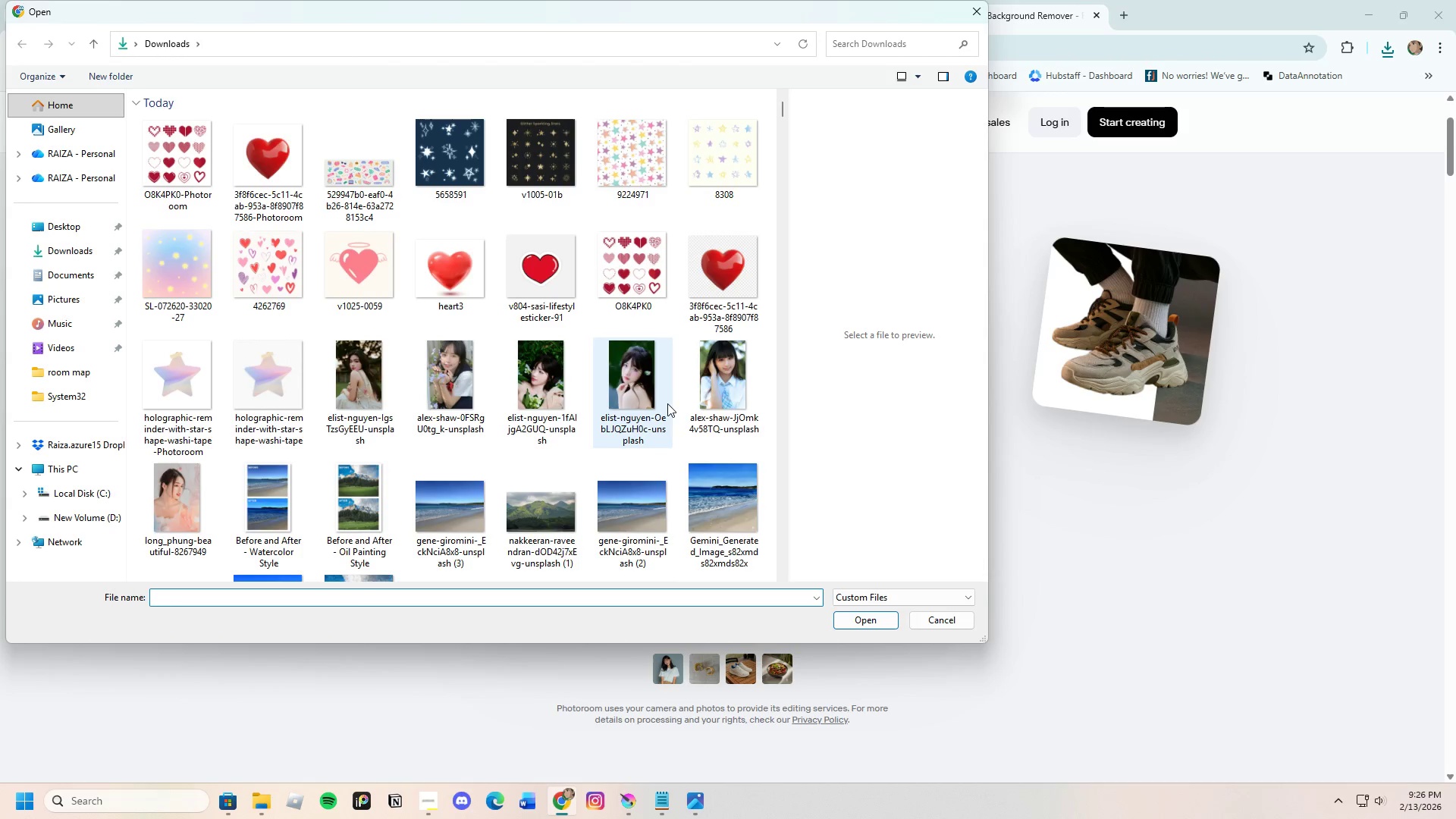 
mouse_move([629, 378])
 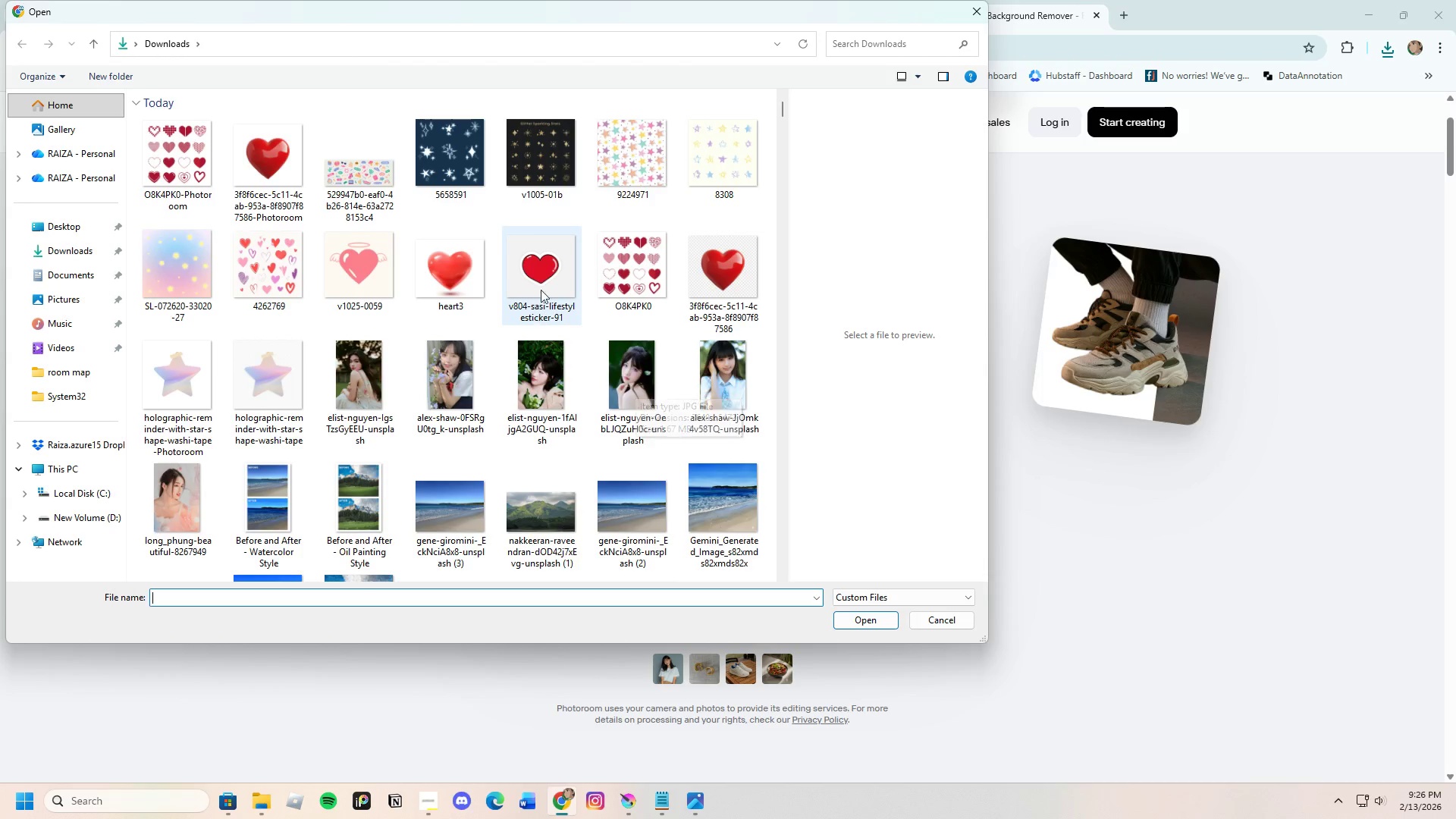 
left_click([541, 286])
 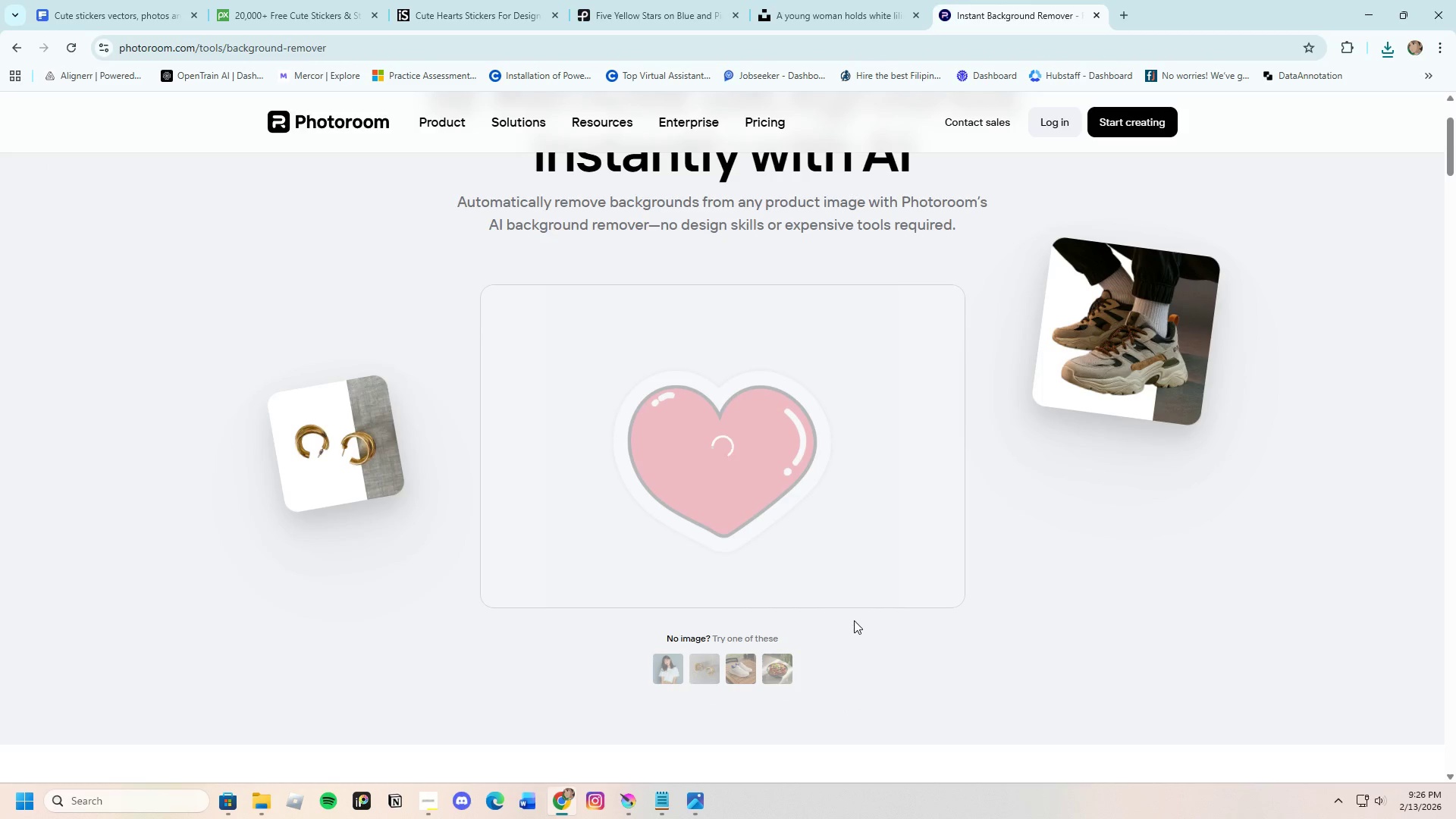 
mouse_move([834, 626])
 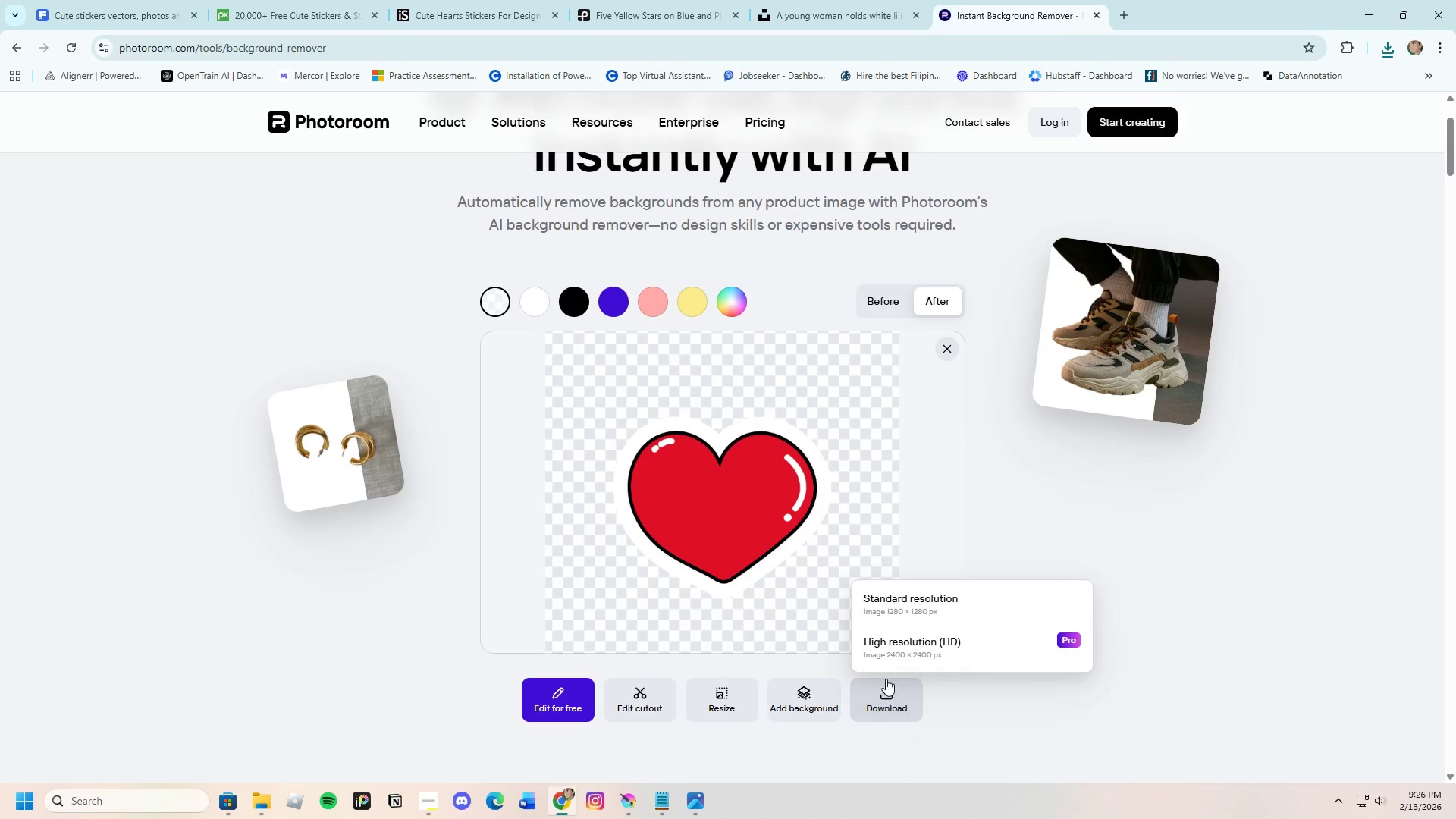 
left_click([908, 598])
 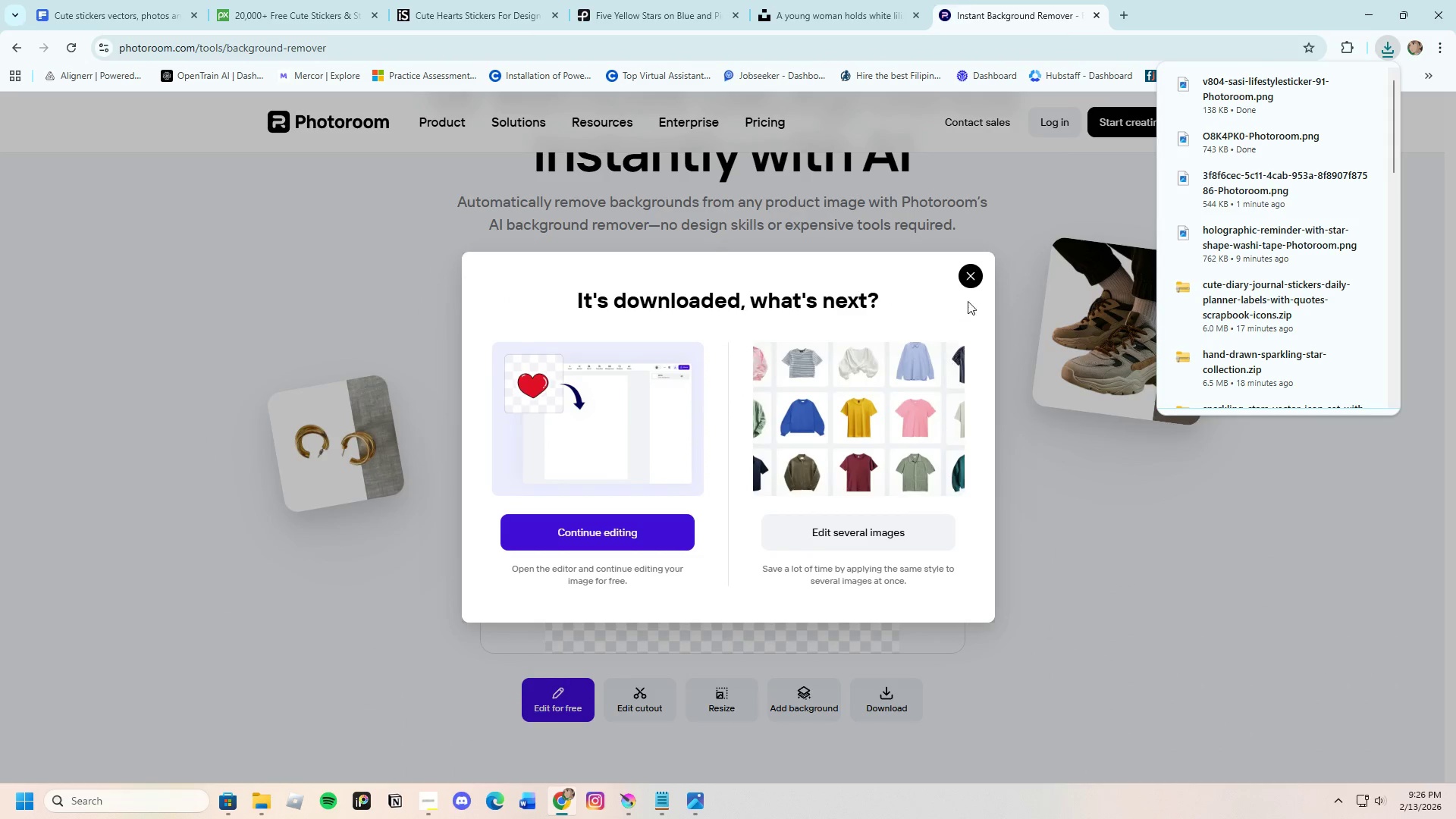 
left_click([974, 269])
 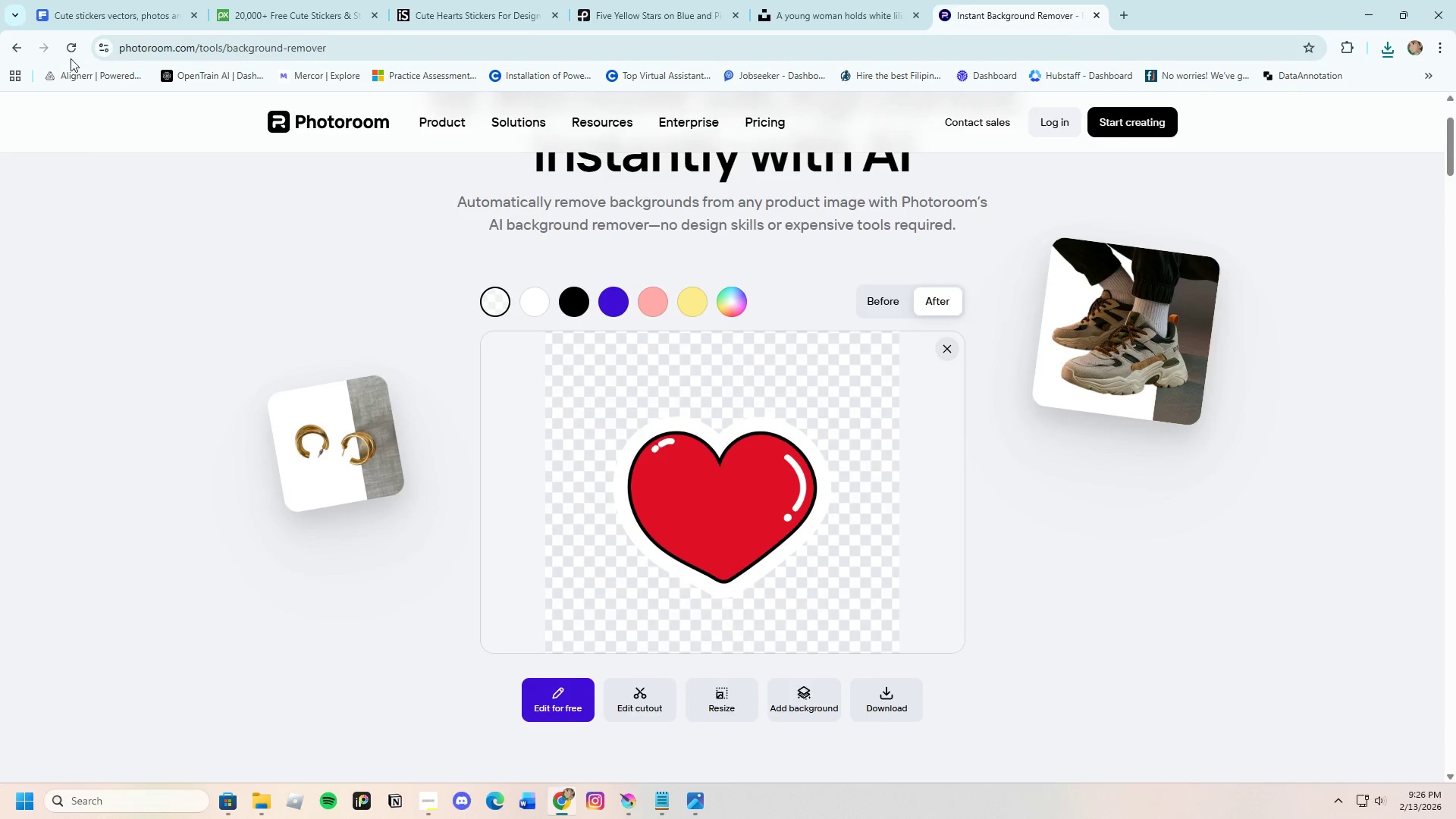 
left_click([69, 52])
 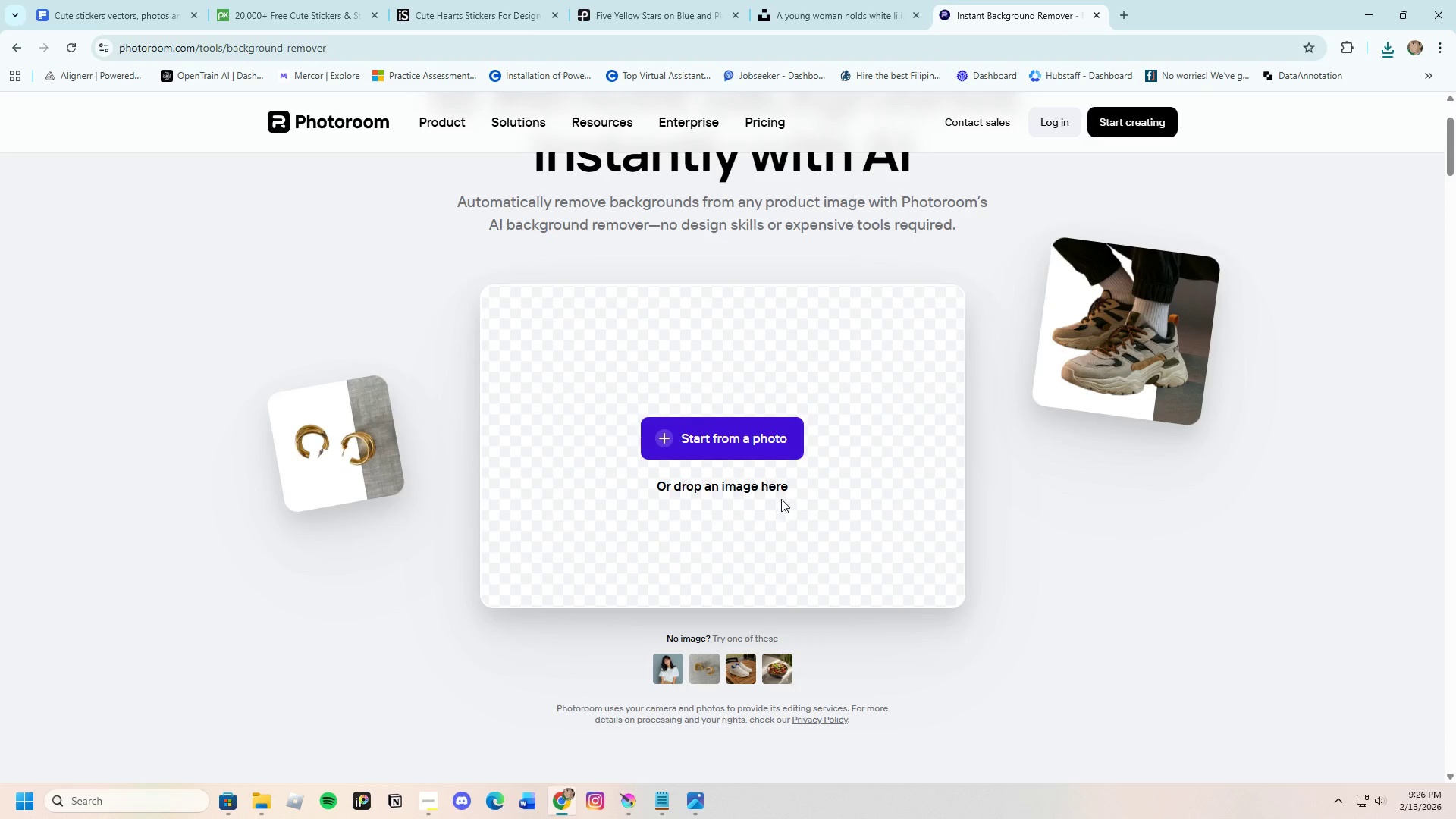 
left_click([712, 436])
 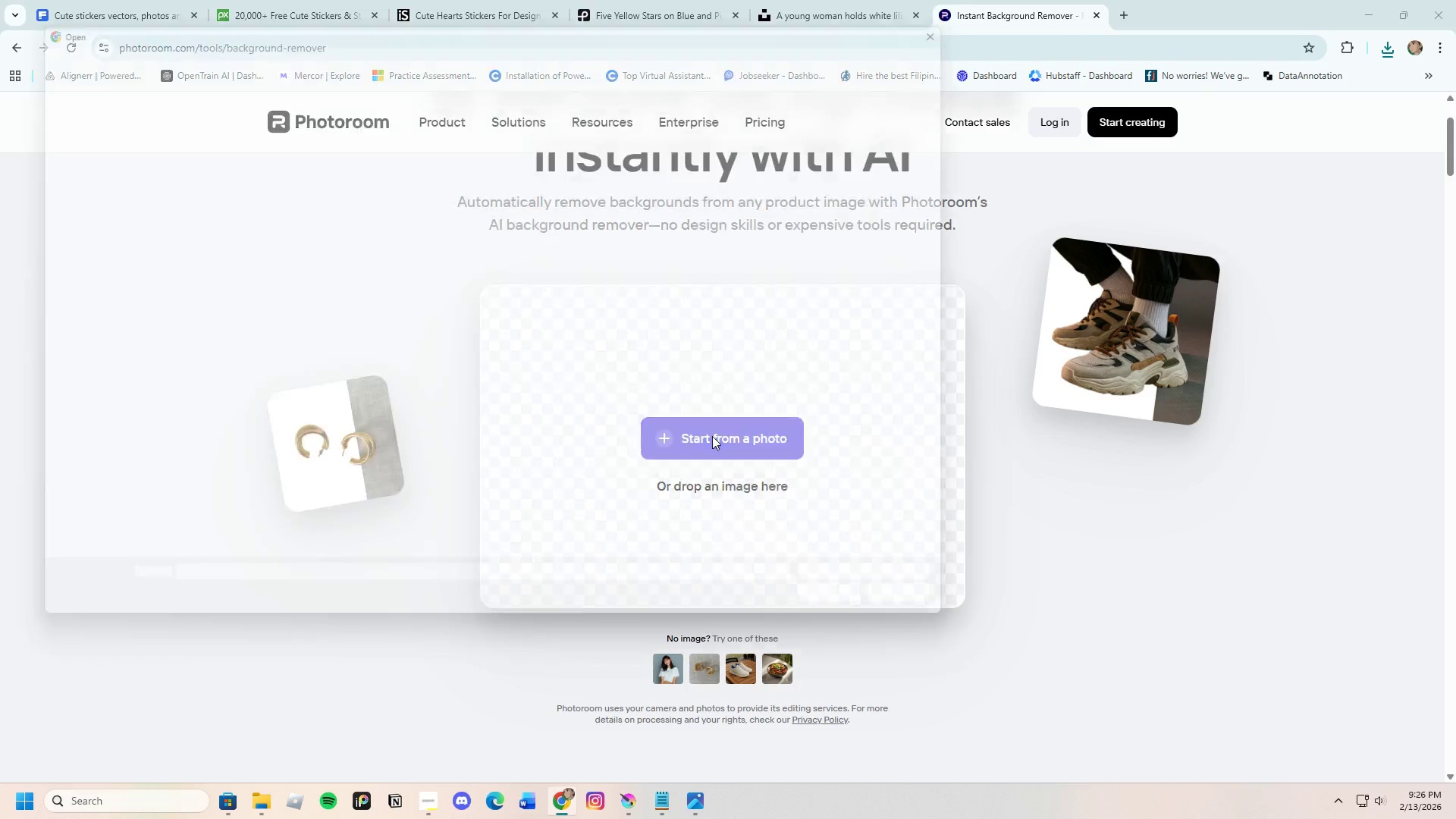 
mouse_move([650, 353])
 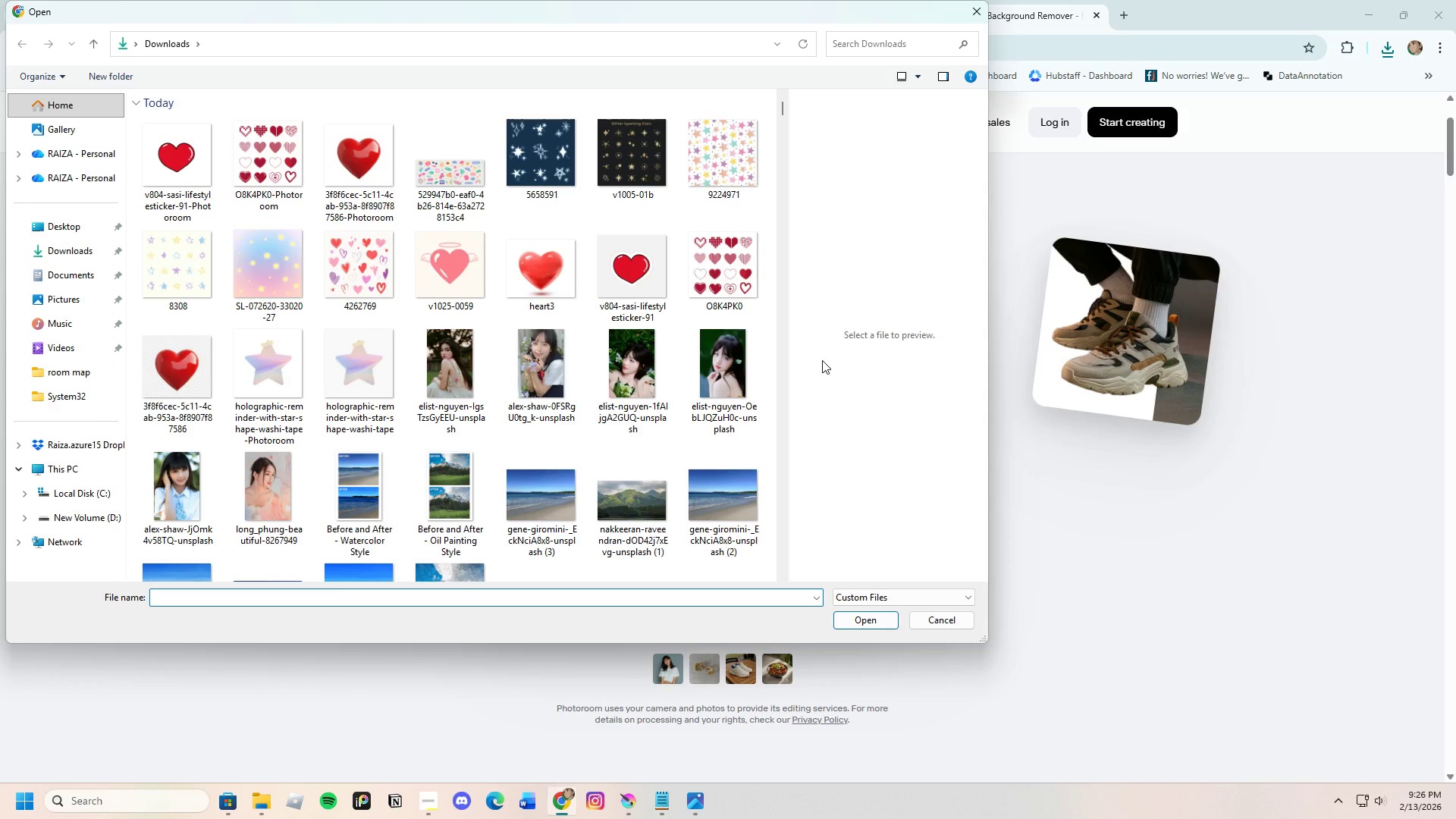 
left_click([546, 295])
 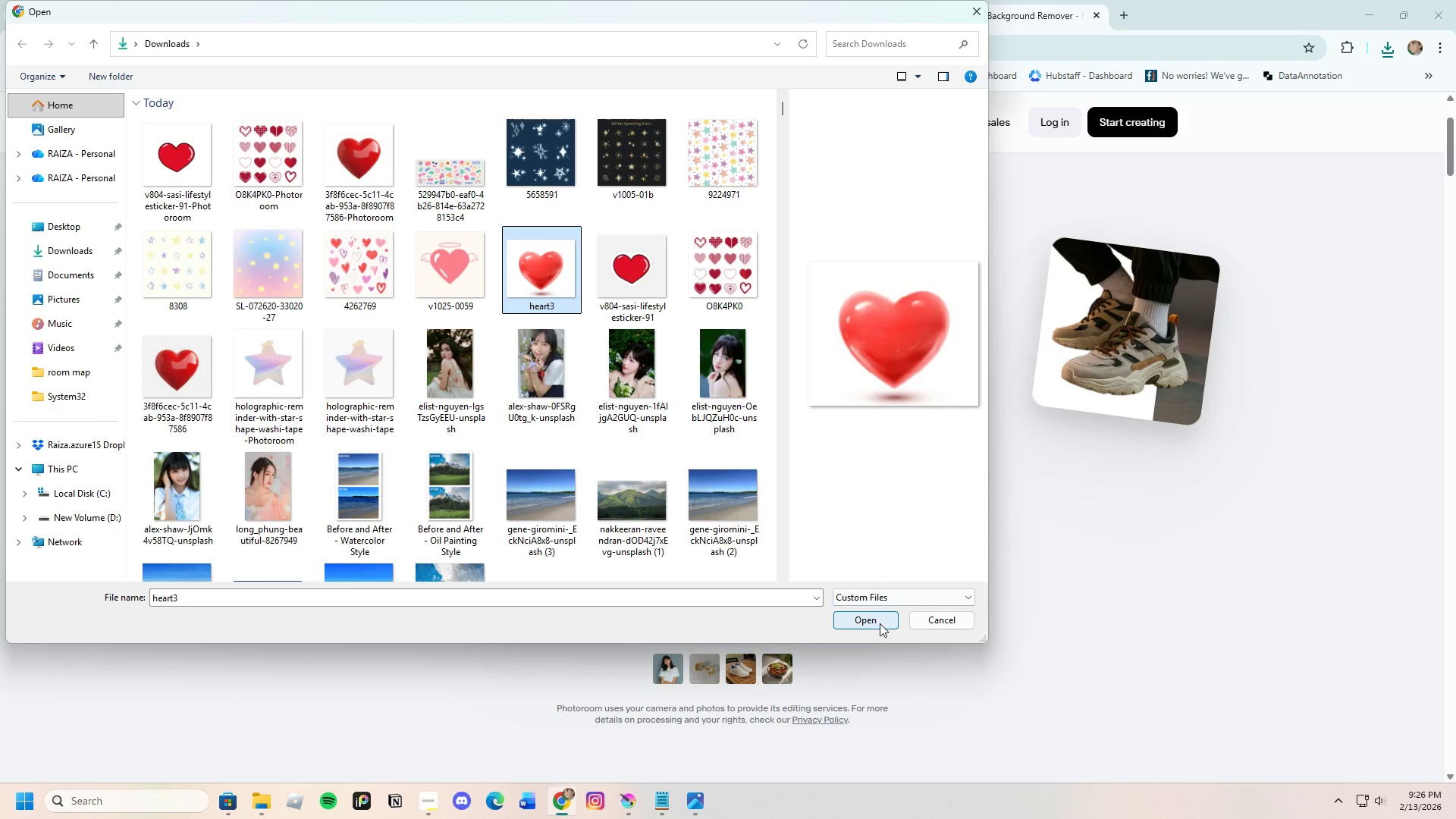 
left_click([868, 617])
 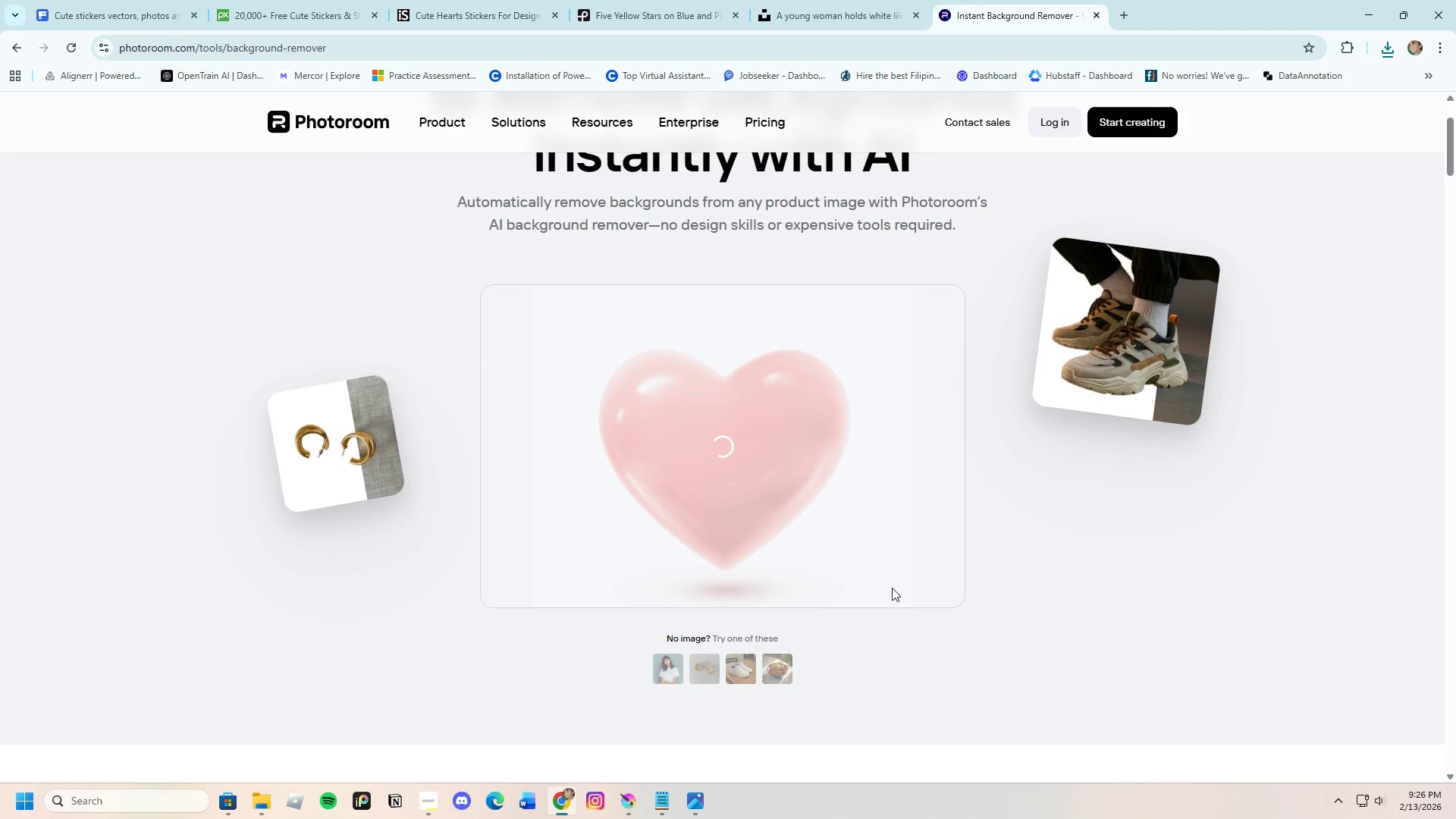 
mouse_move([902, 601])
 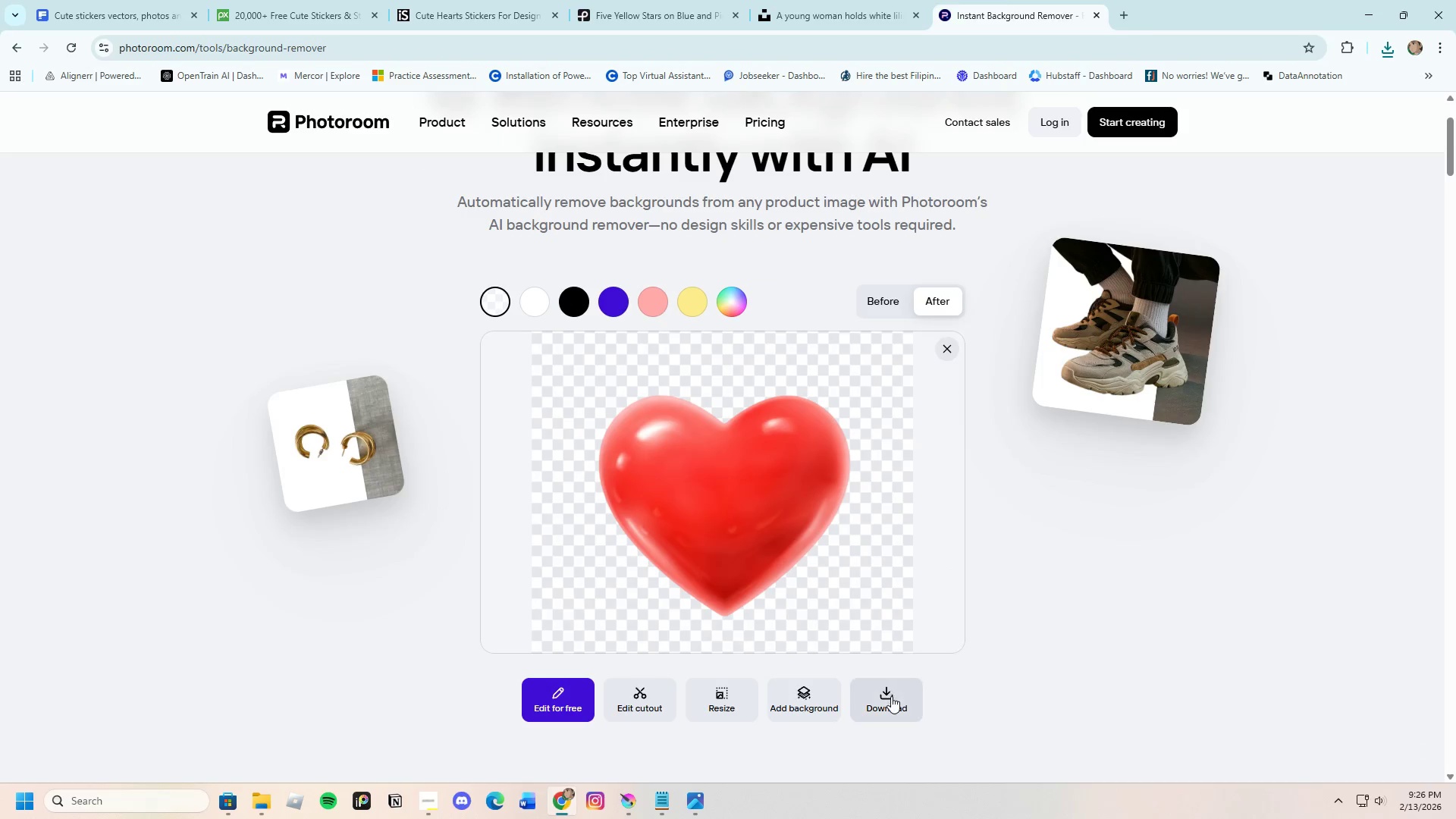 
left_click([891, 697])
 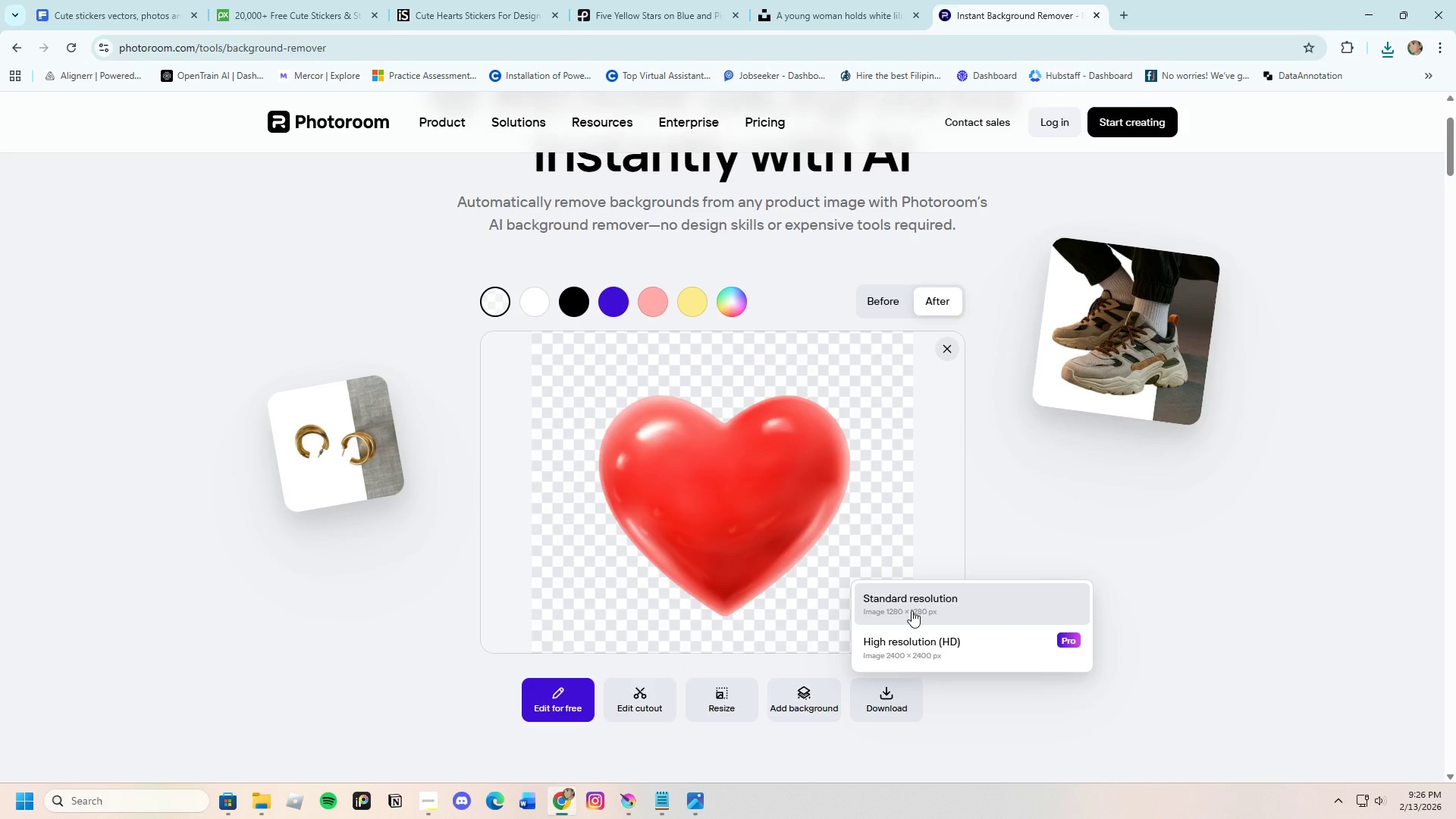 
left_click([912, 610])
 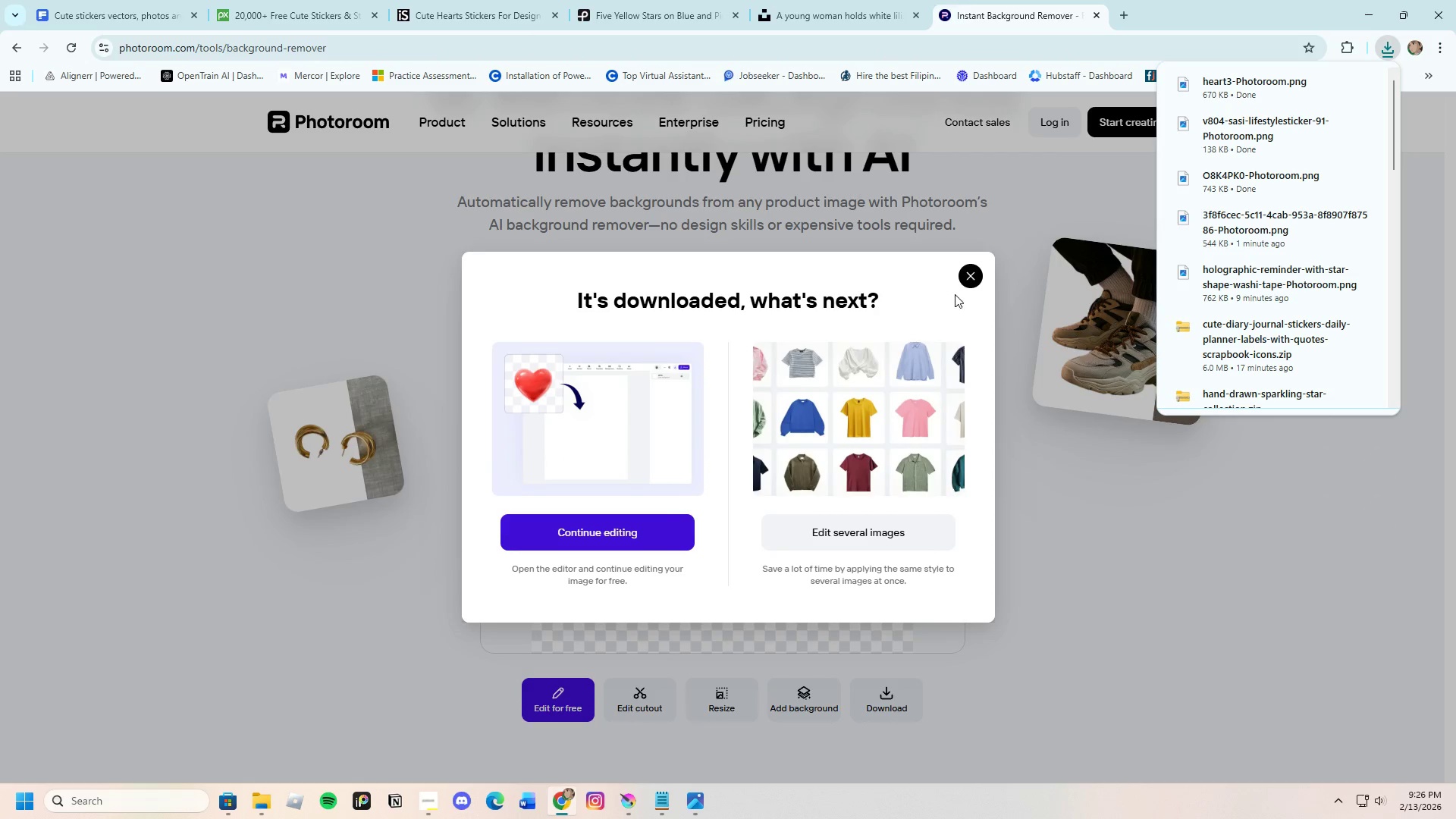 
left_click([974, 274])
 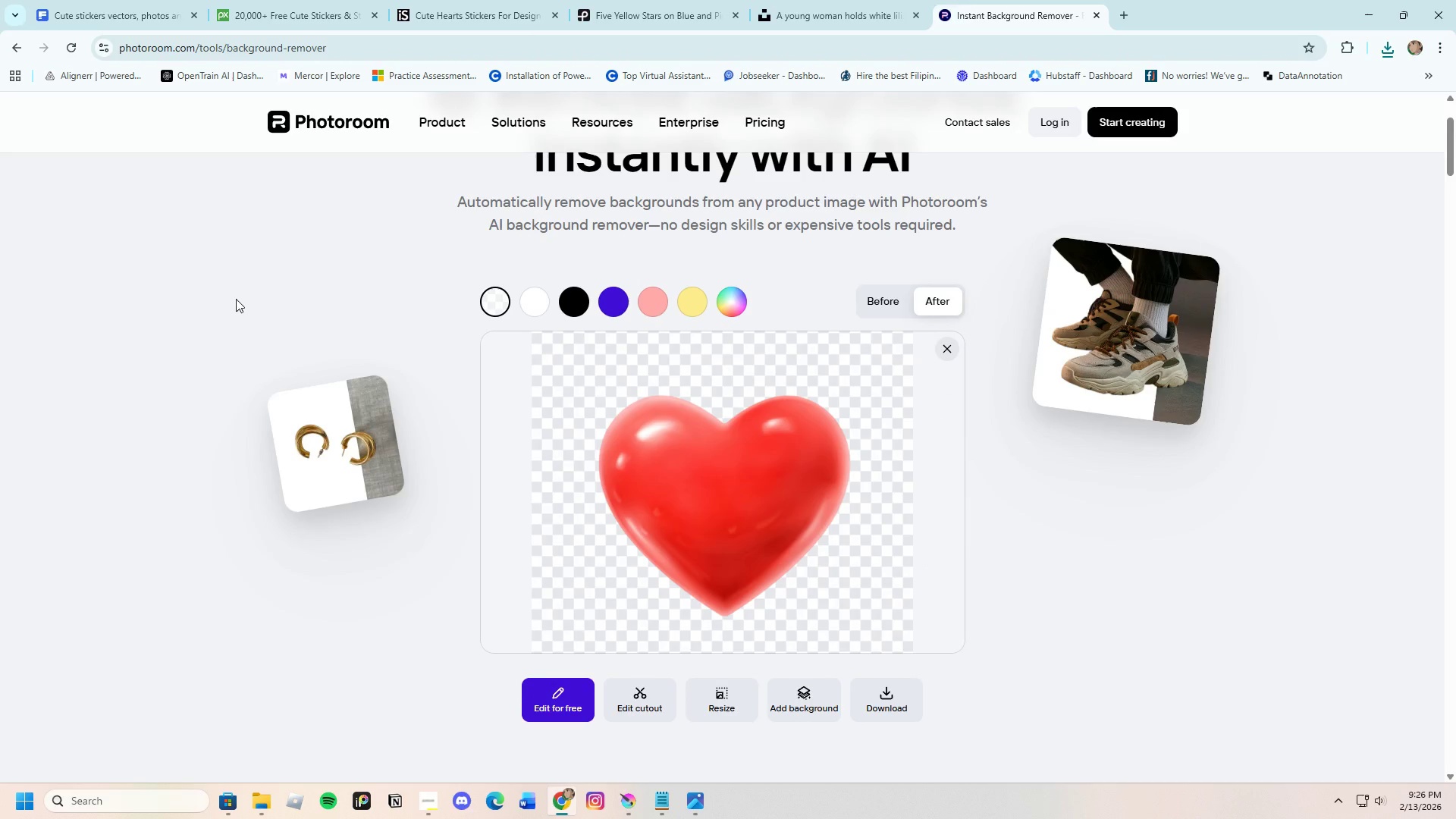 
wait(6.36)
 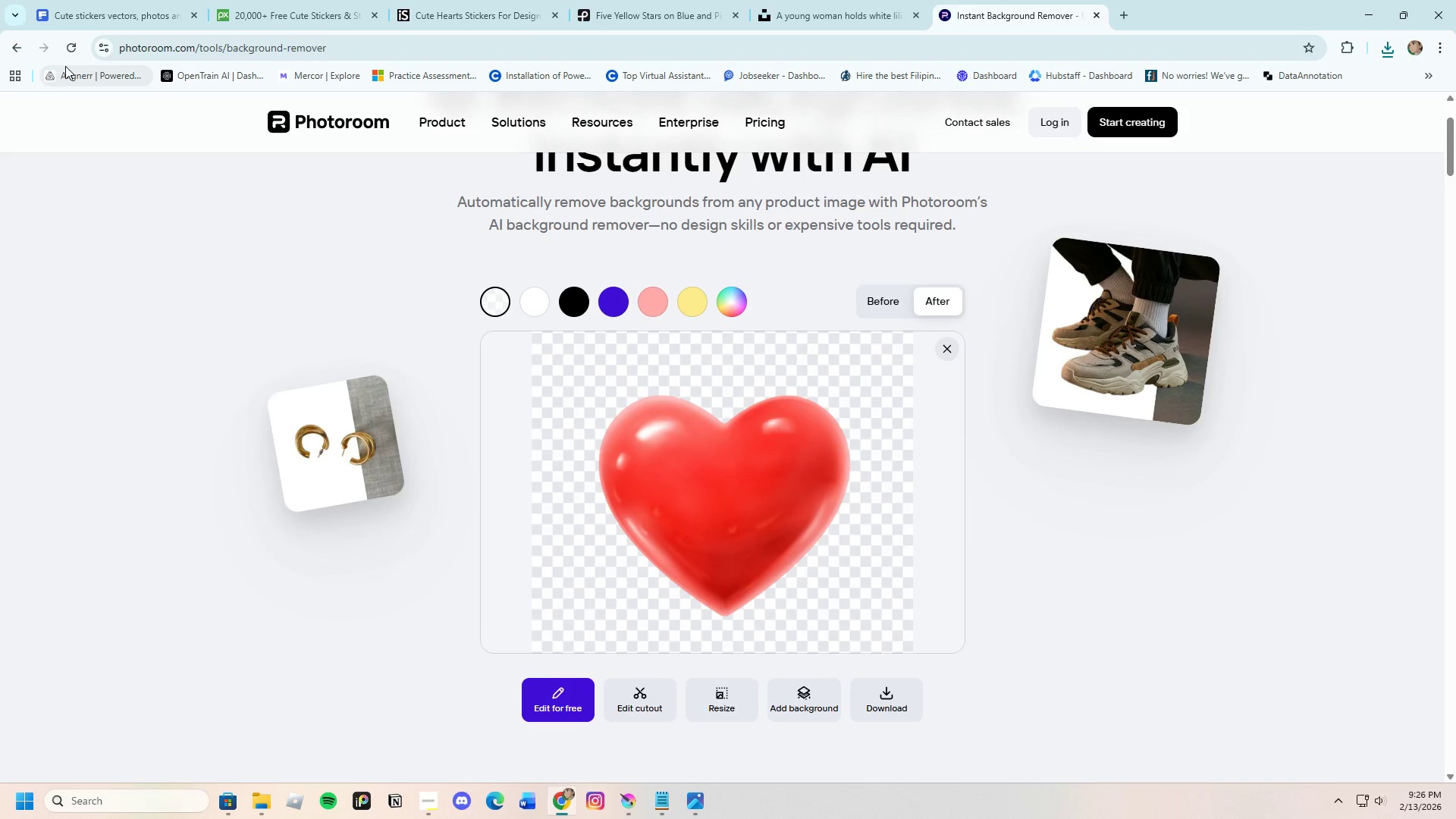 
left_click([72, 44])
 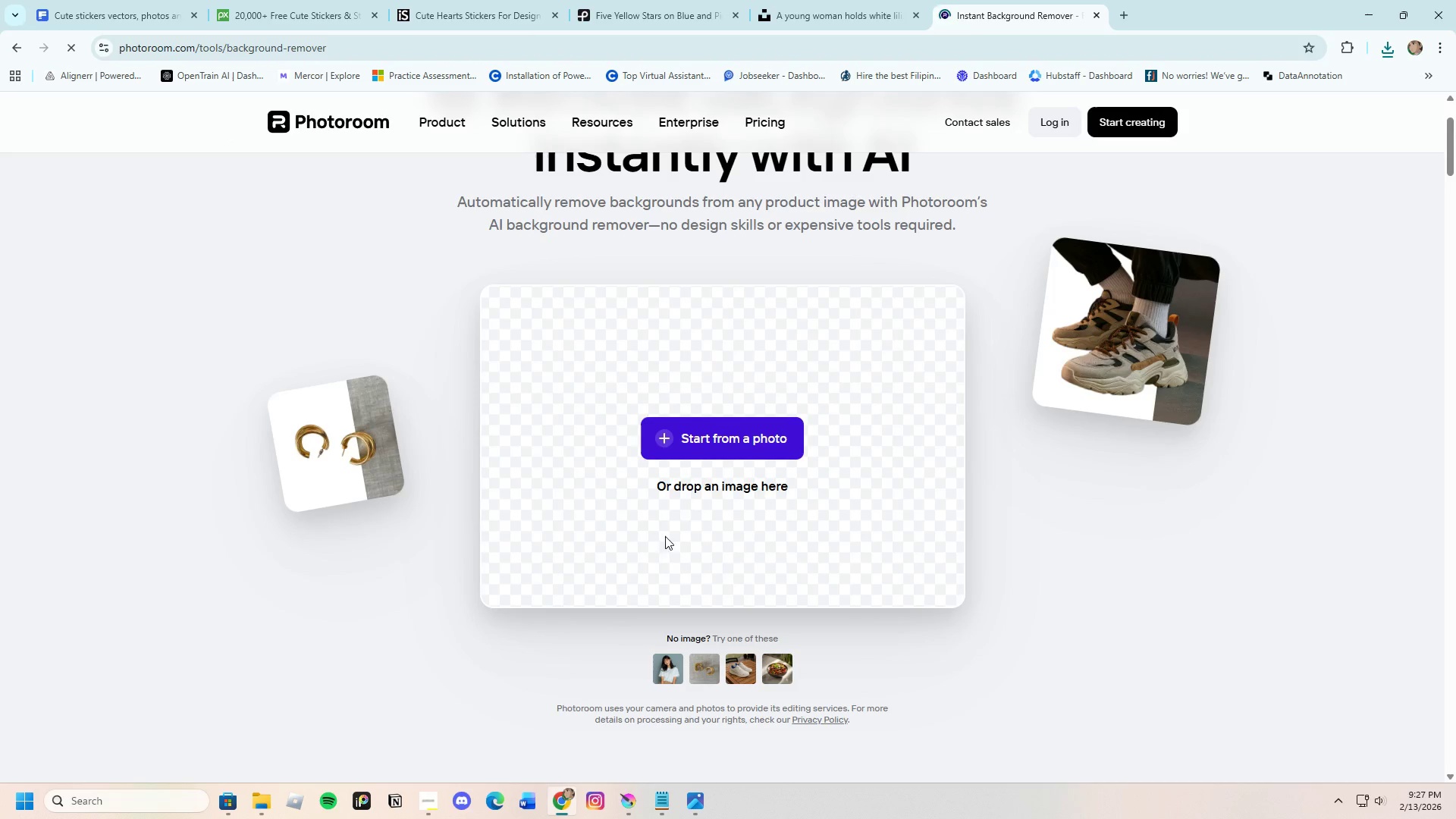 
left_click([692, 434])
 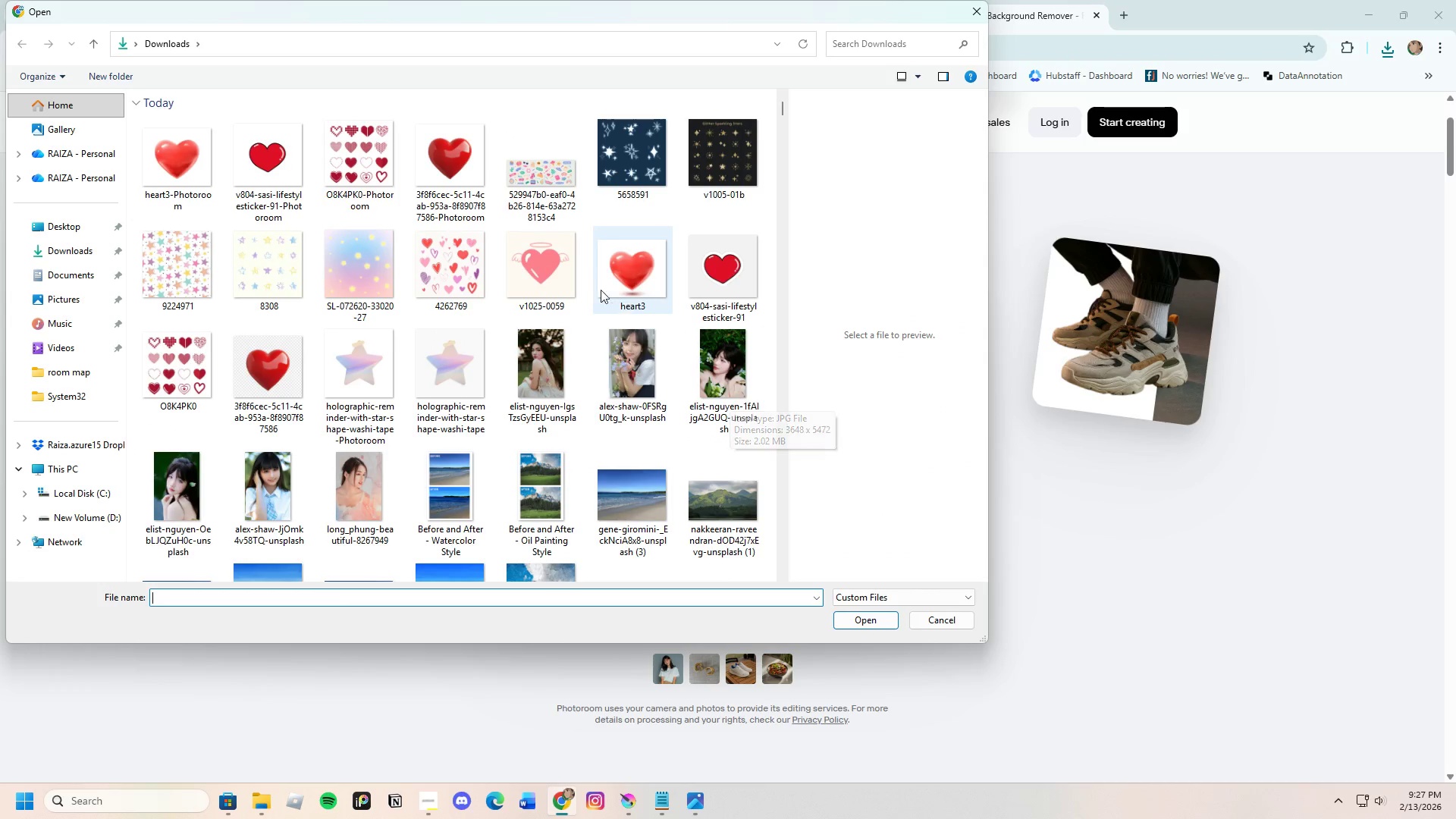 
left_click([870, 617])
 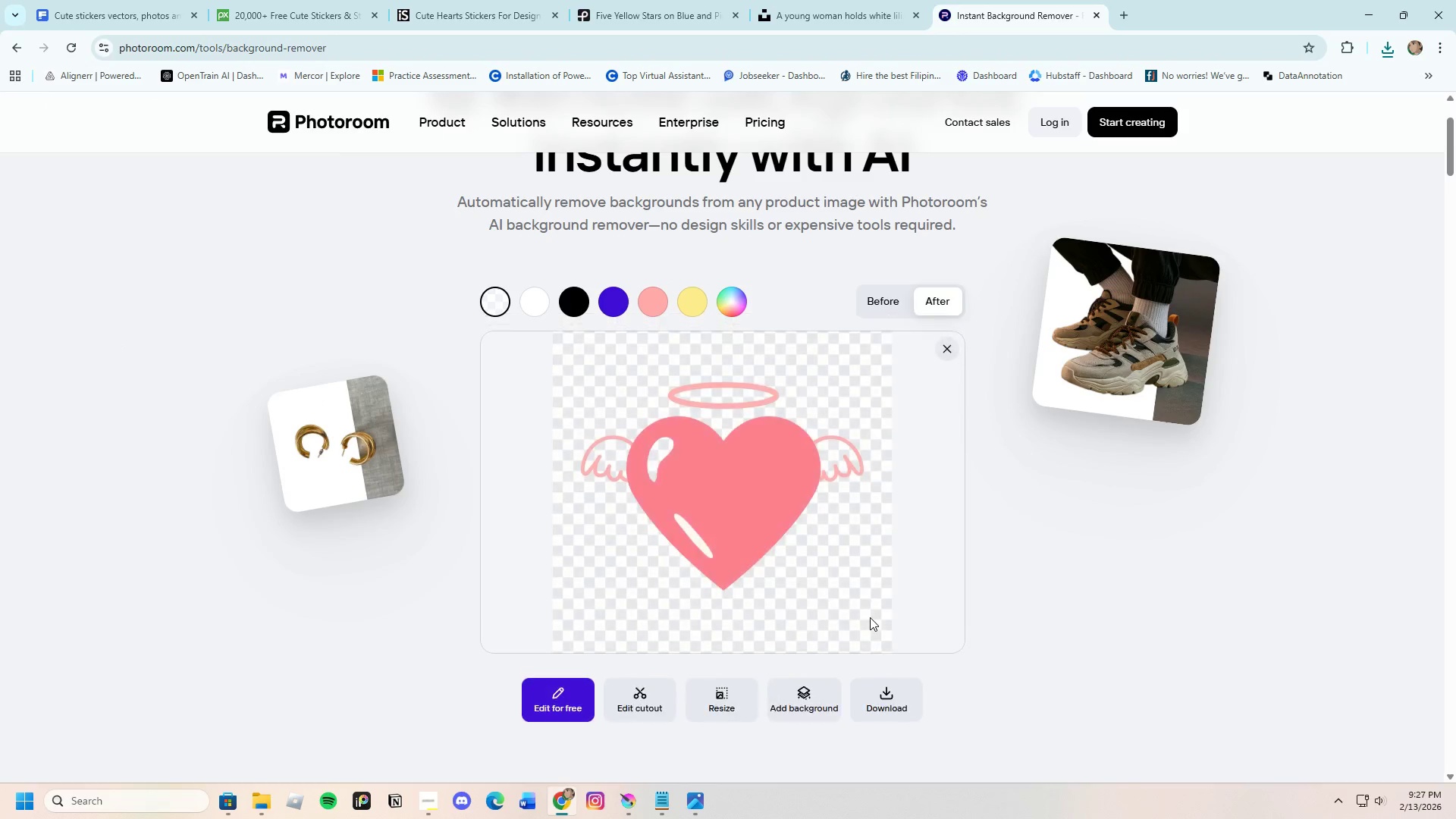 
left_click([898, 698])
 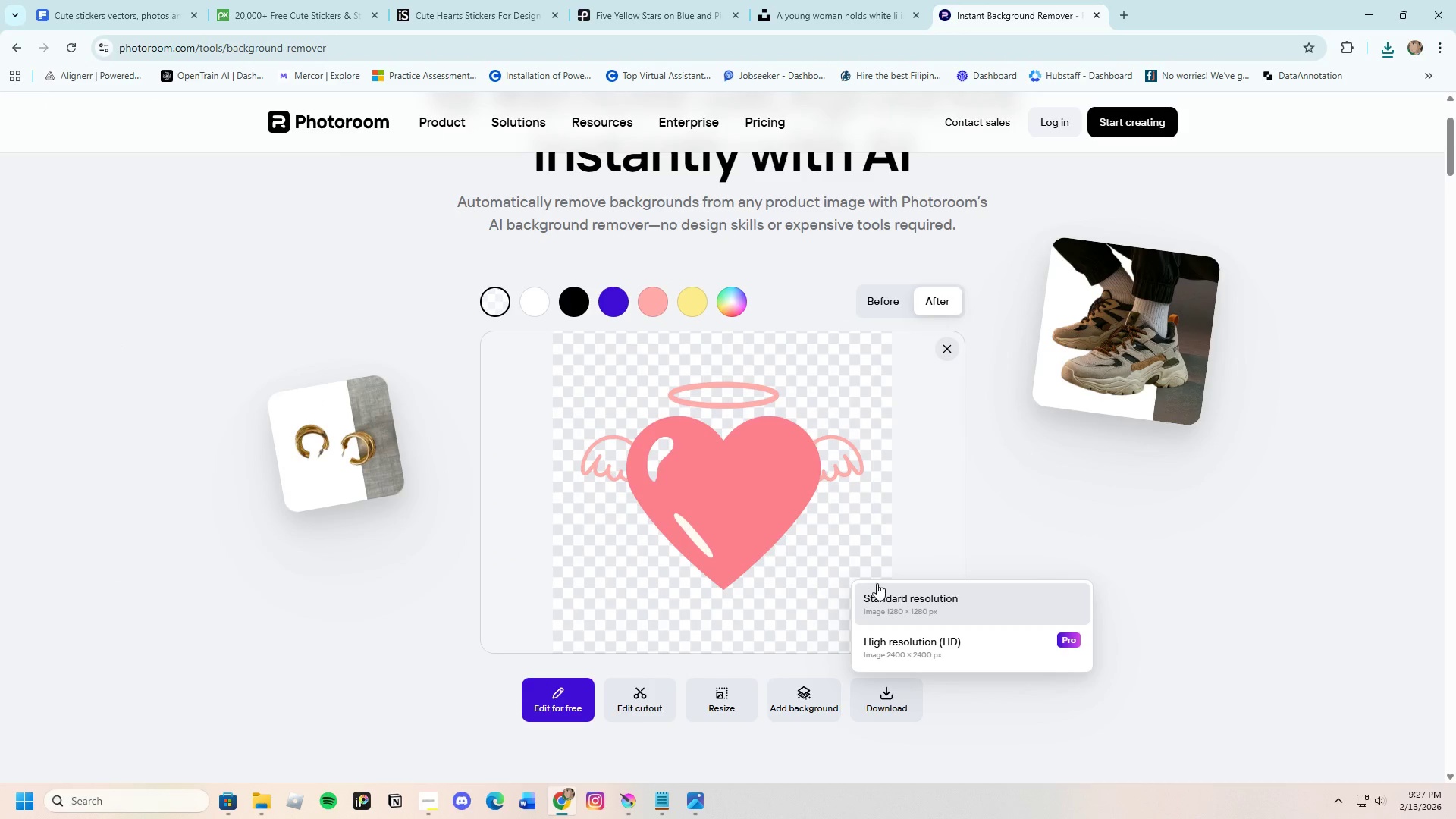 
left_click([883, 599])
 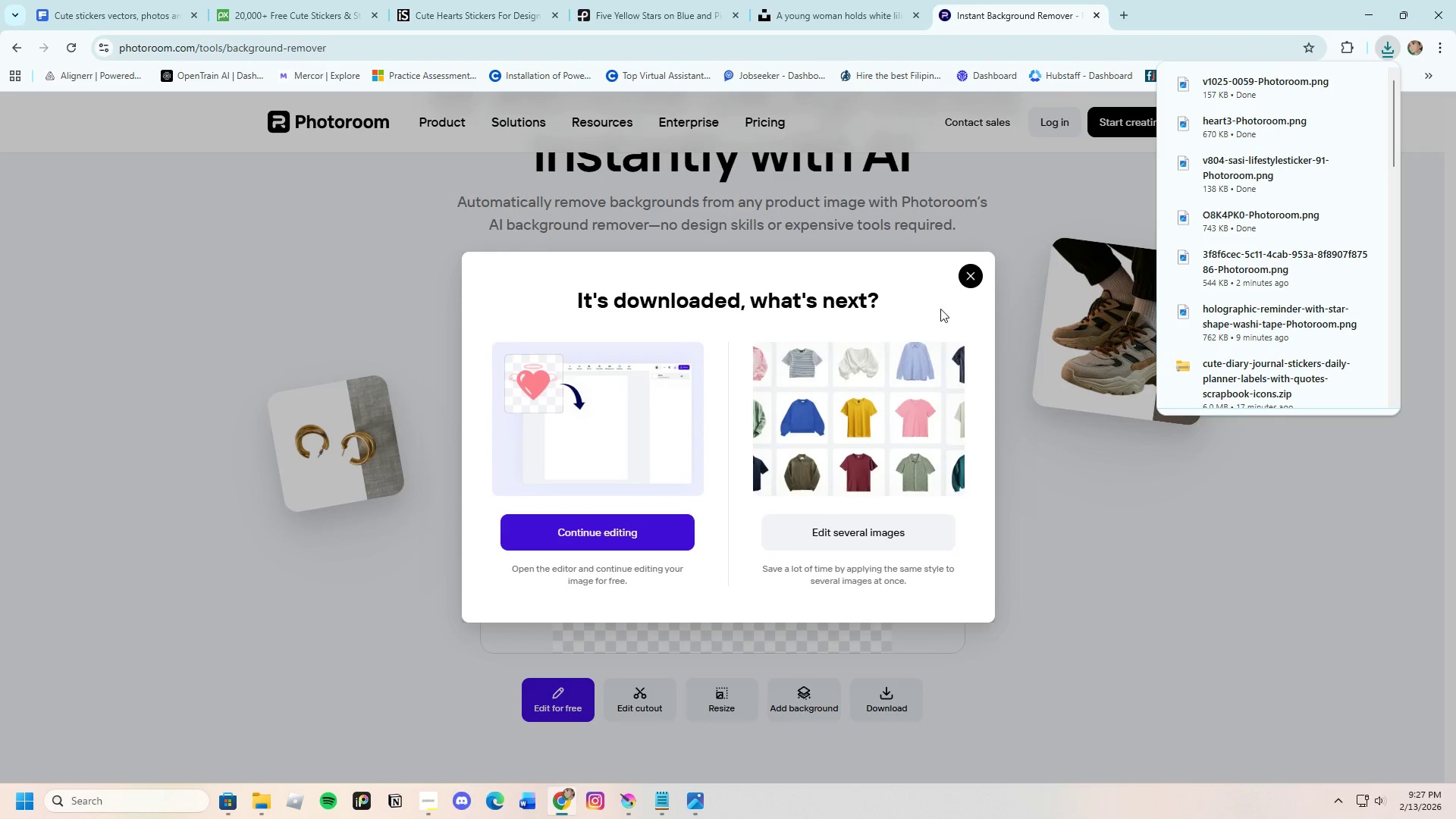 
left_click([967, 290])
 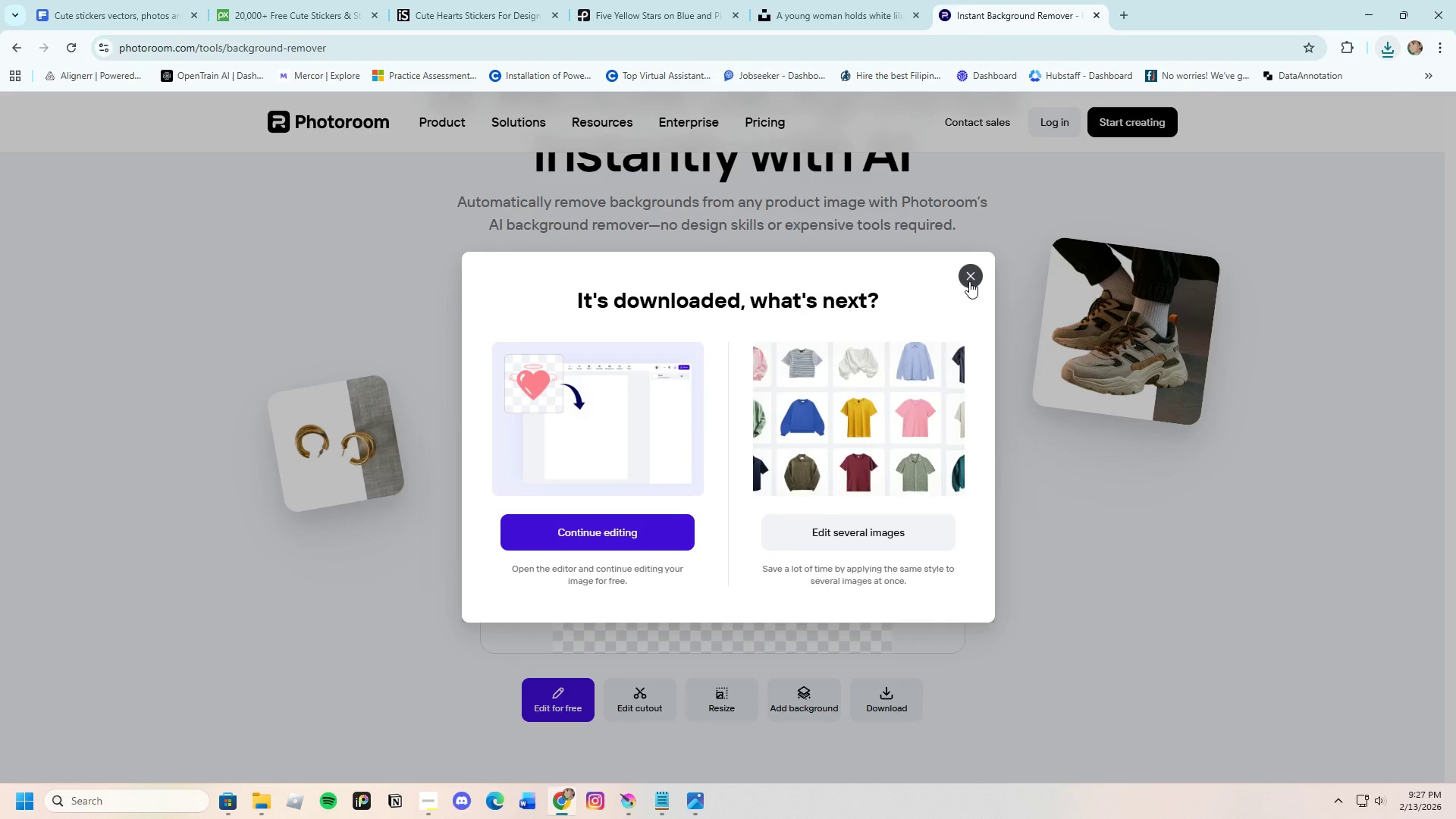 
left_click([969, 281])
 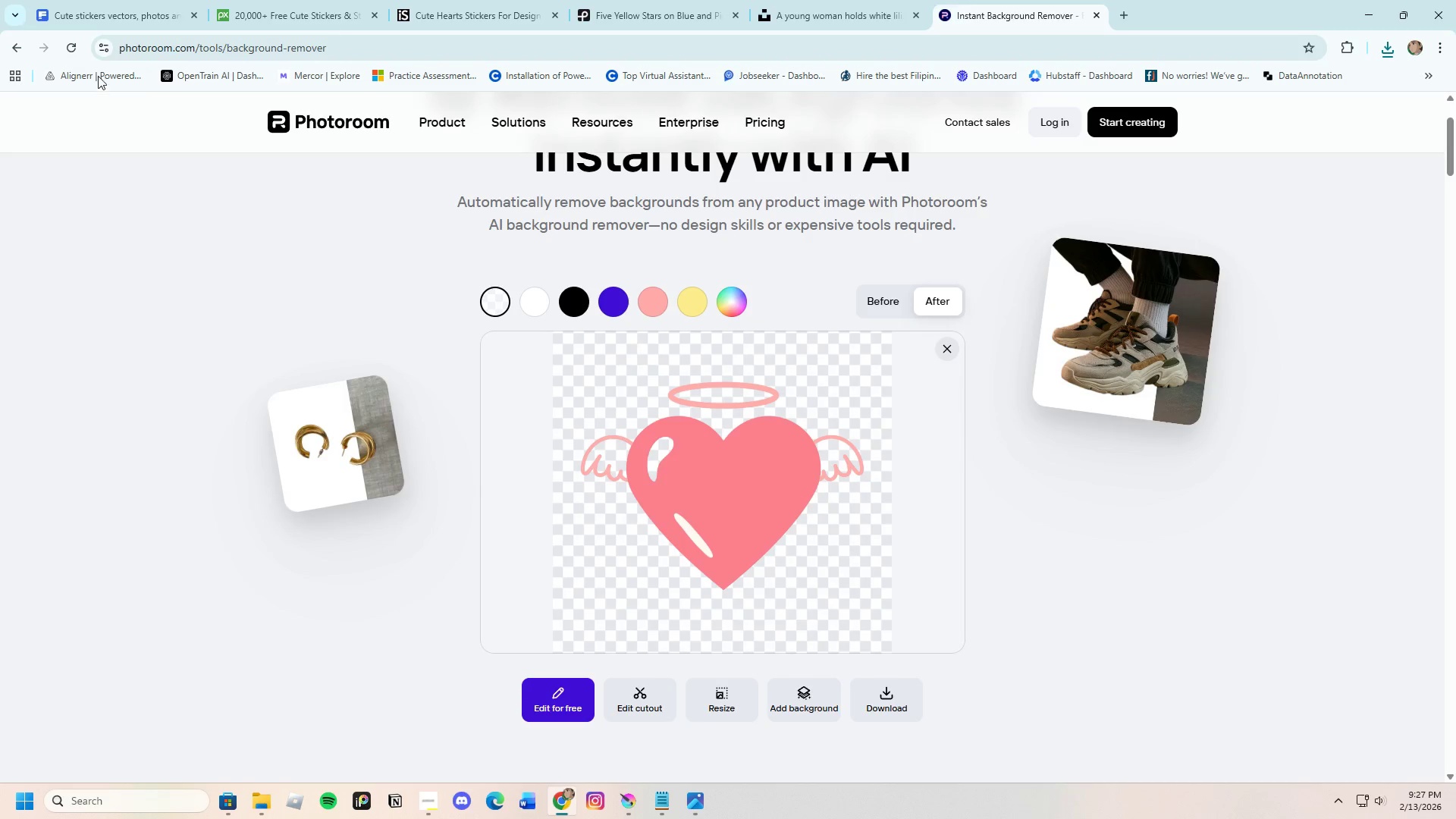 
left_click([66, 49])
 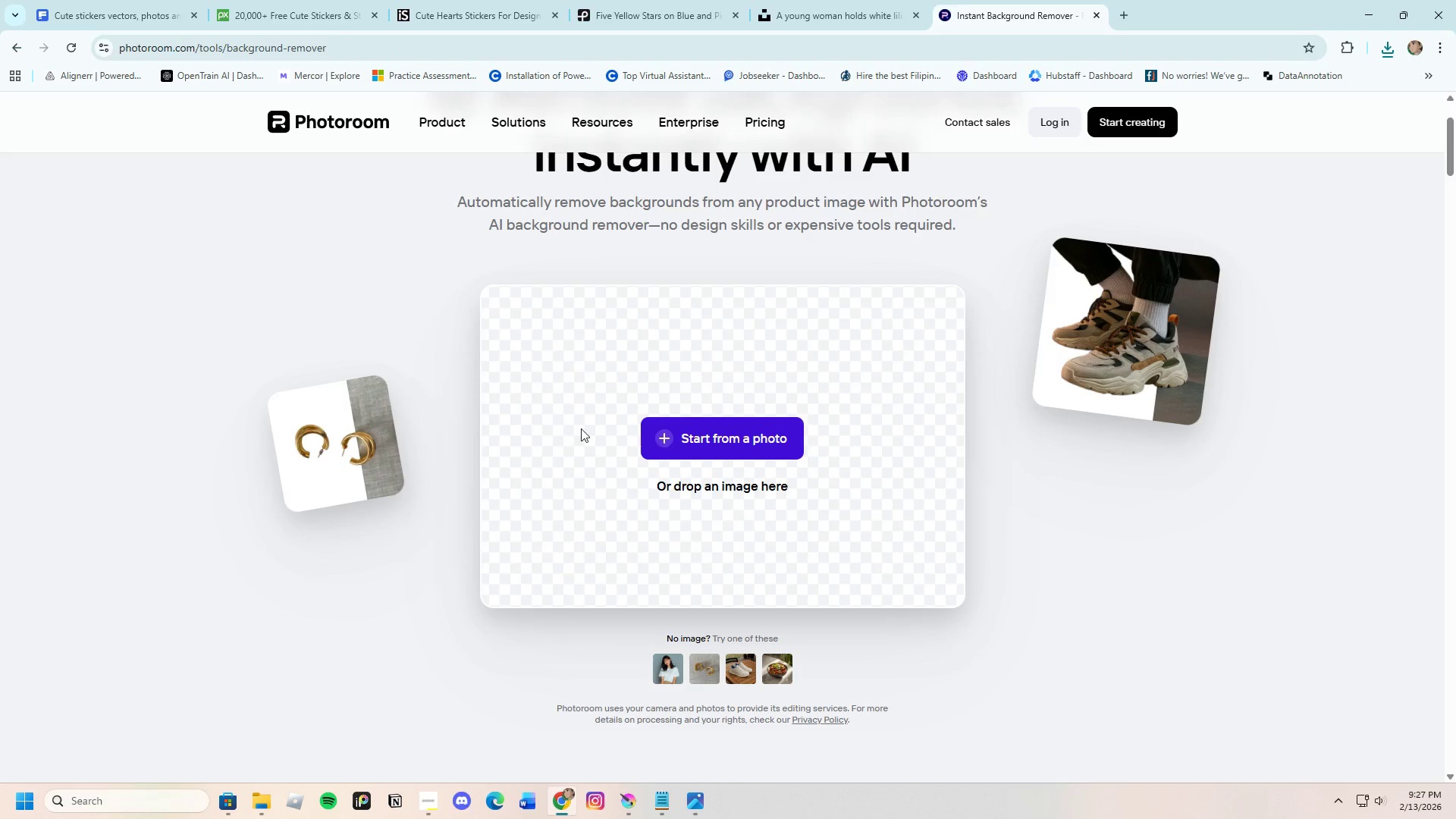 
wait(10.33)
 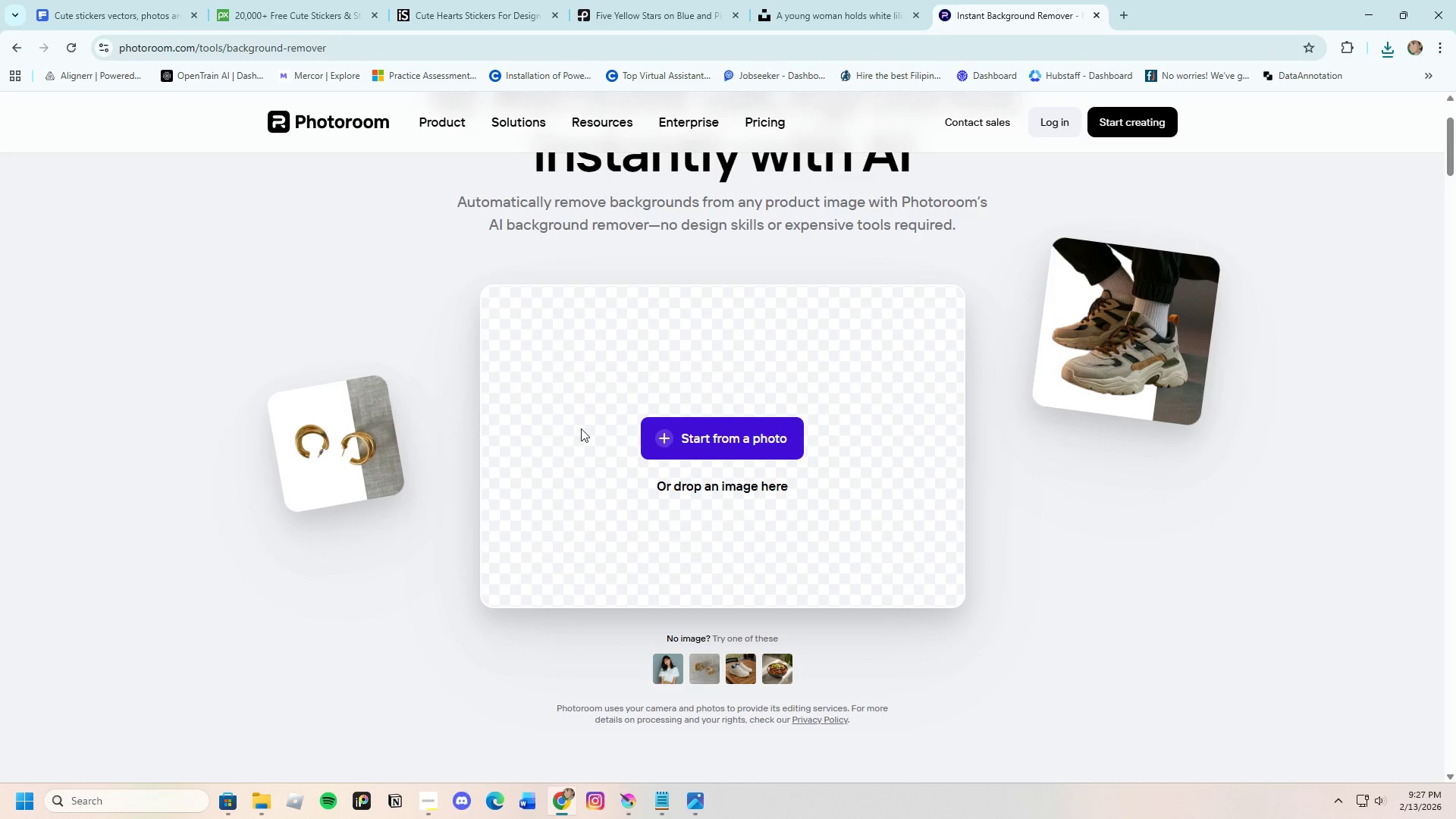 
left_click_drag(start_coordinate=[557, 275], to_coordinate=[563, 271])
 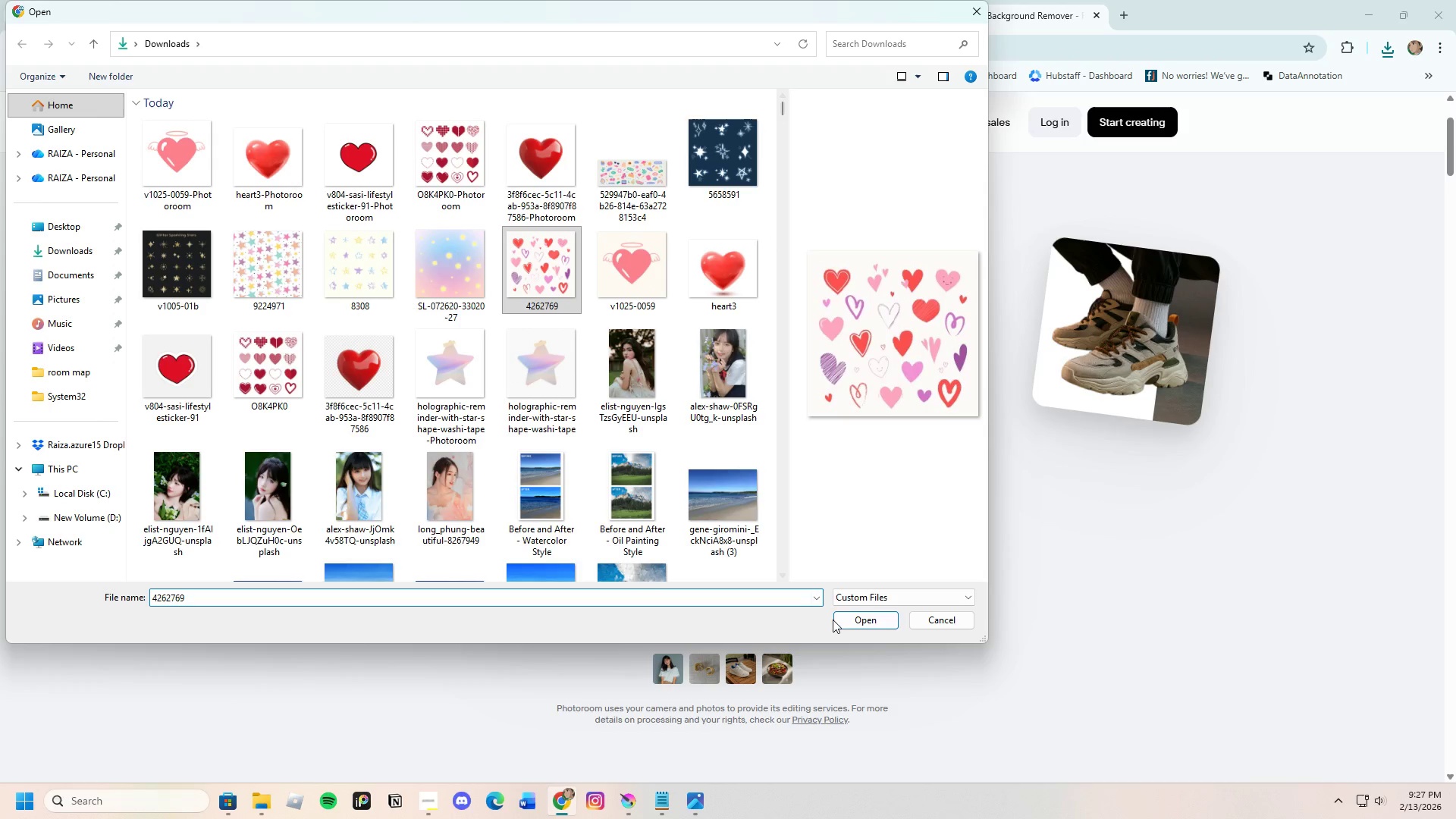 
left_click([844, 618])
 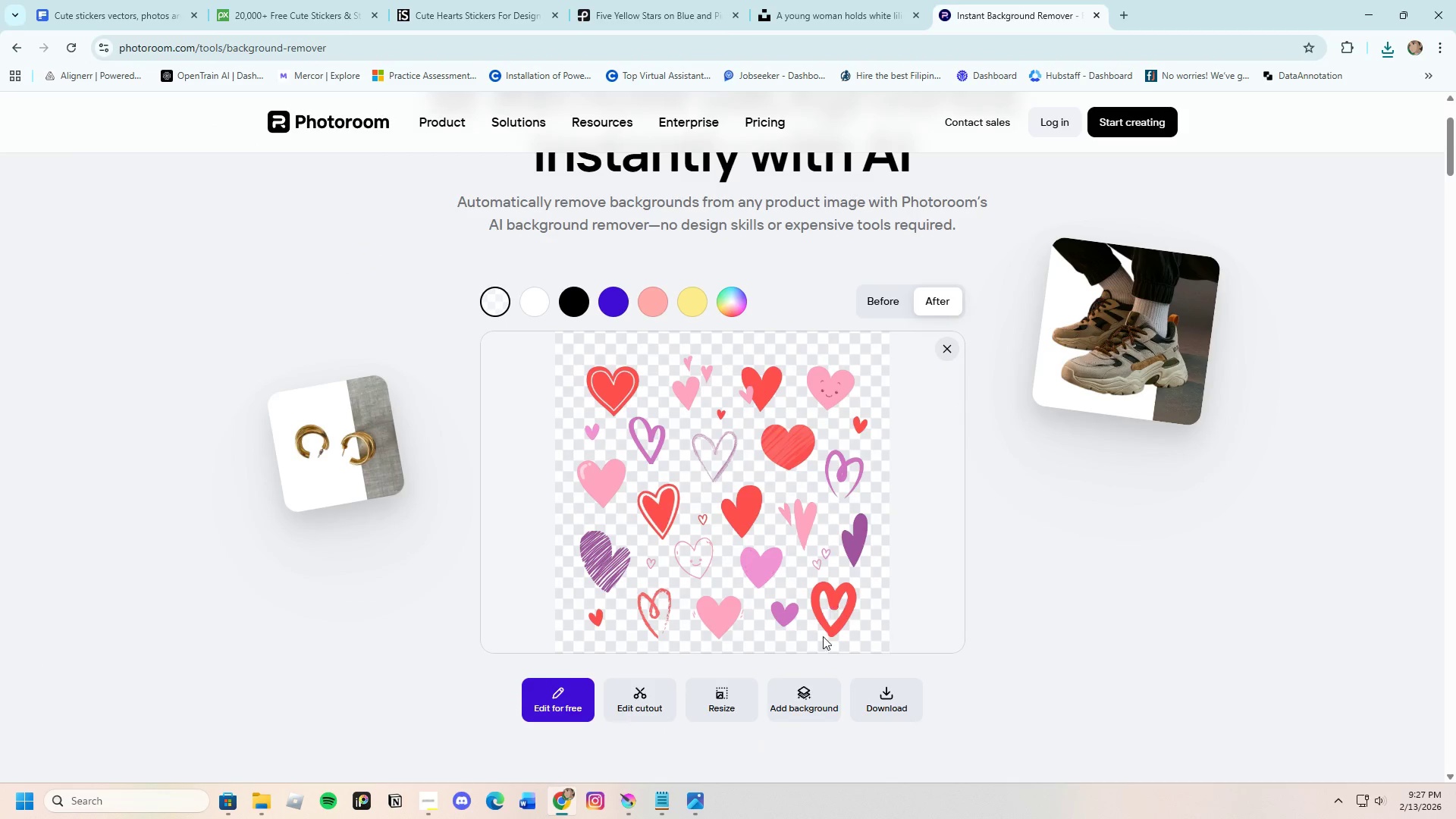 
left_click([887, 701])
 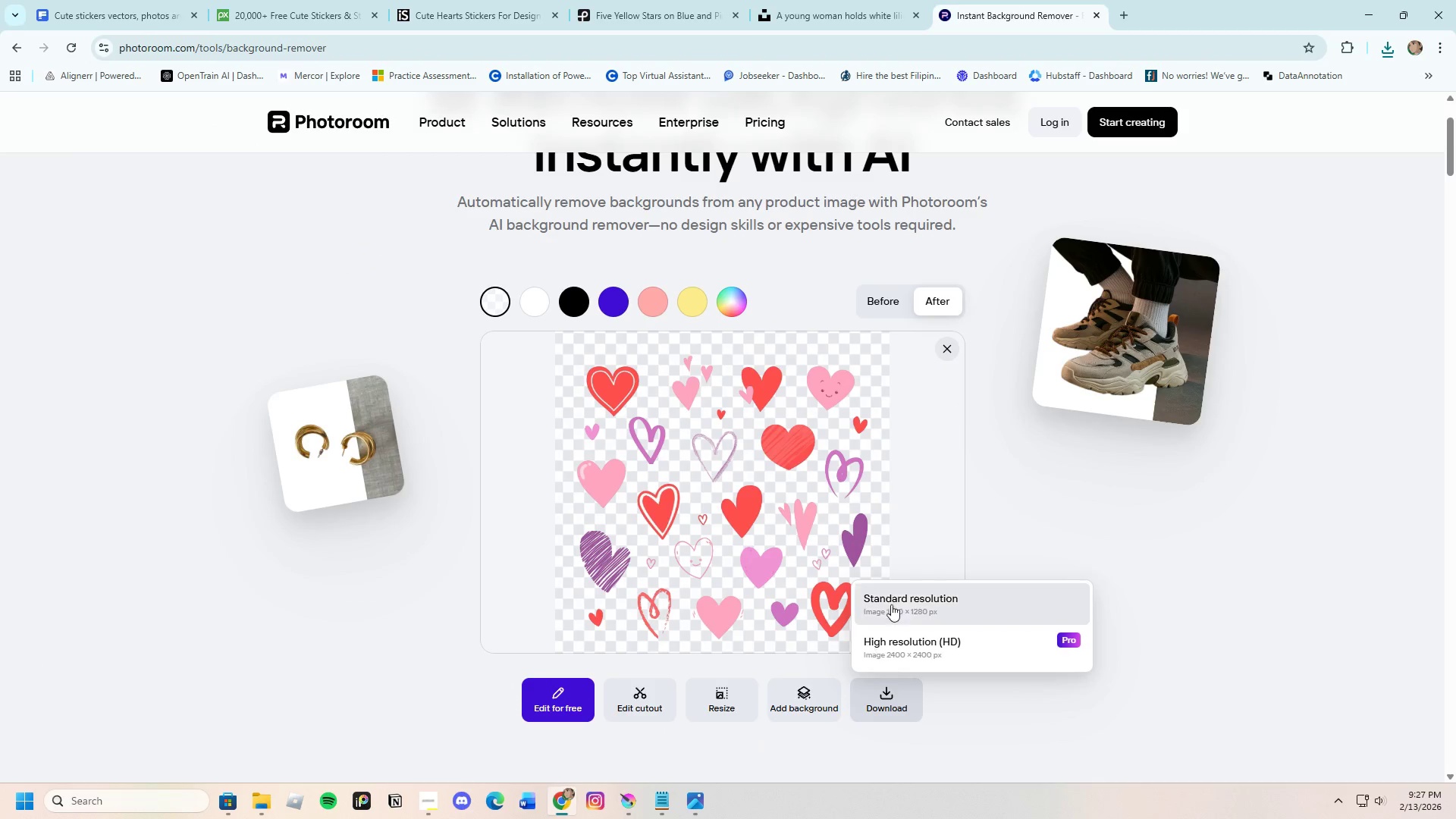 
left_click([899, 593])
 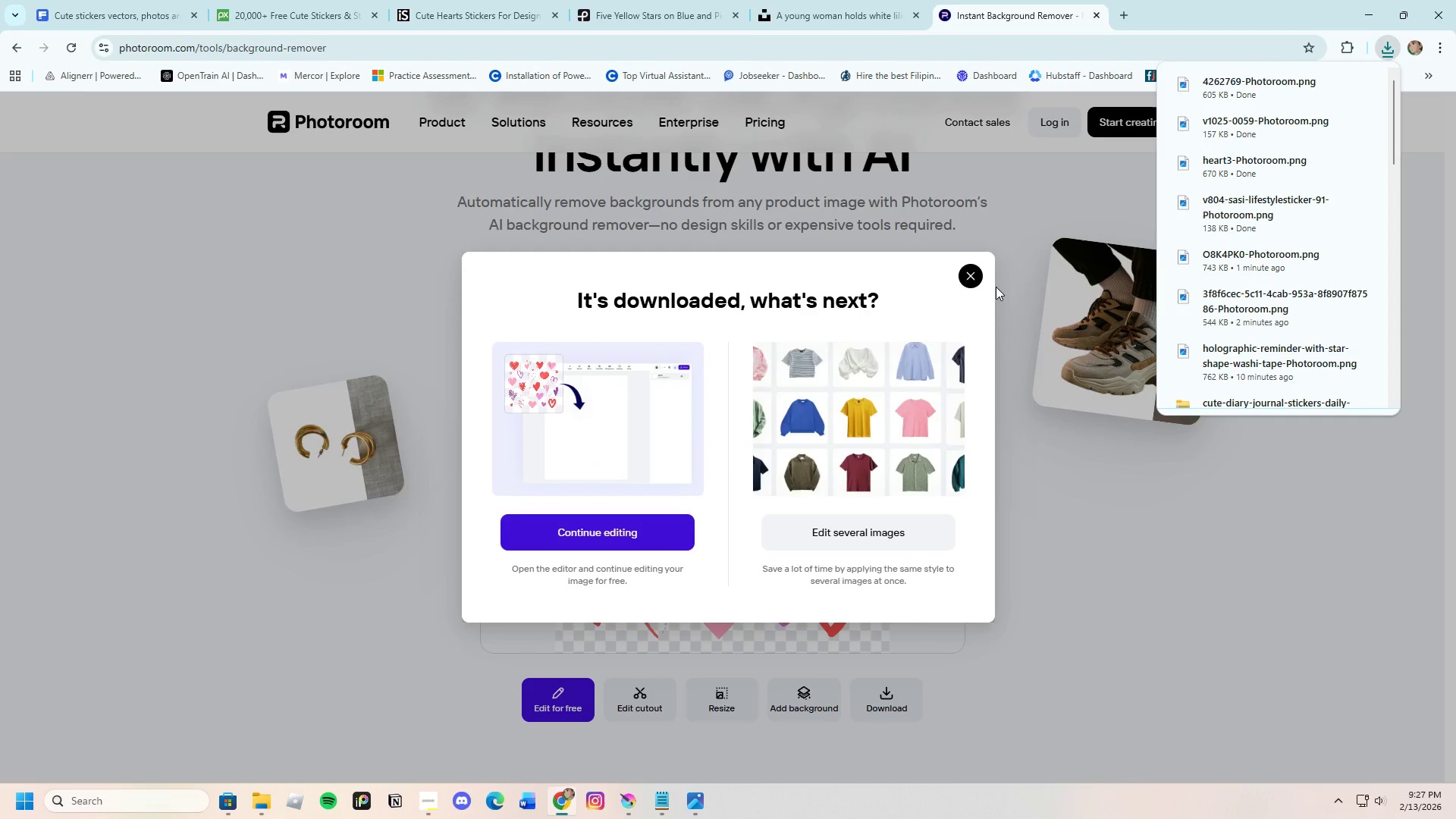 
left_click([970, 268])
 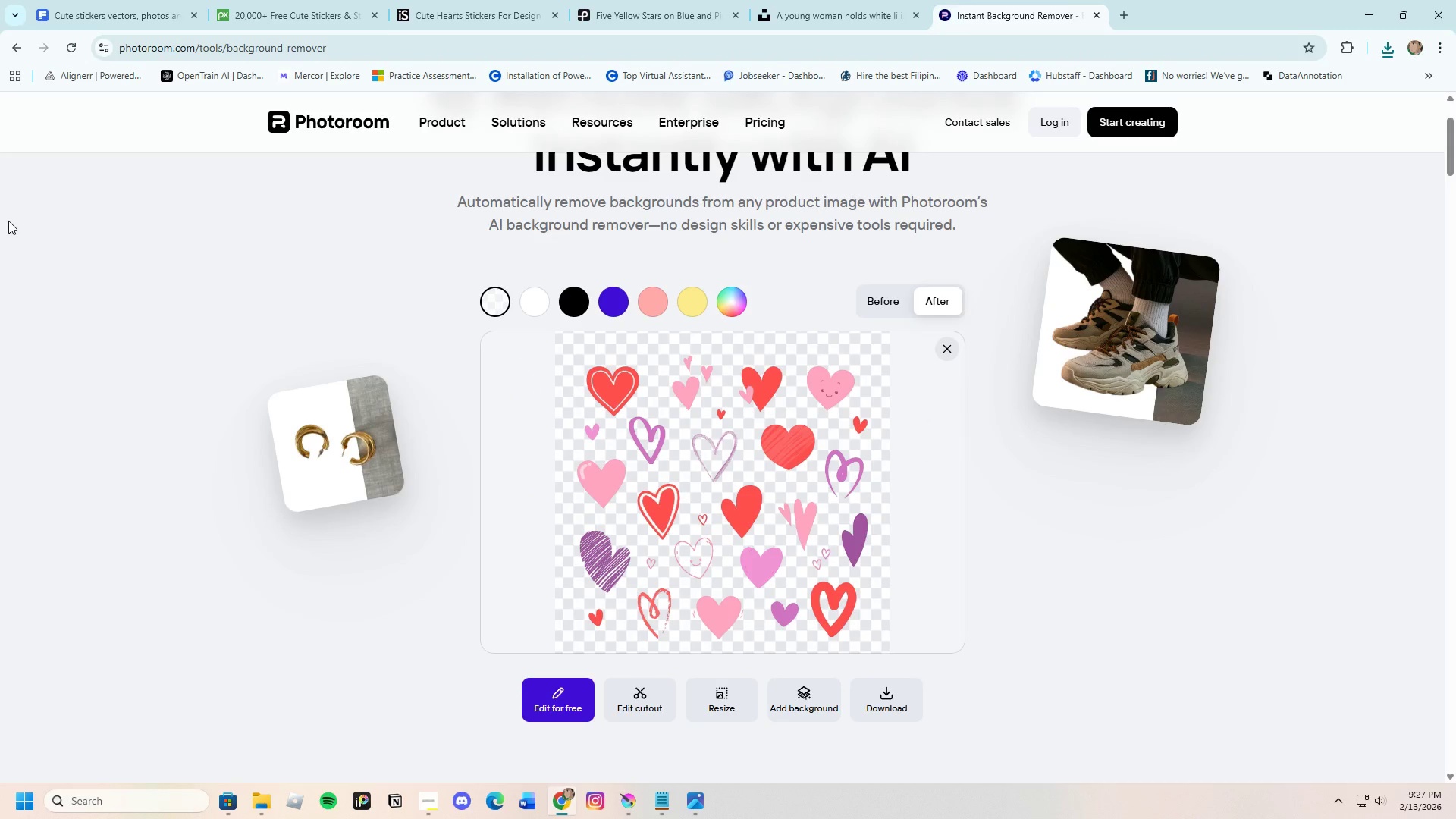 
left_click([70, 51])
 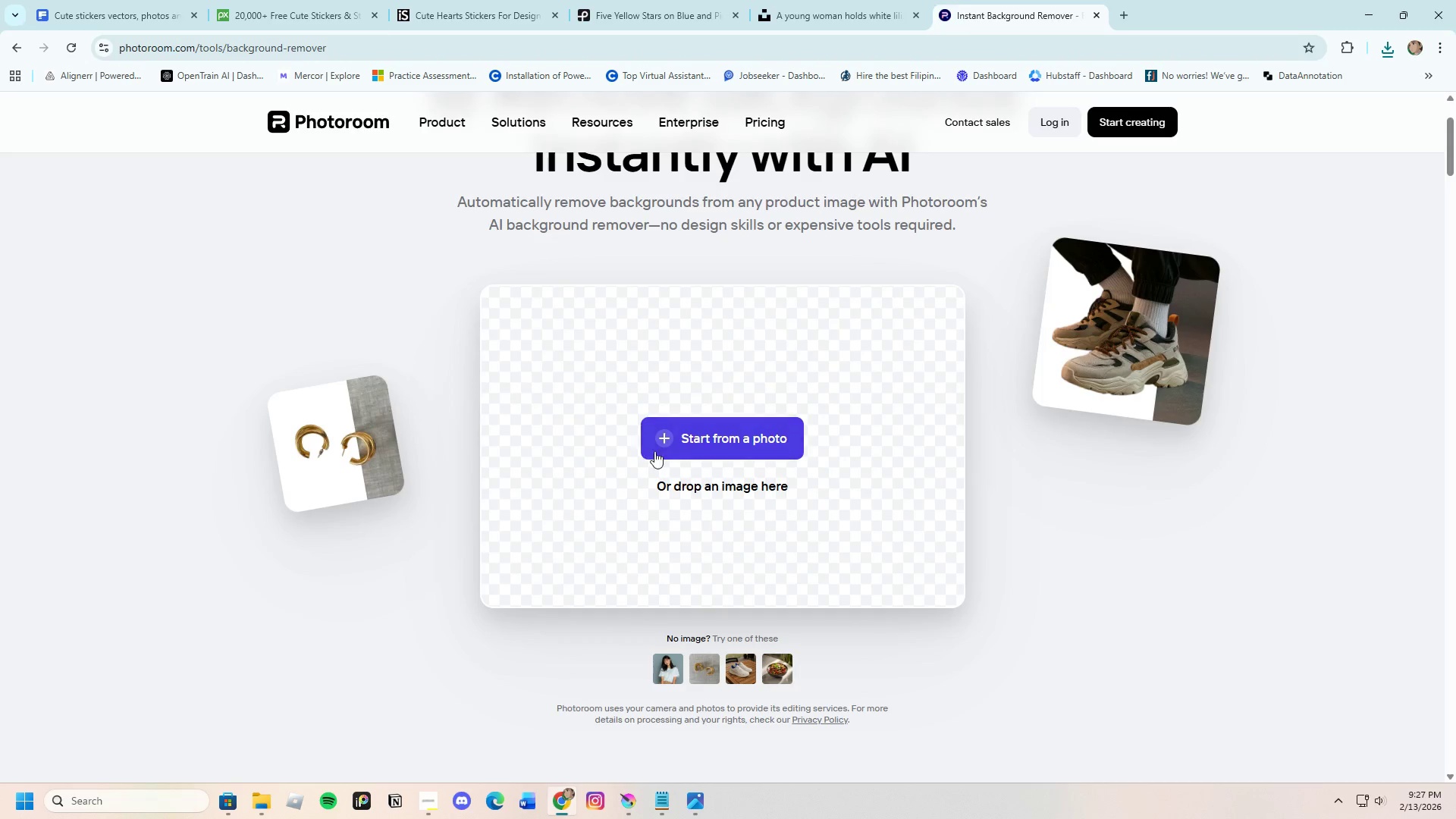 
left_click([703, 435])
 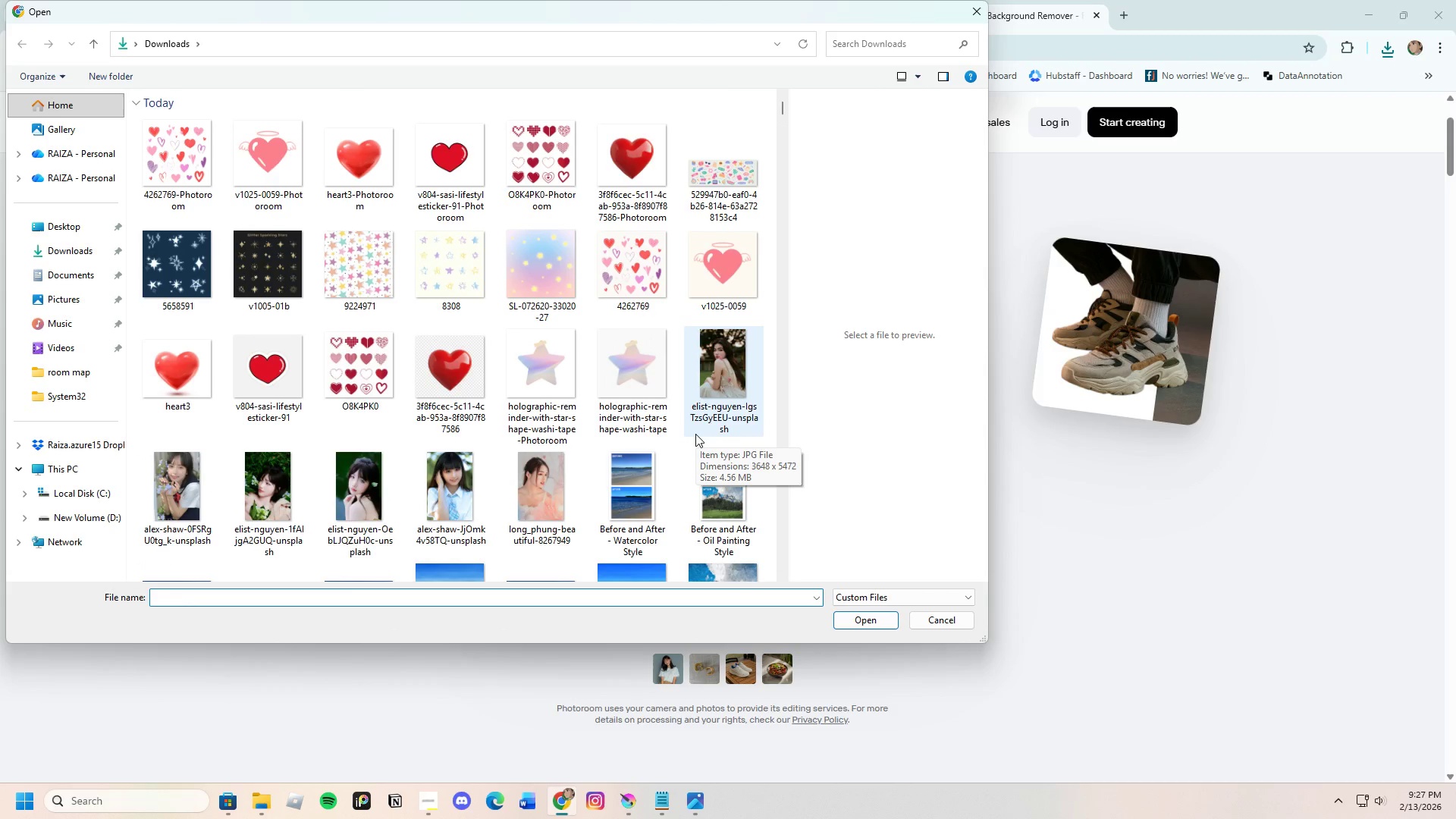 
left_click([551, 271])
 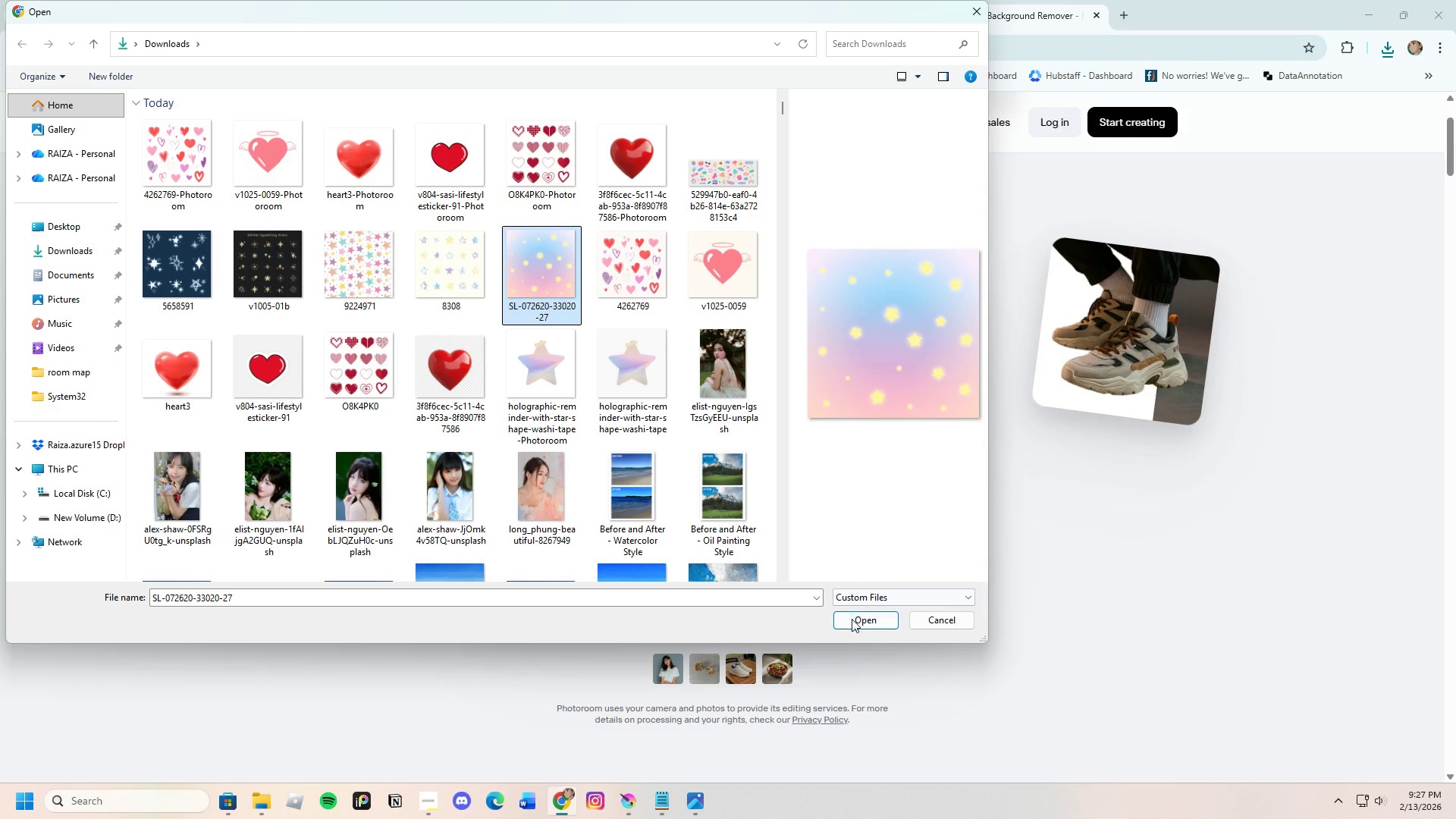 
left_click([852, 615])
 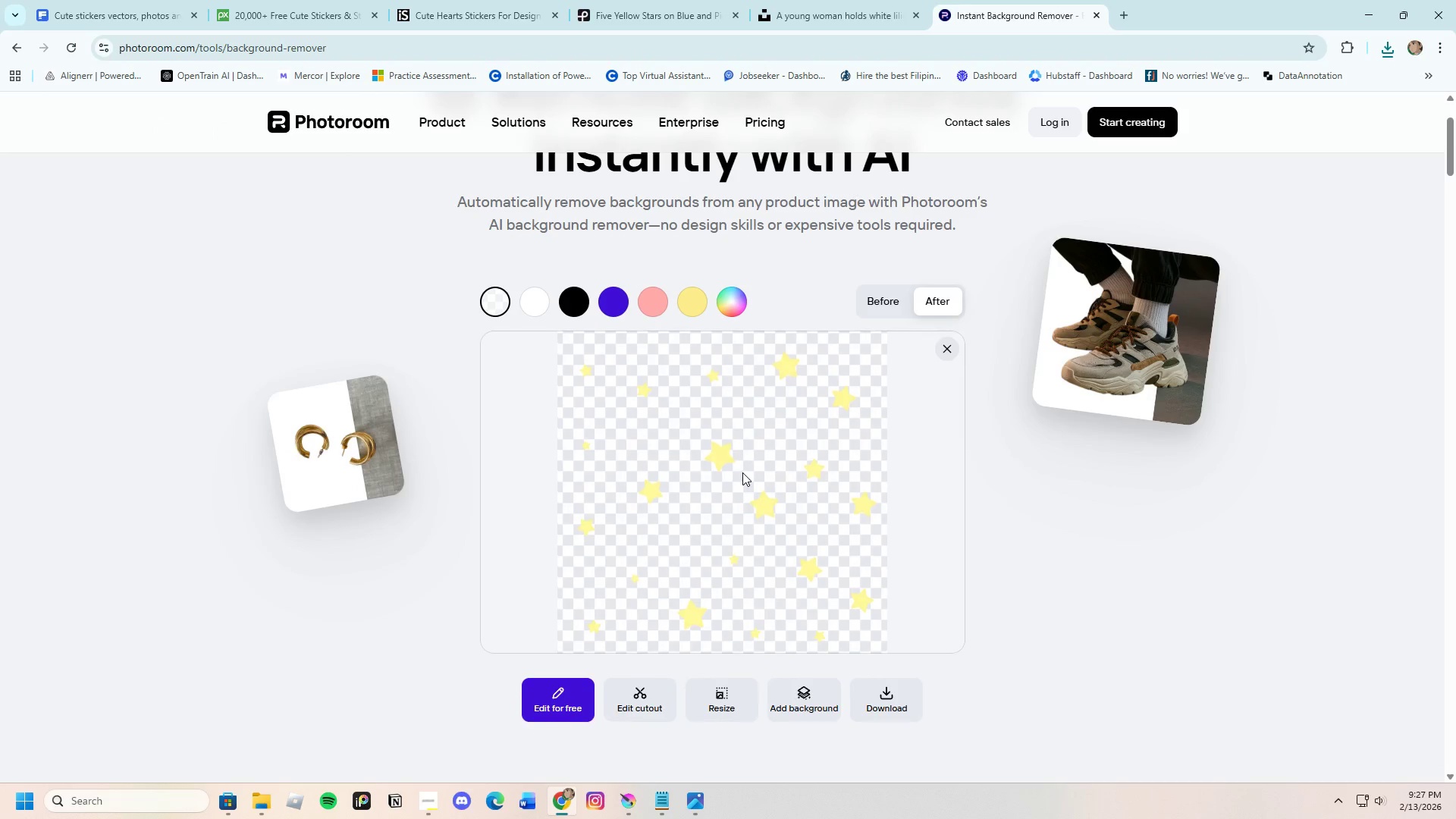 
left_click([888, 681])
 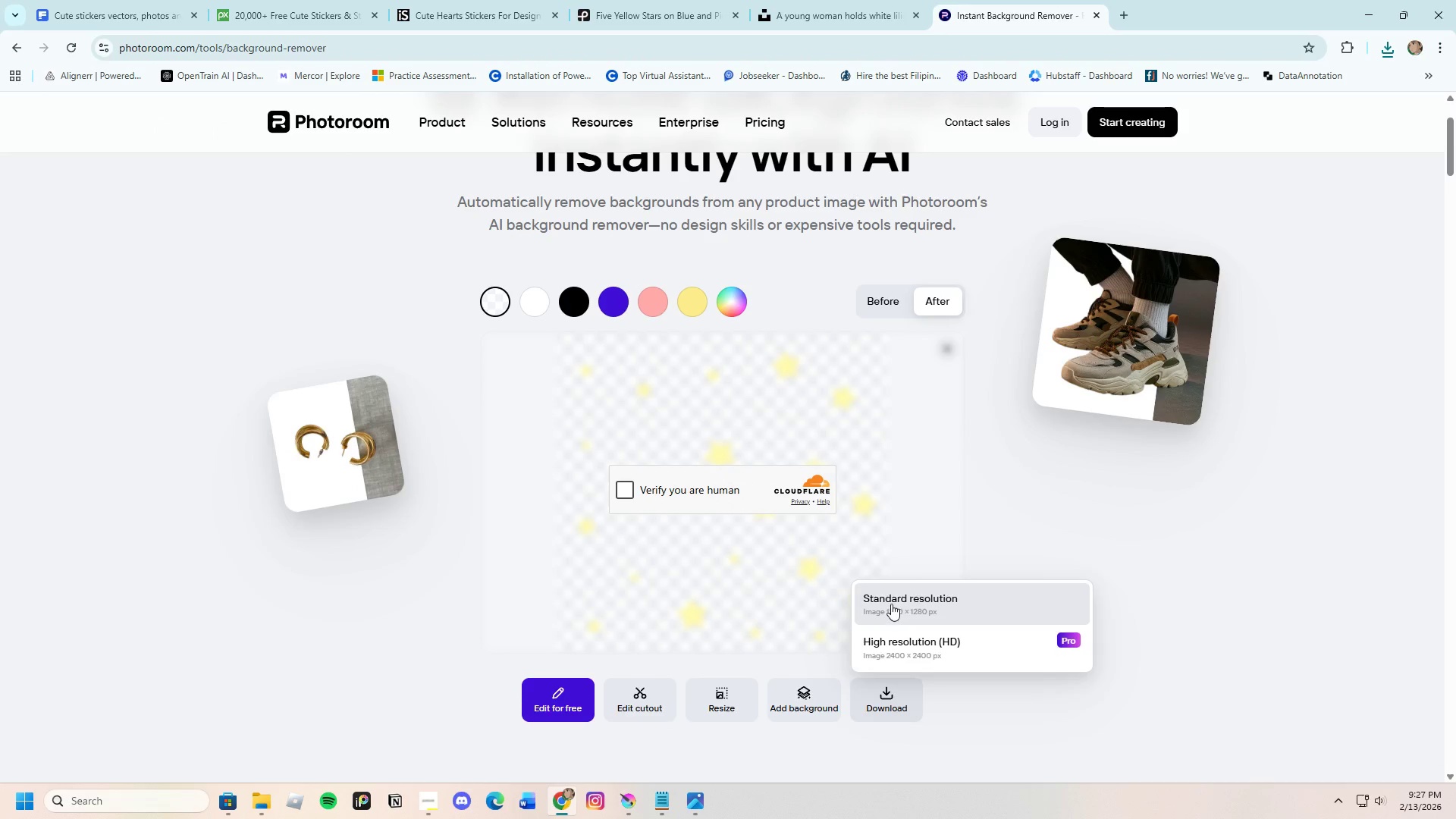 
left_click([891, 601])
 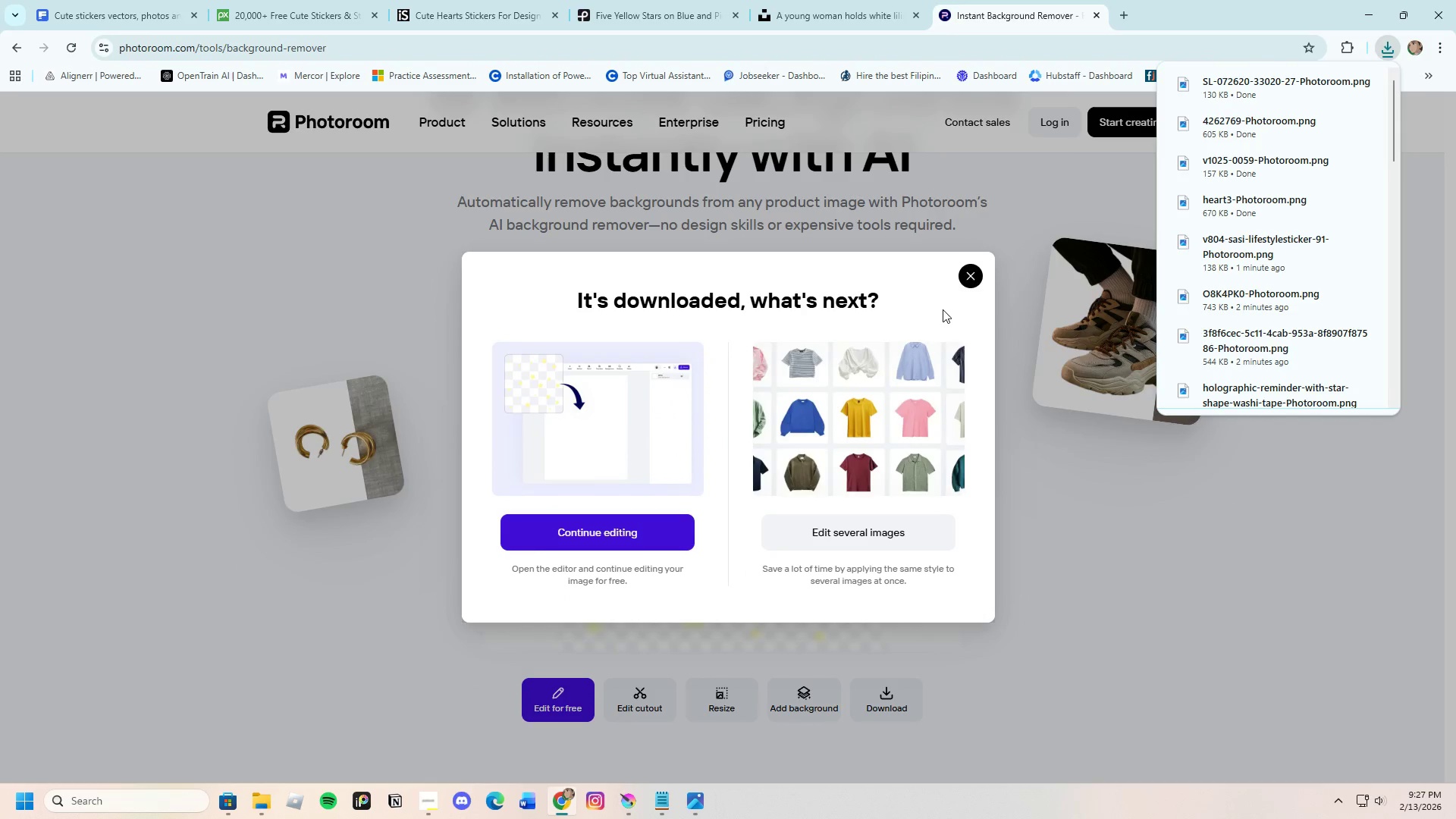 
left_click([971, 281])
 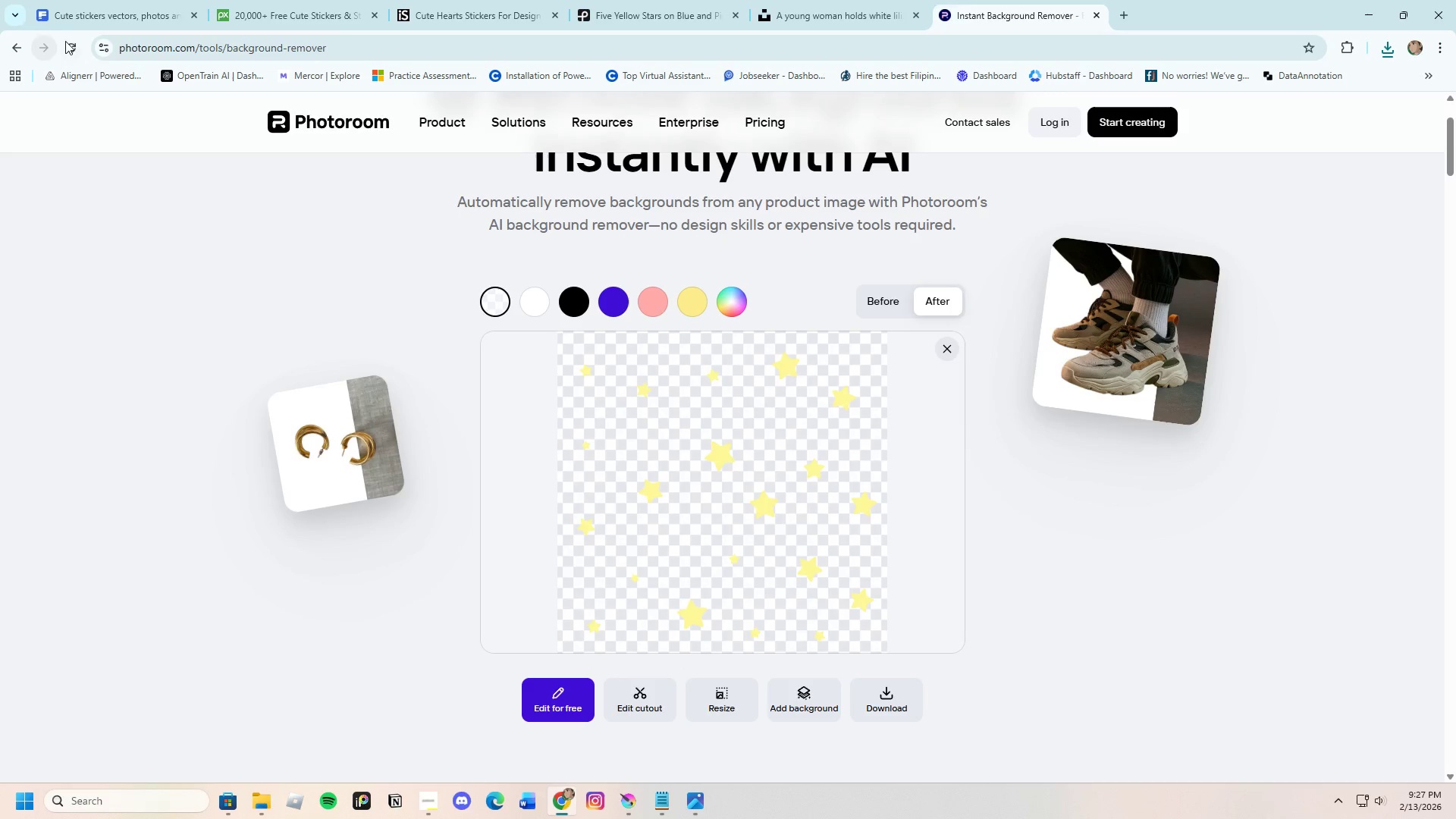 
wait(7.33)
 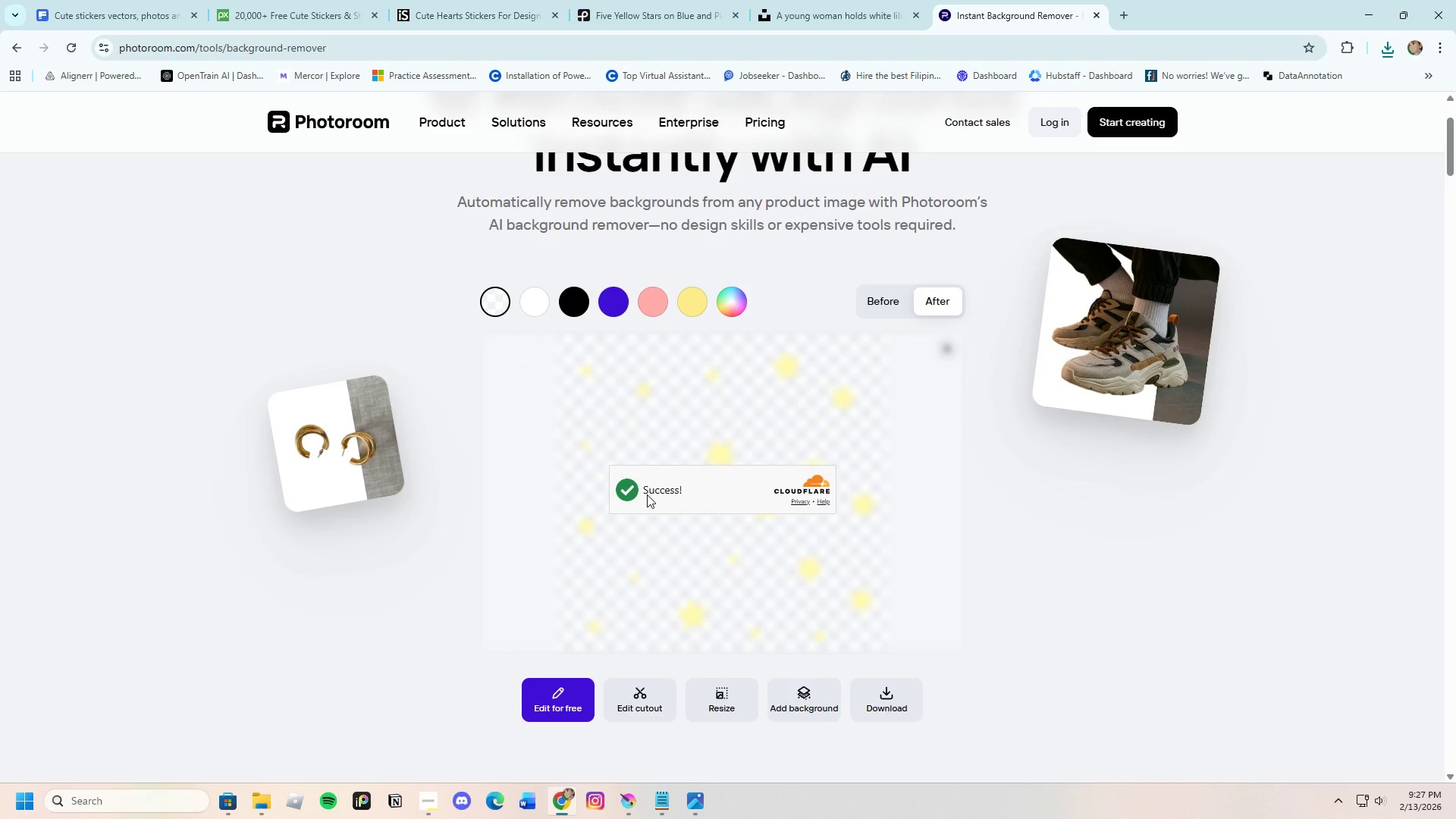 
left_click([696, 435])
 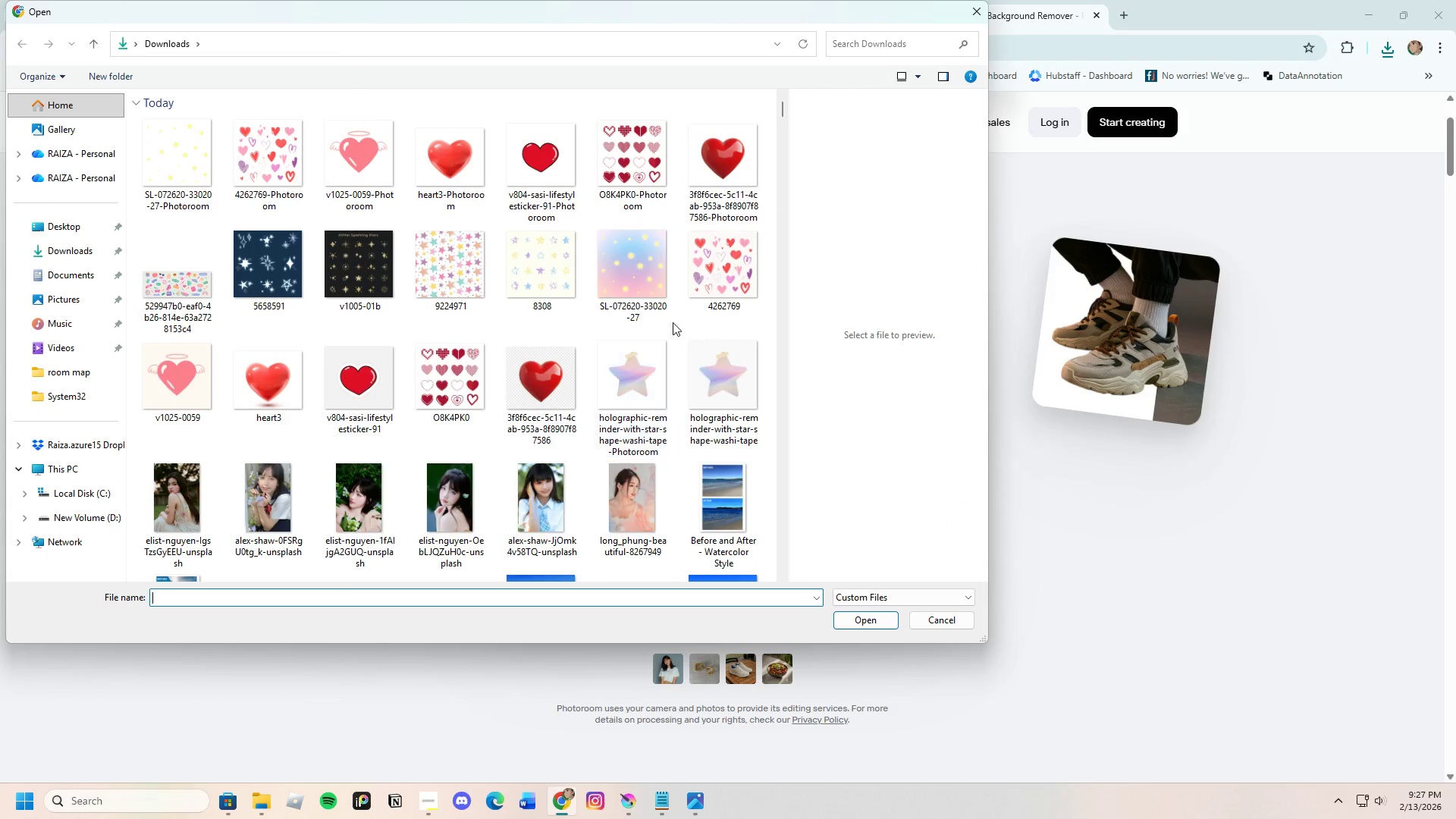 
left_click([526, 281])
 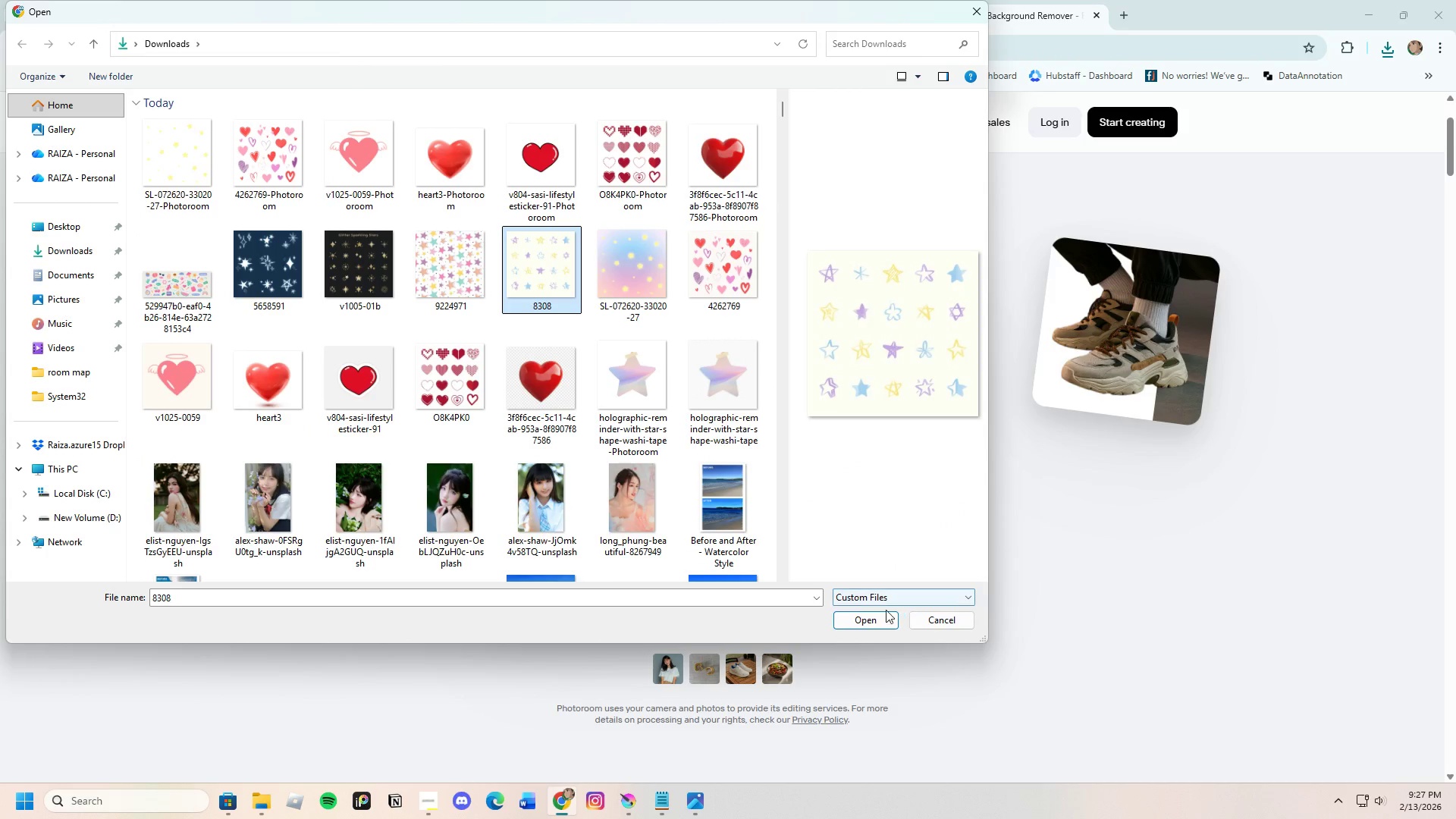 
left_click([873, 624])
 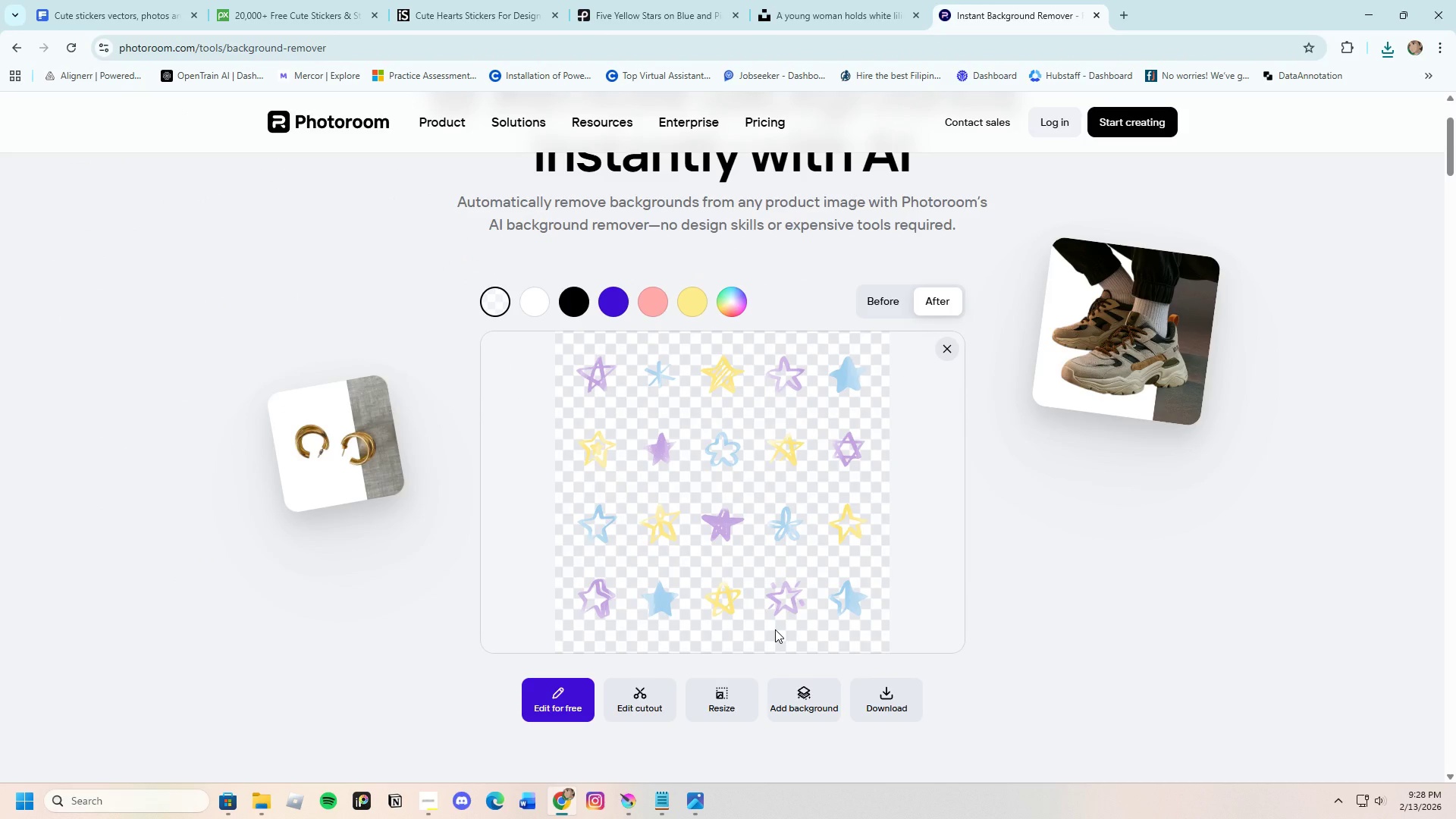 
wait(48.61)
 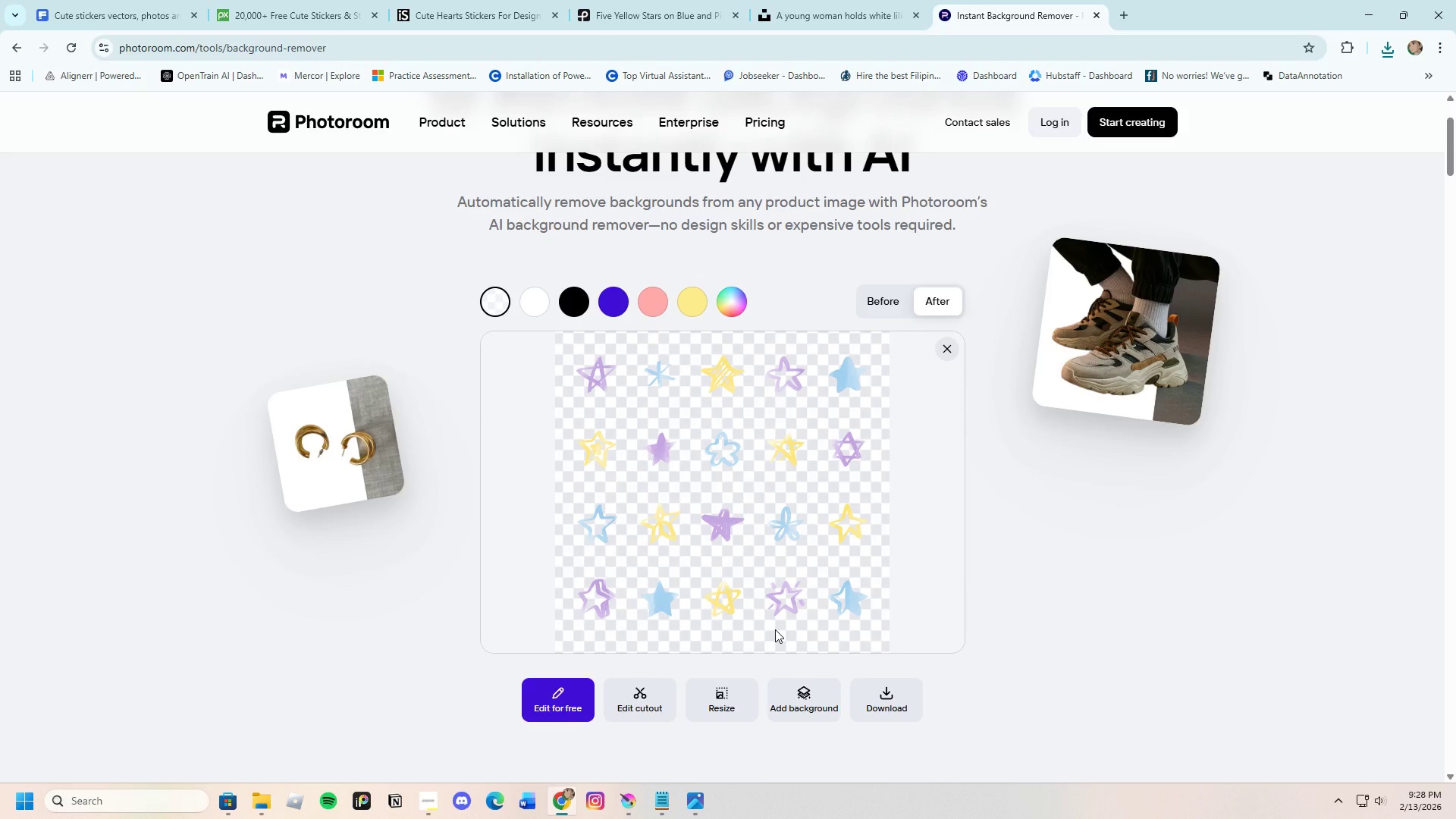 
left_click([897, 684])
 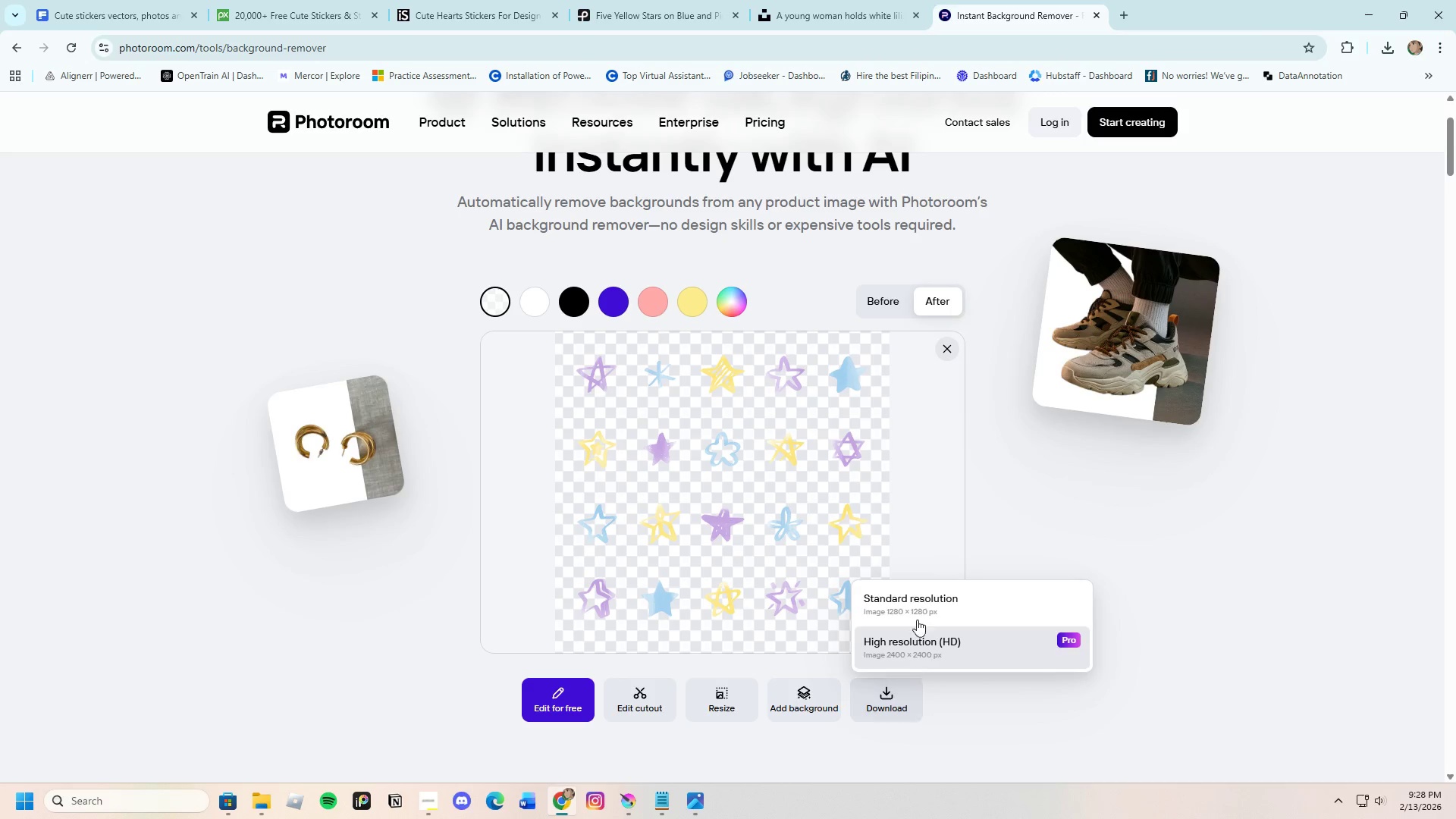 
left_click([917, 588])
 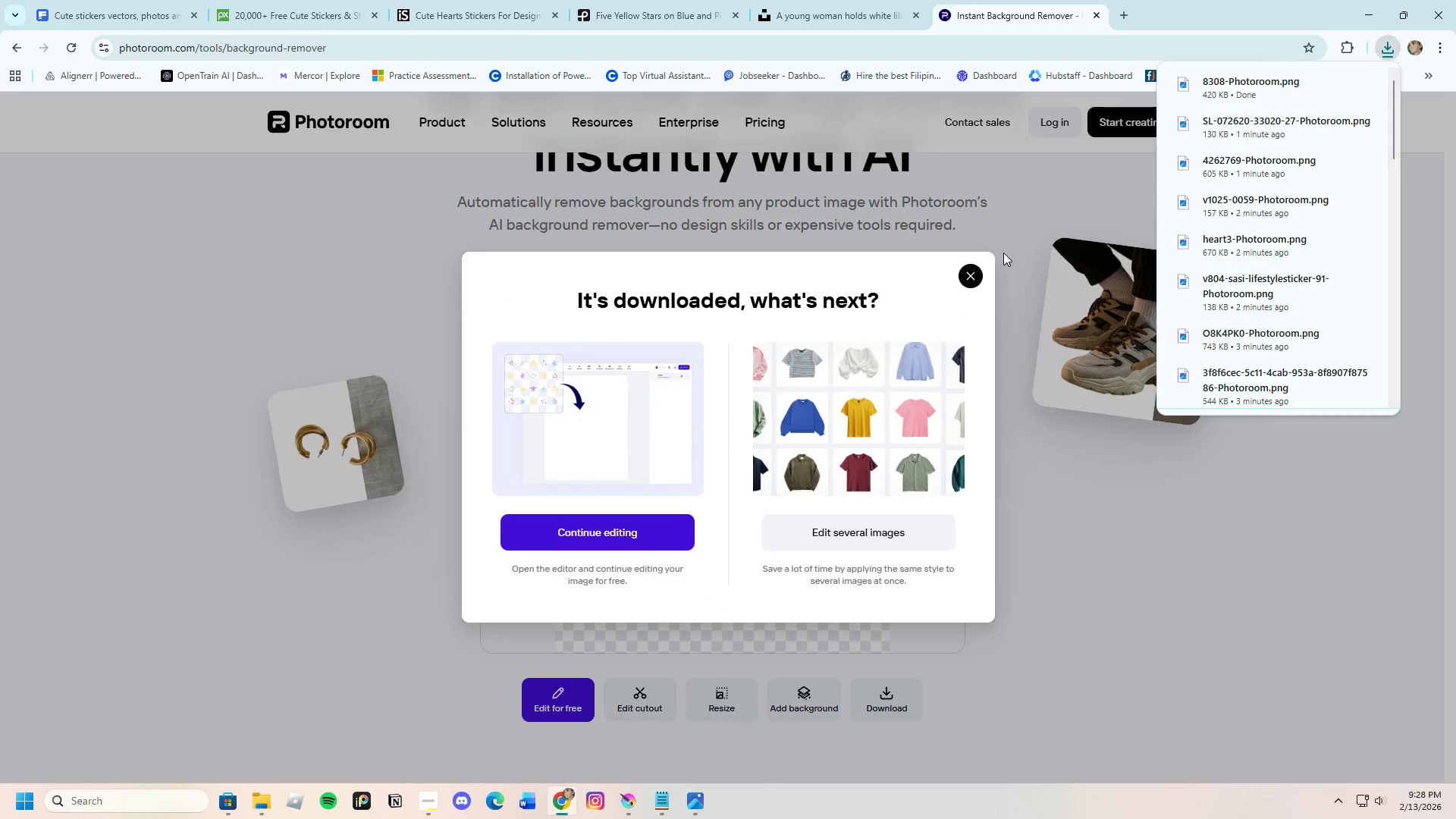 
left_click([979, 277])
 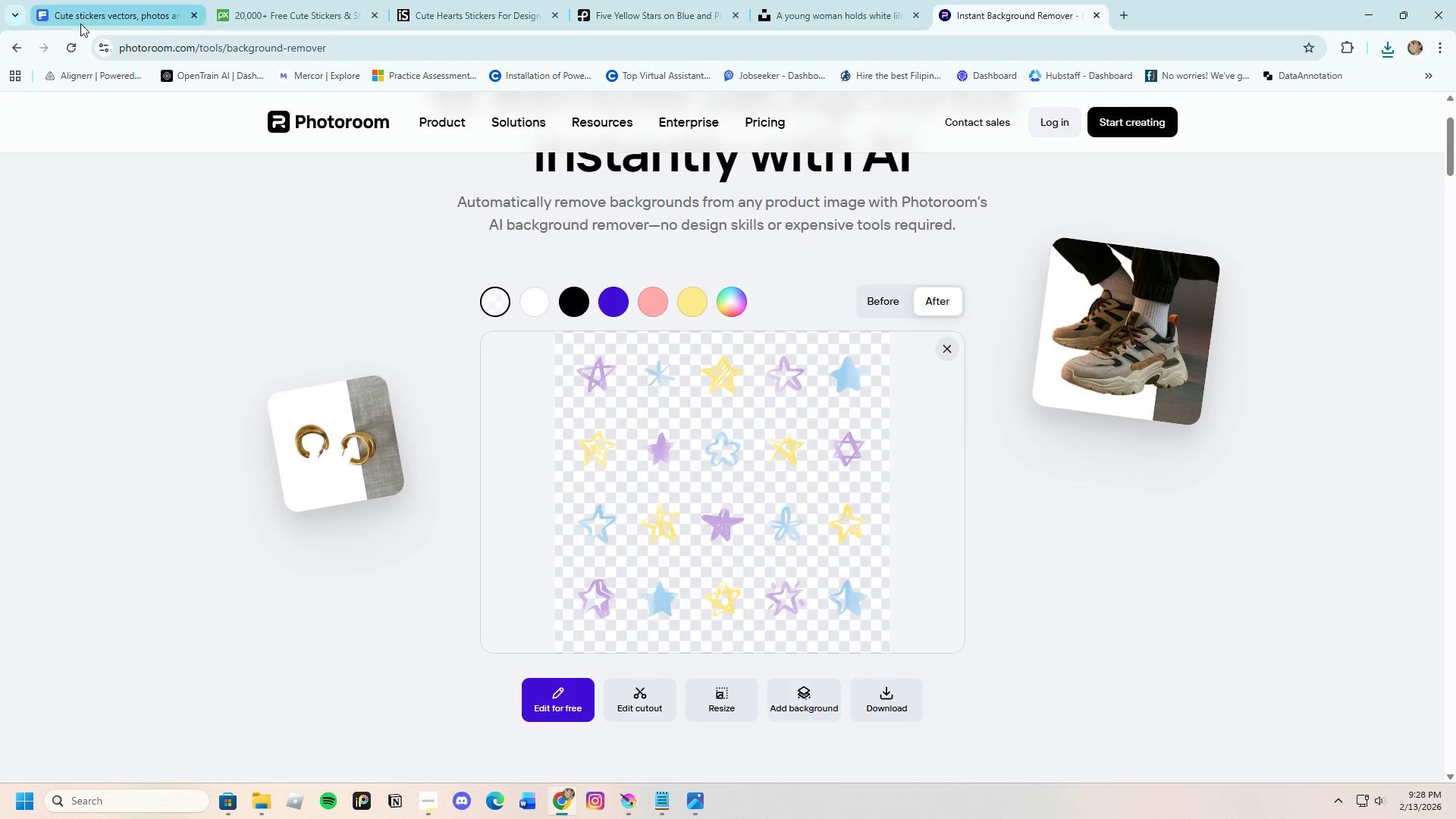 
left_click([74, 45])
 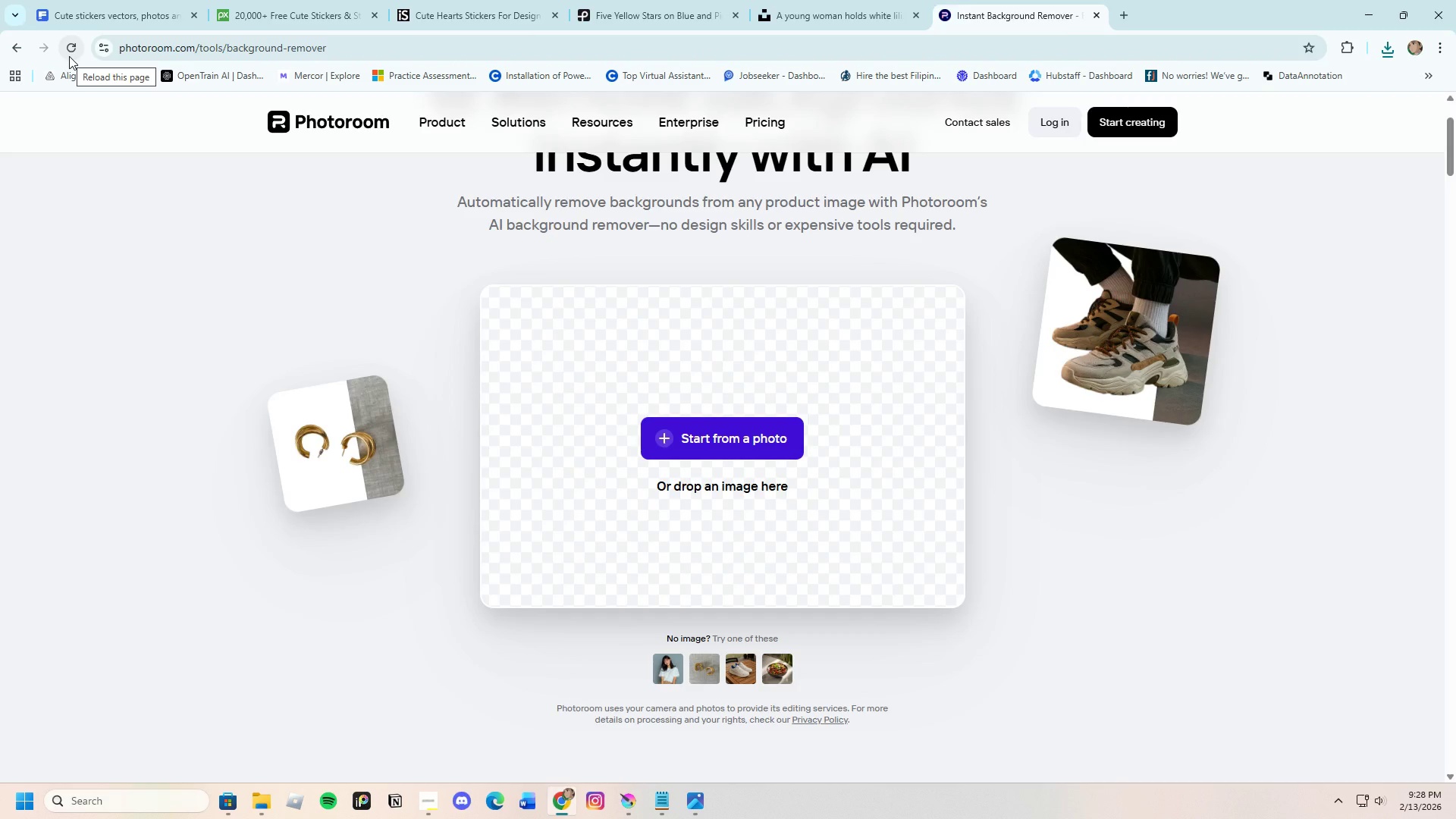 
wait(8.36)
 